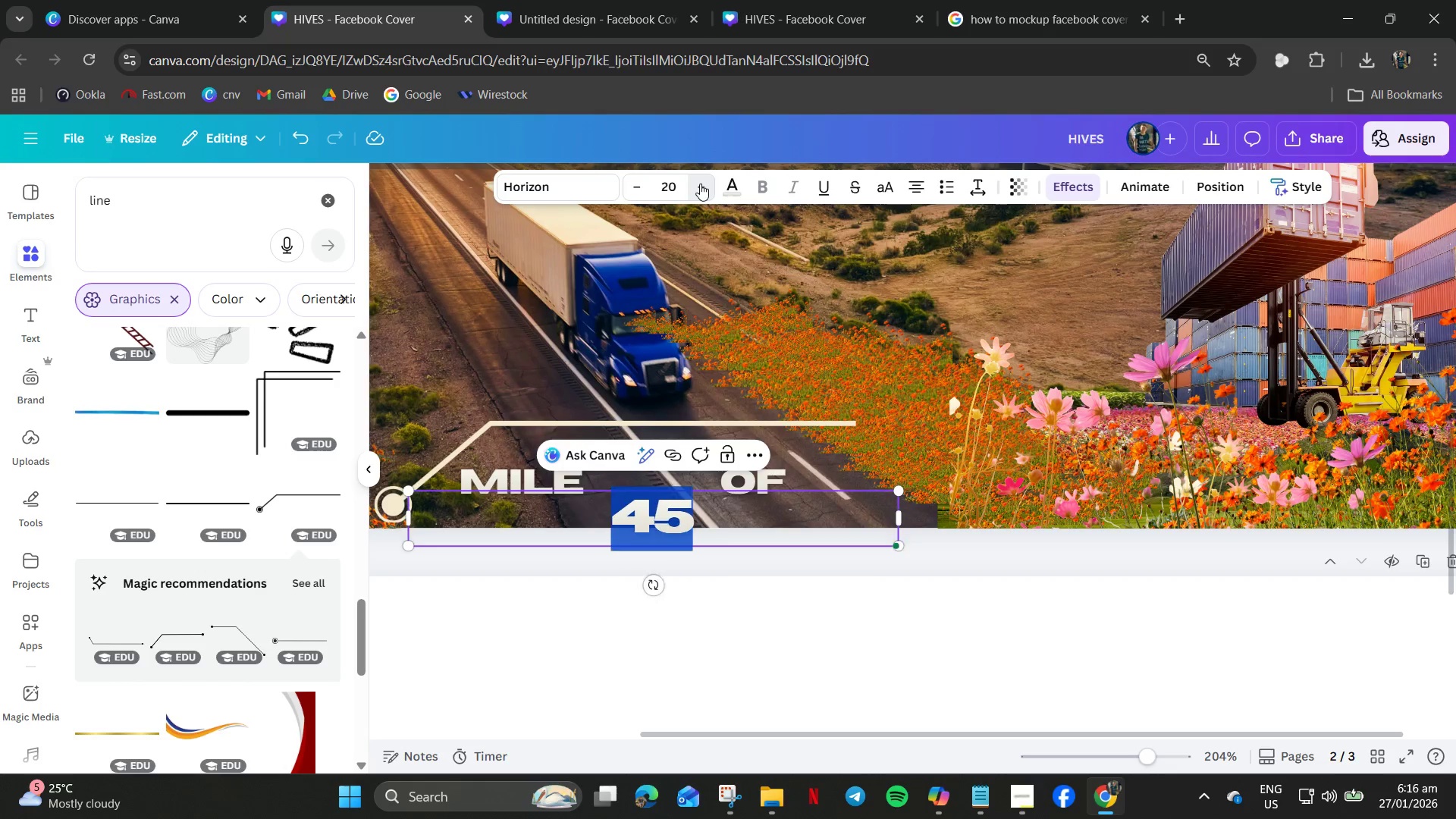 
triple_click([700, 184])
 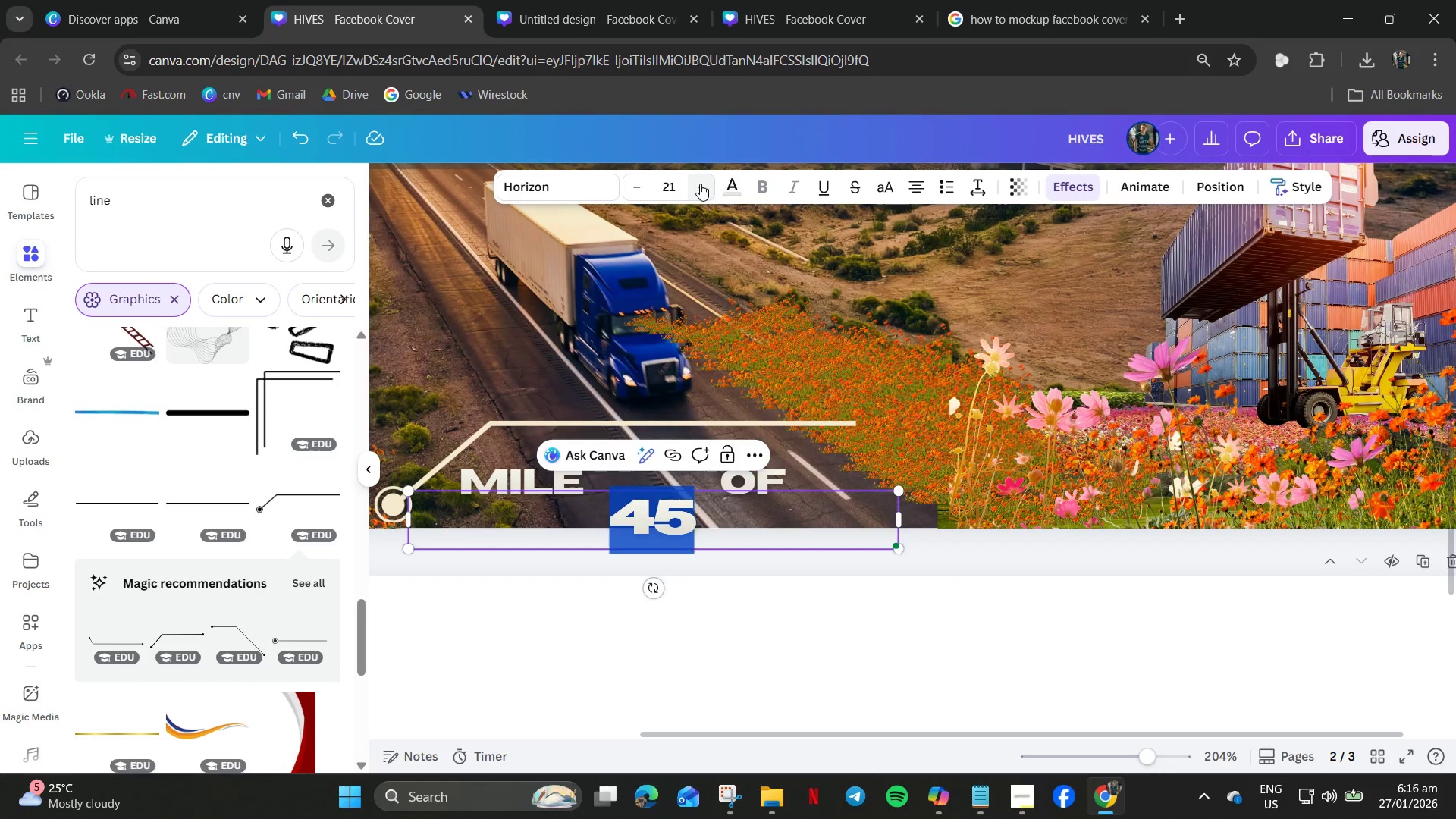 
triple_click([700, 184])
 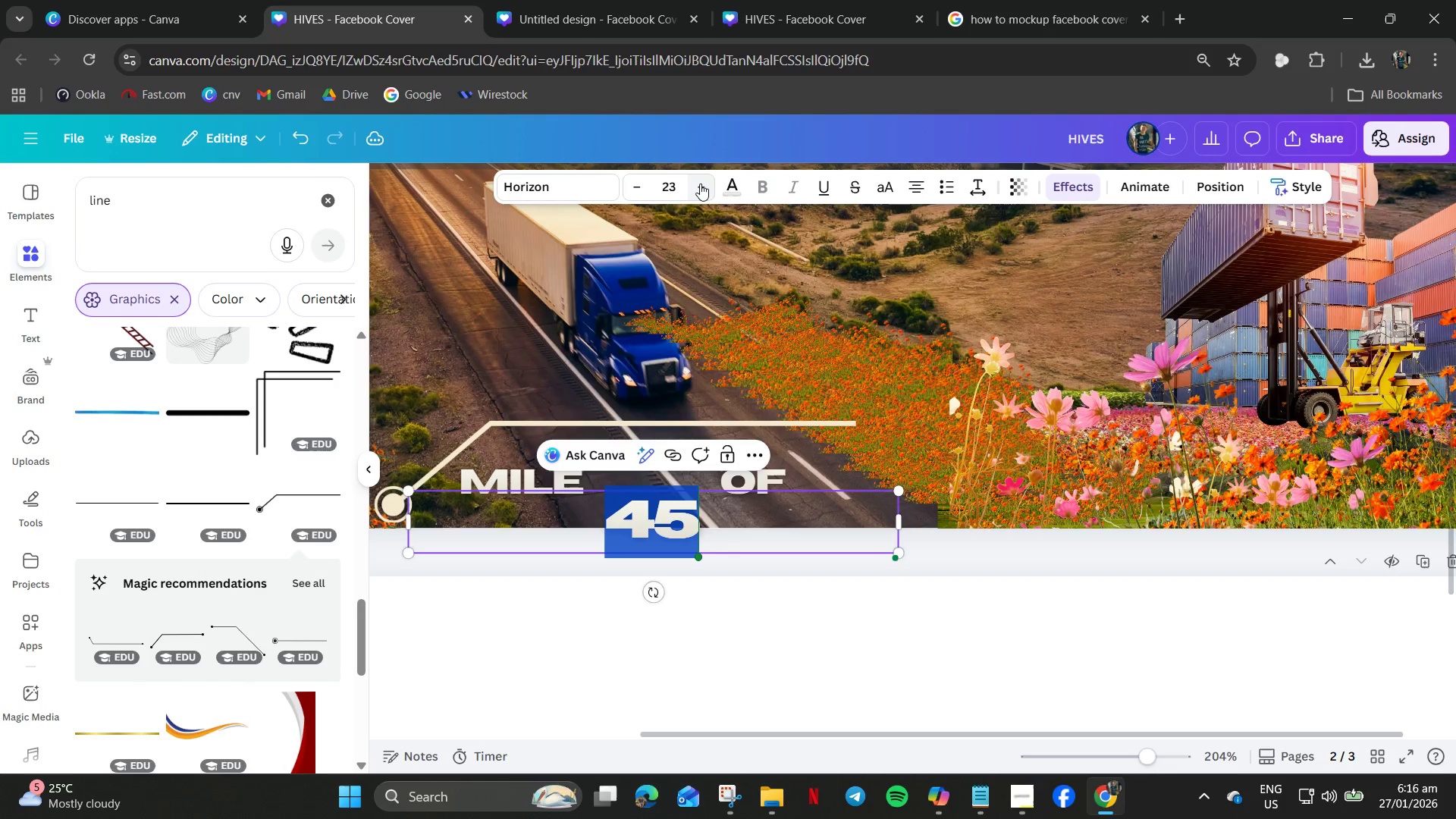 
left_click([700, 184])
 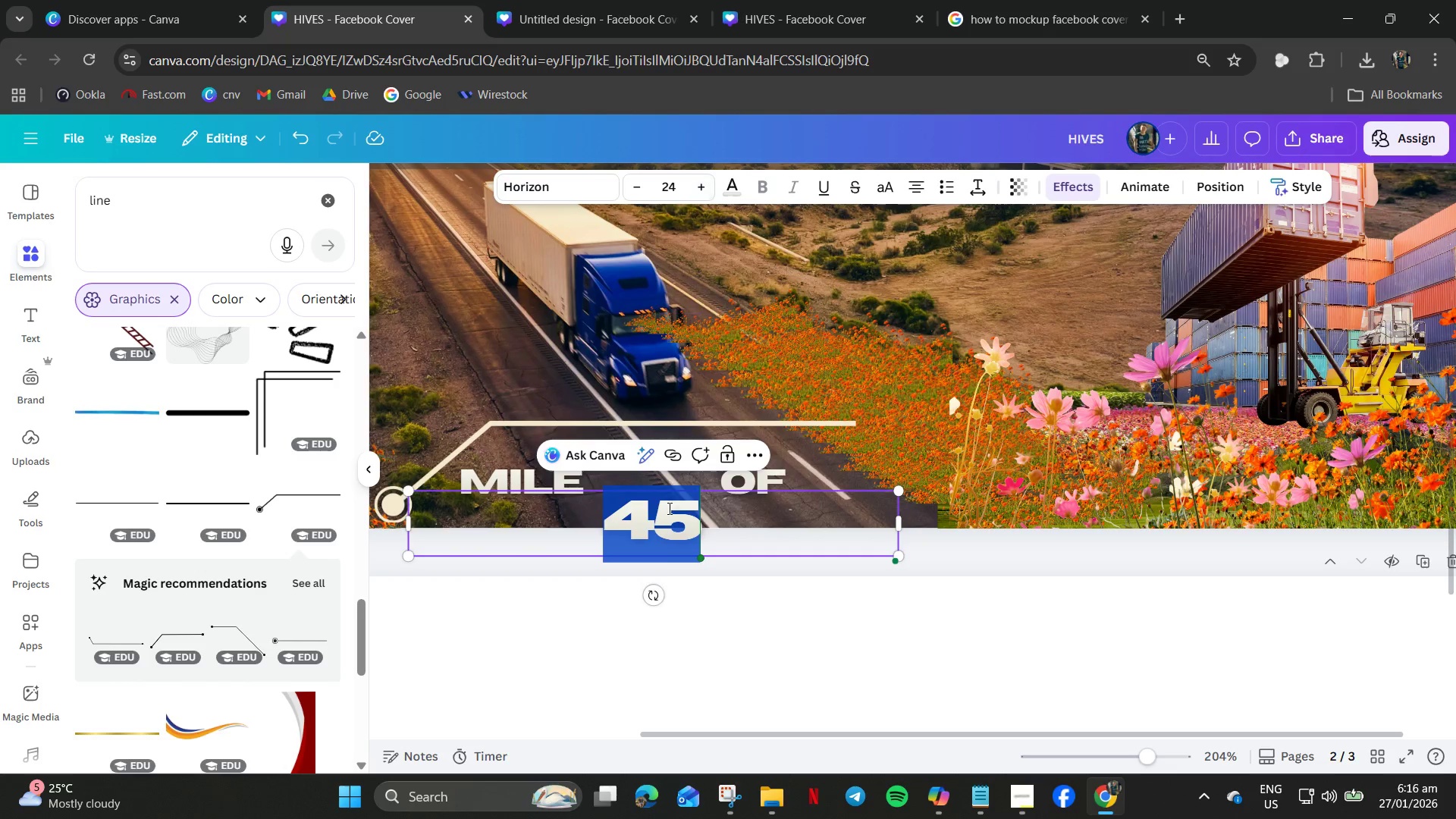 
left_click([669, 643])
 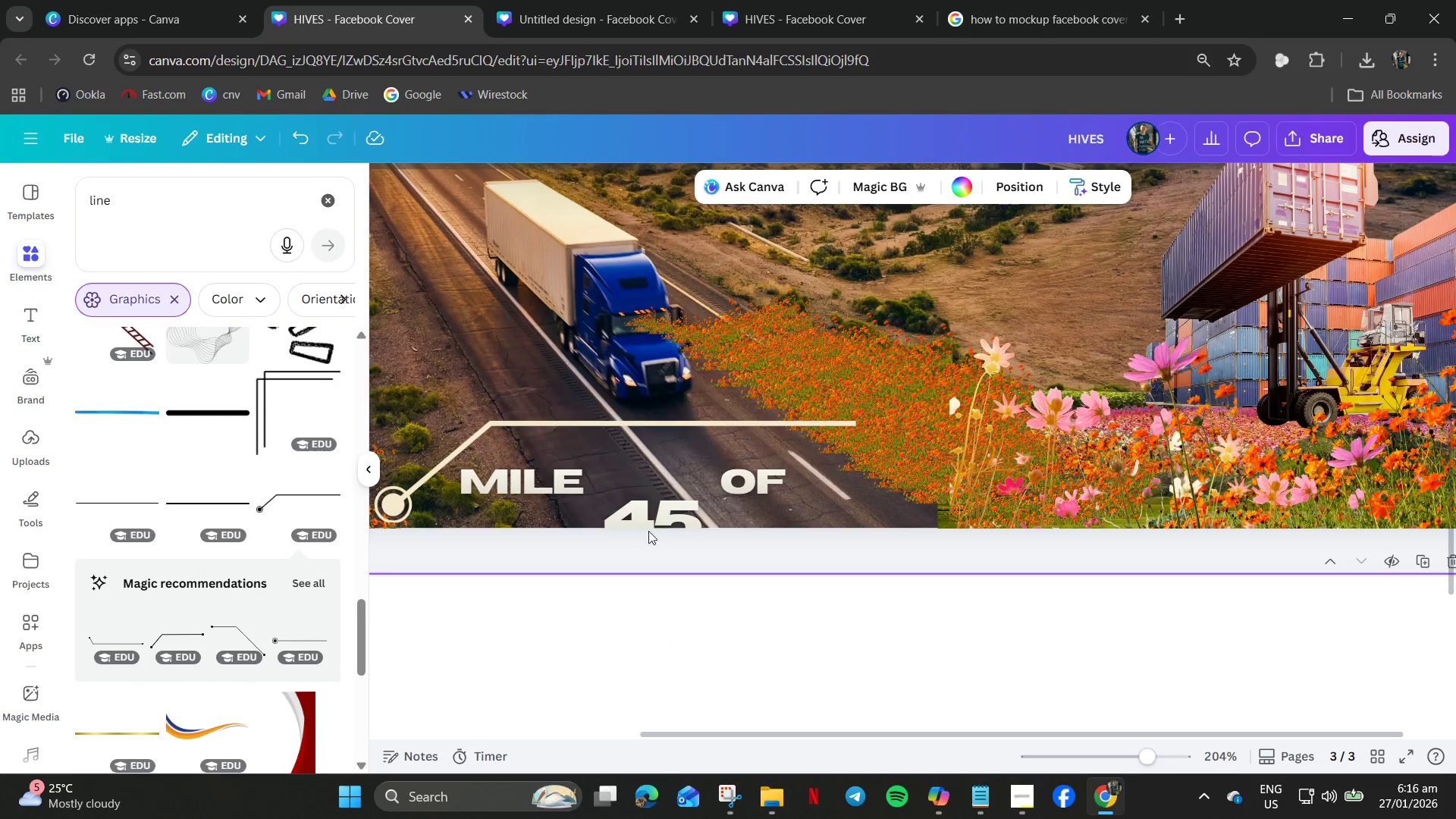 
left_click_drag(start_coordinate=[648, 527], to_coordinate=[650, 485])
 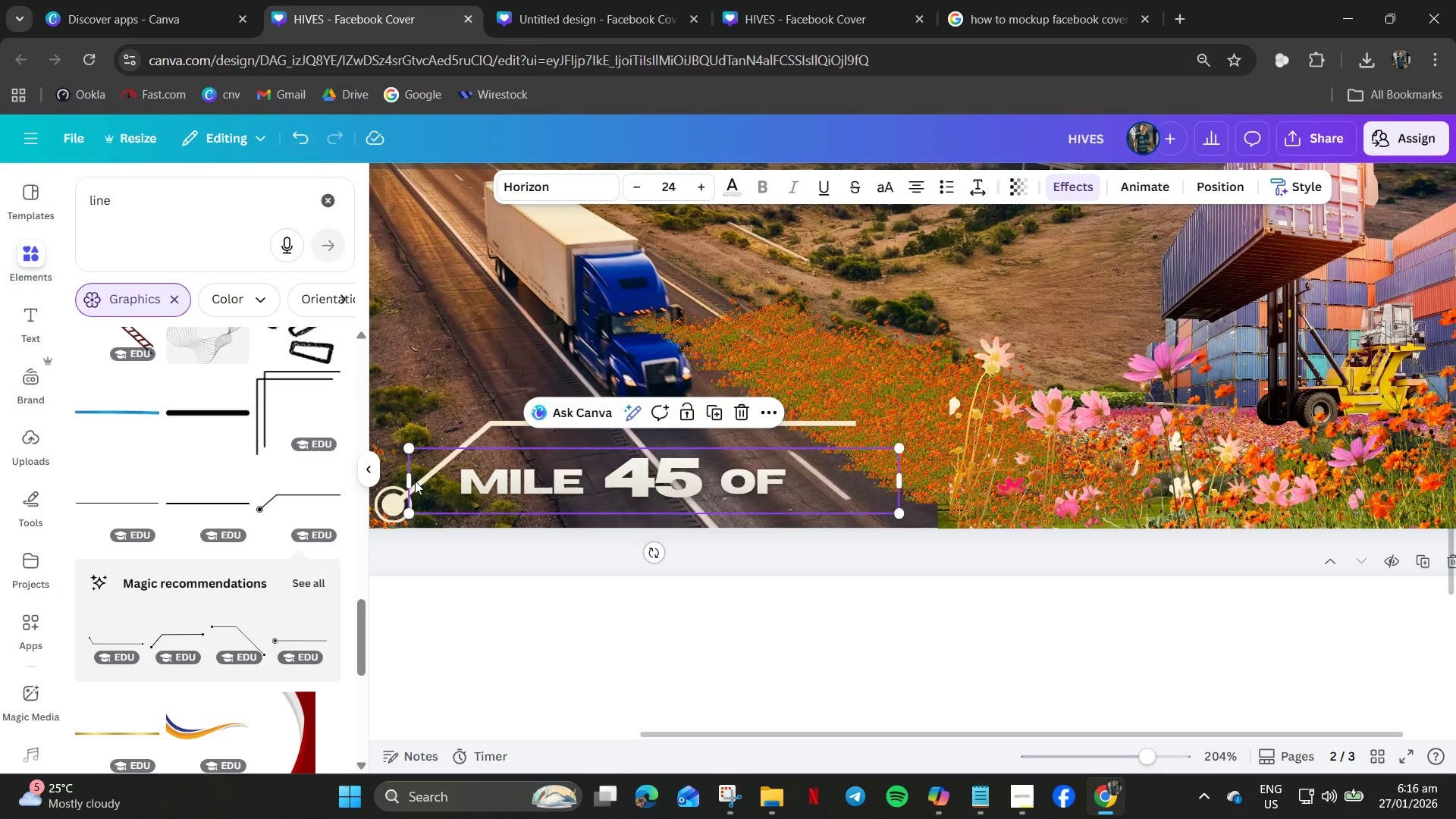 
left_click_drag(start_coordinate=[408, 482], to_coordinate=[704, 479])
 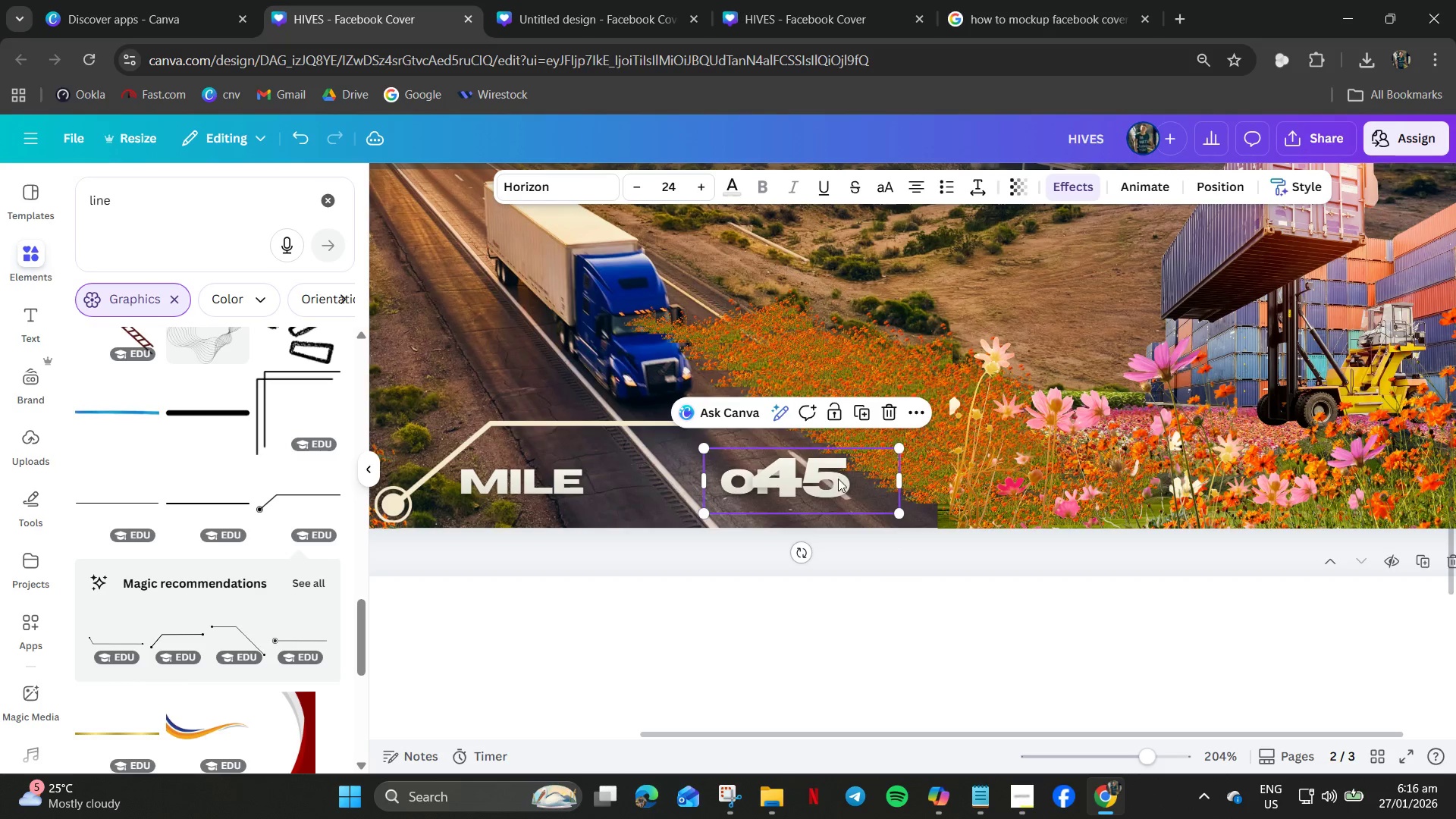 
left_click_drag(start_coordinate=[838, 479], to_coordinate=[691, 479])
 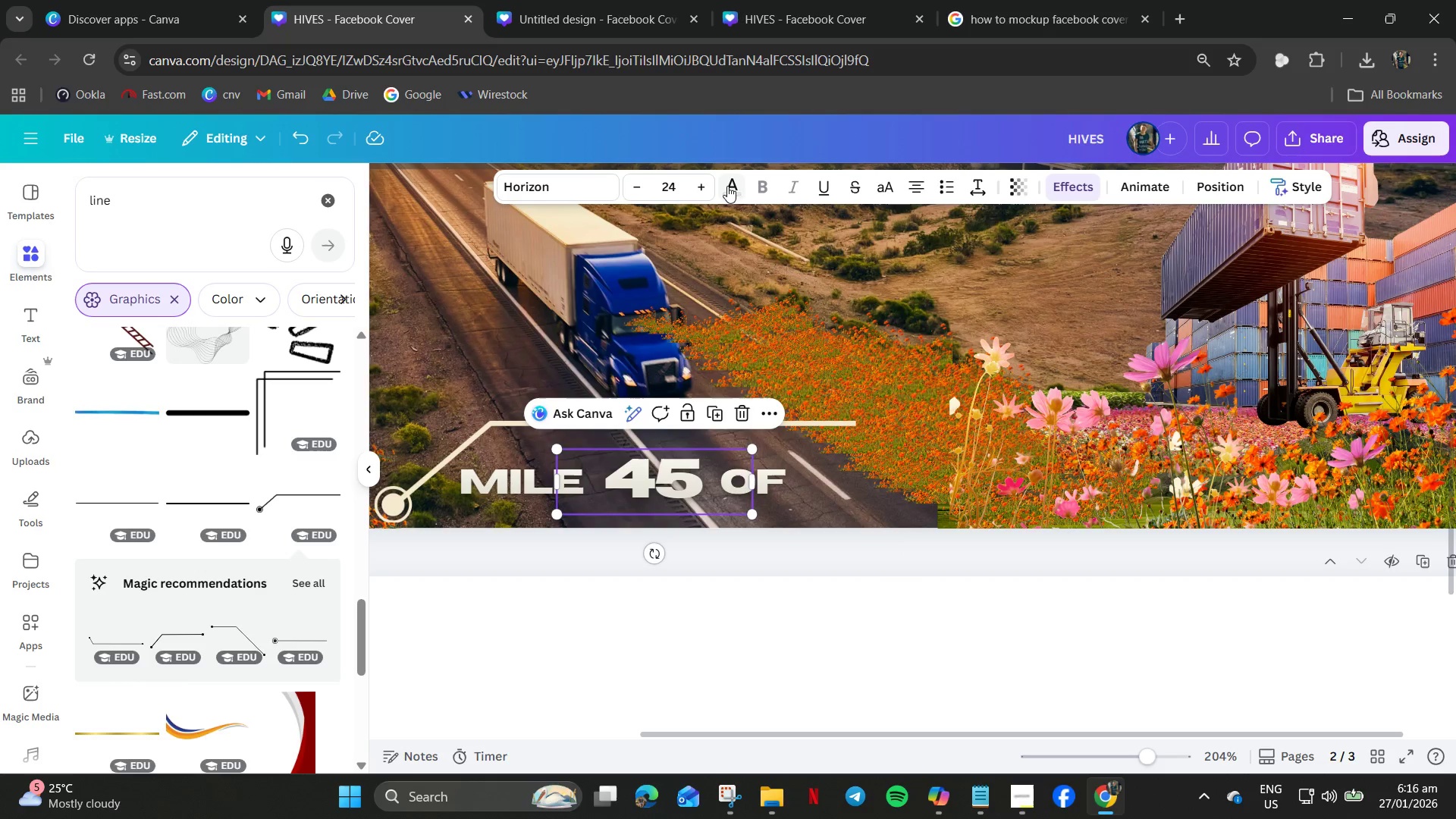 
left_click([728, 187])
 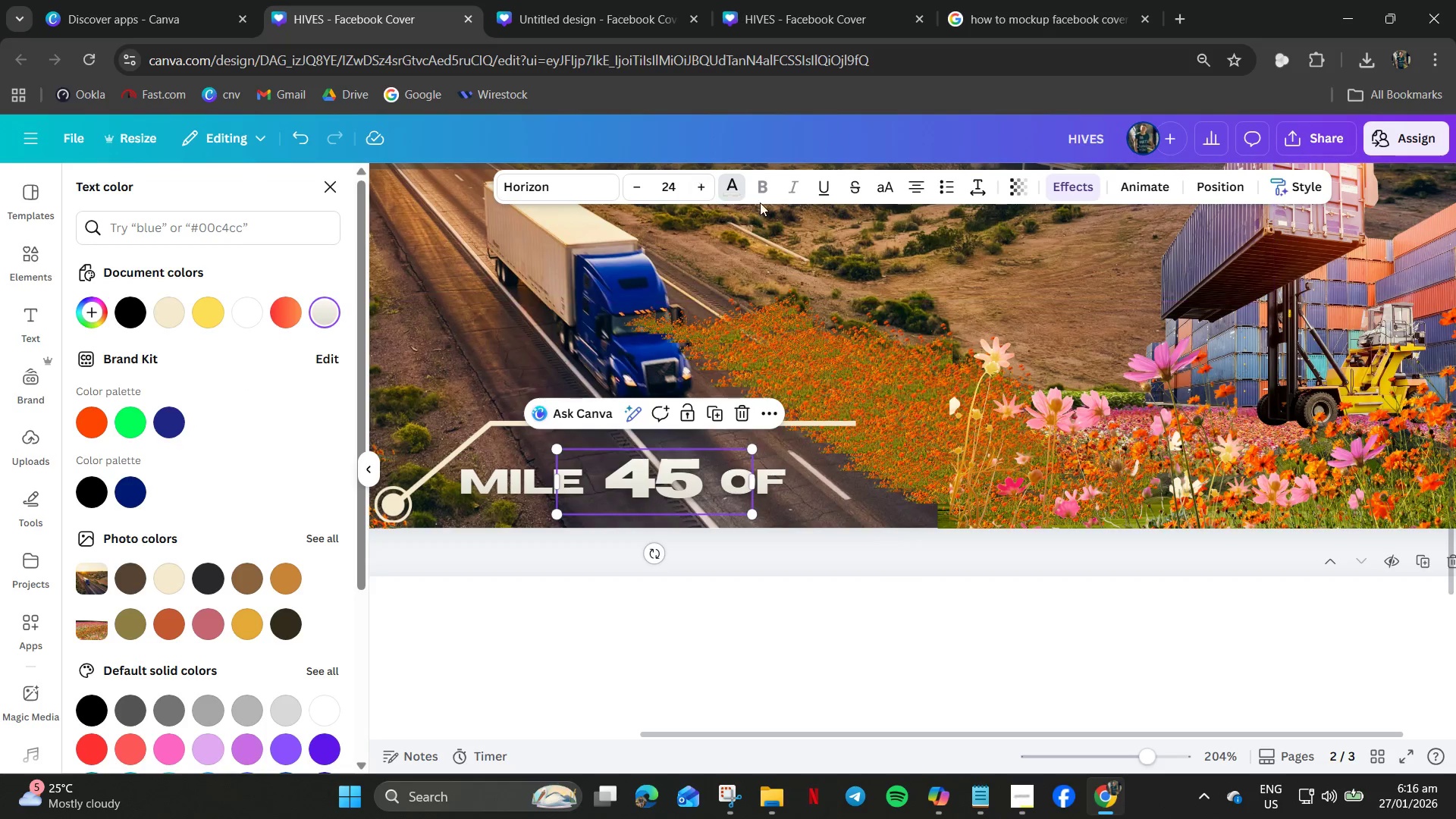 
left_click([1018, 189])
 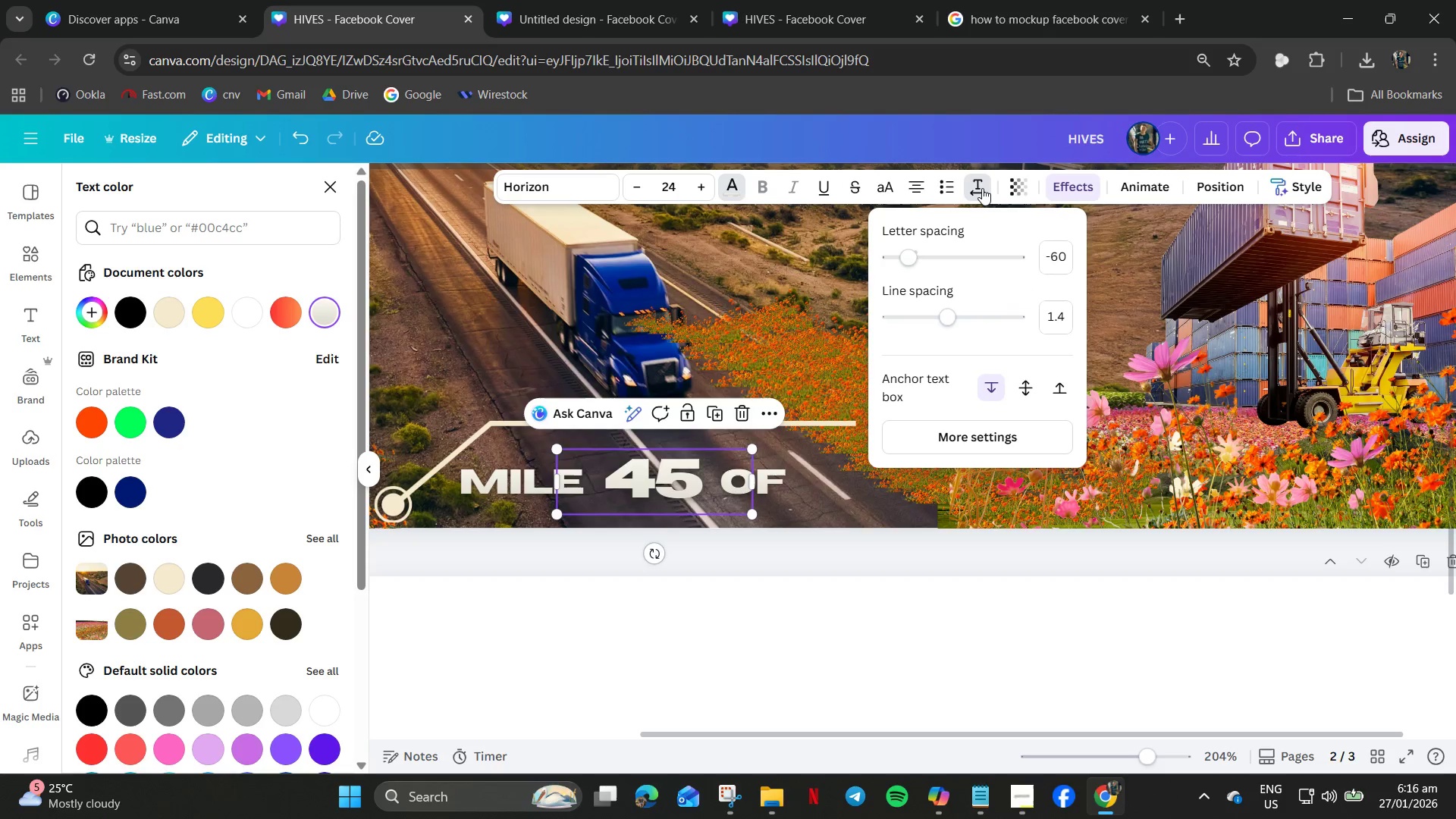 
left_click([947, 187])
 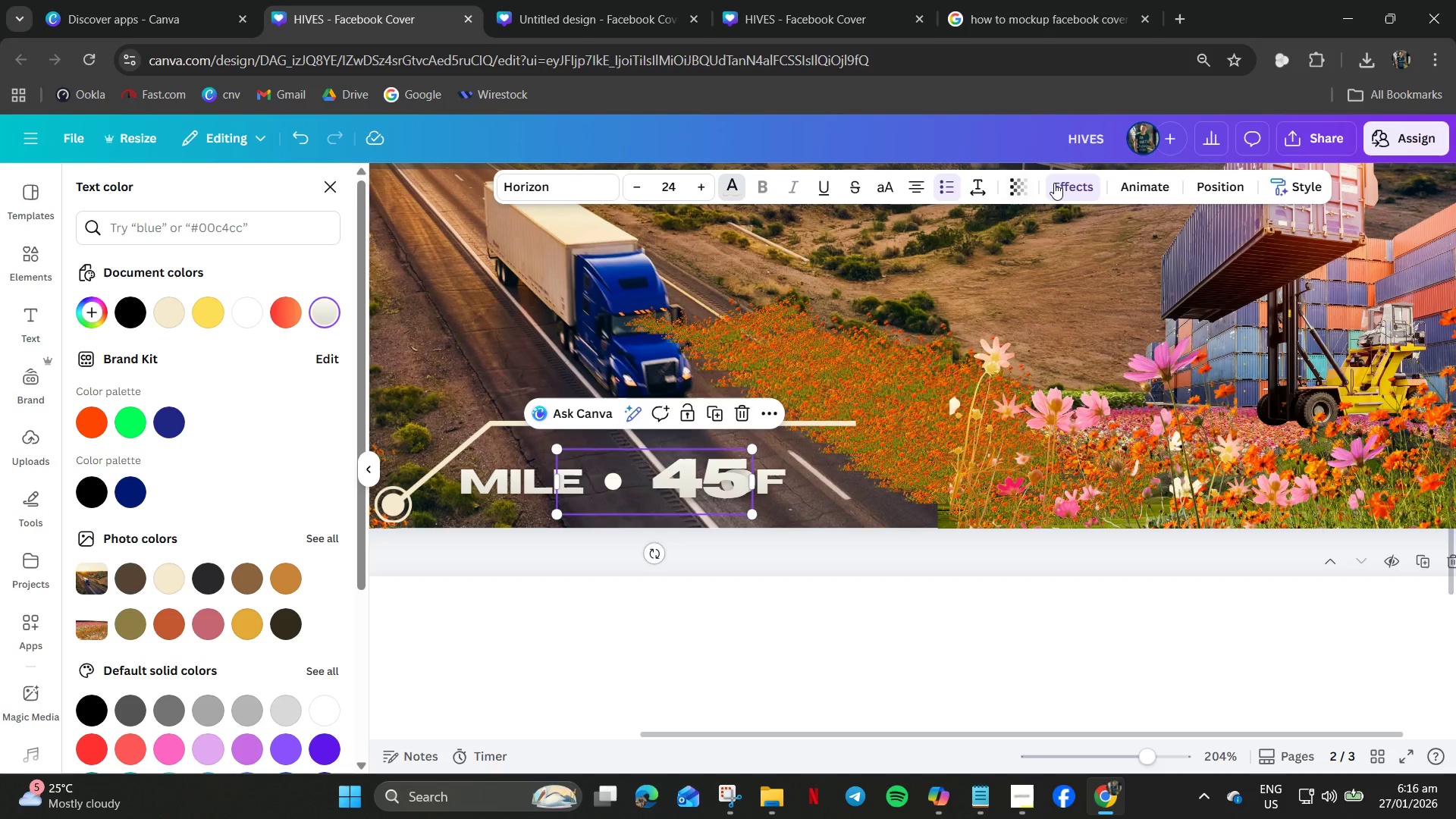 
left_click([1062, 181])
 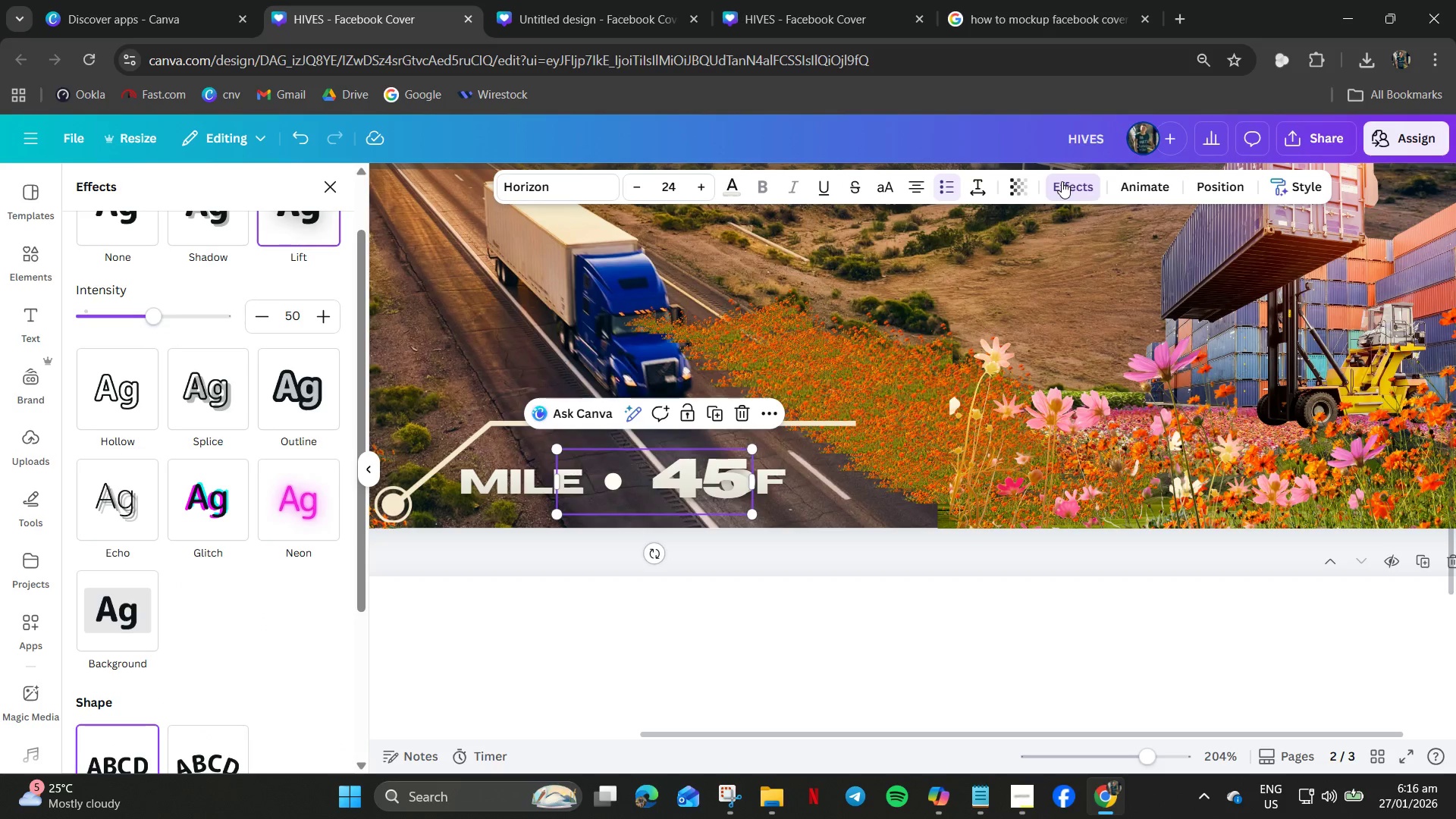 
key(Control+Z)
 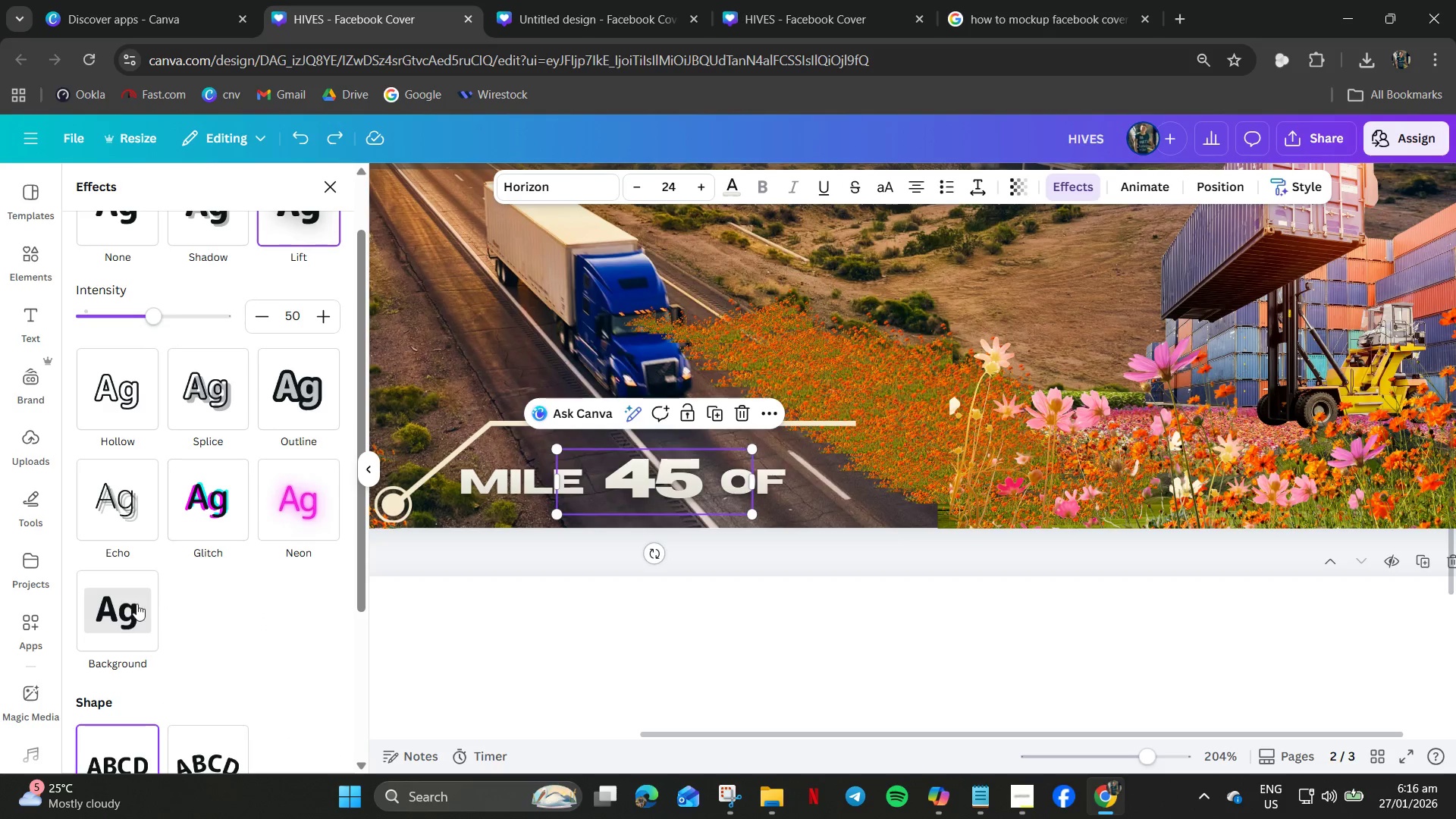 
left_click([129, 614])
 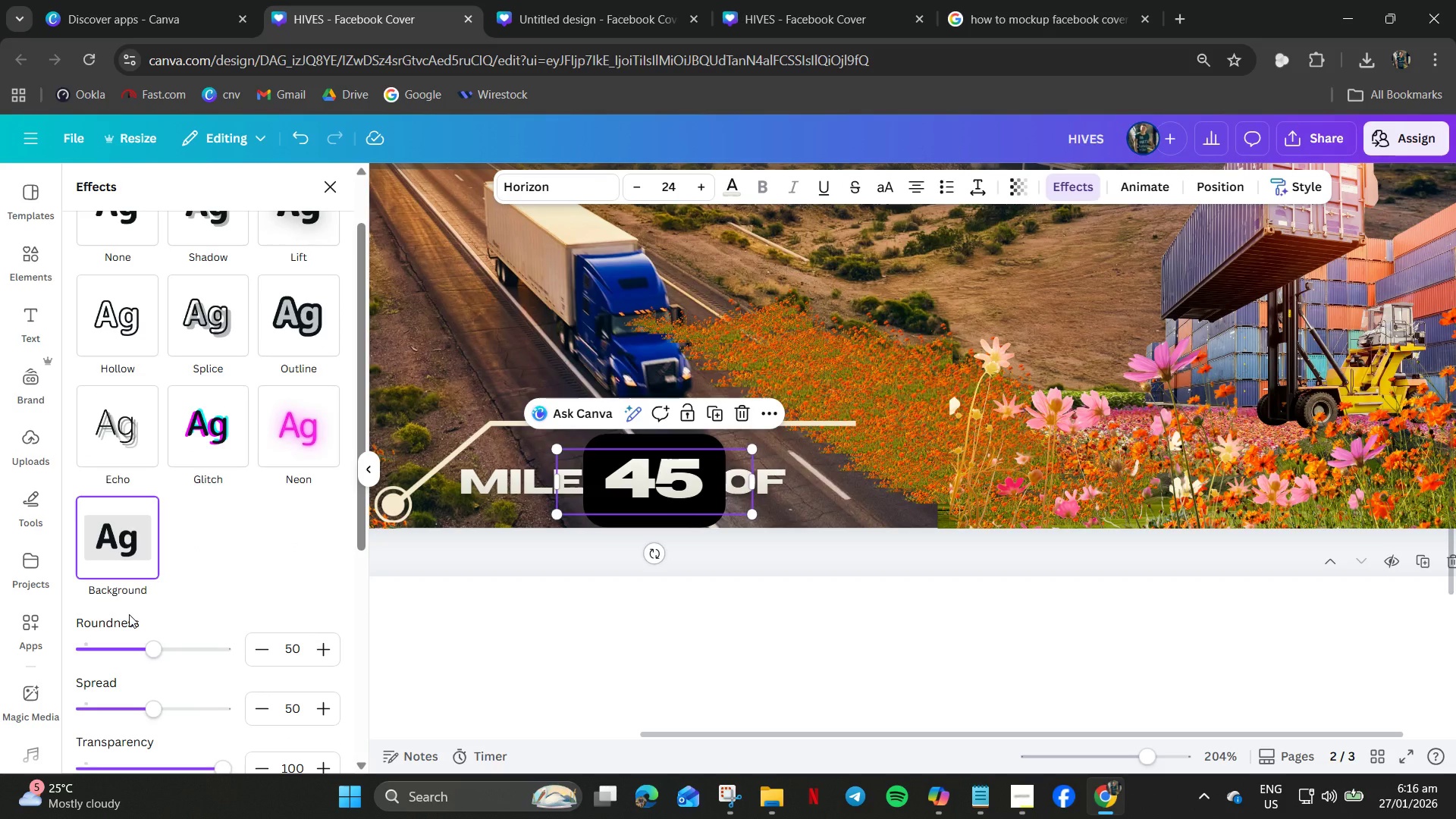 
key(Control+Z)
 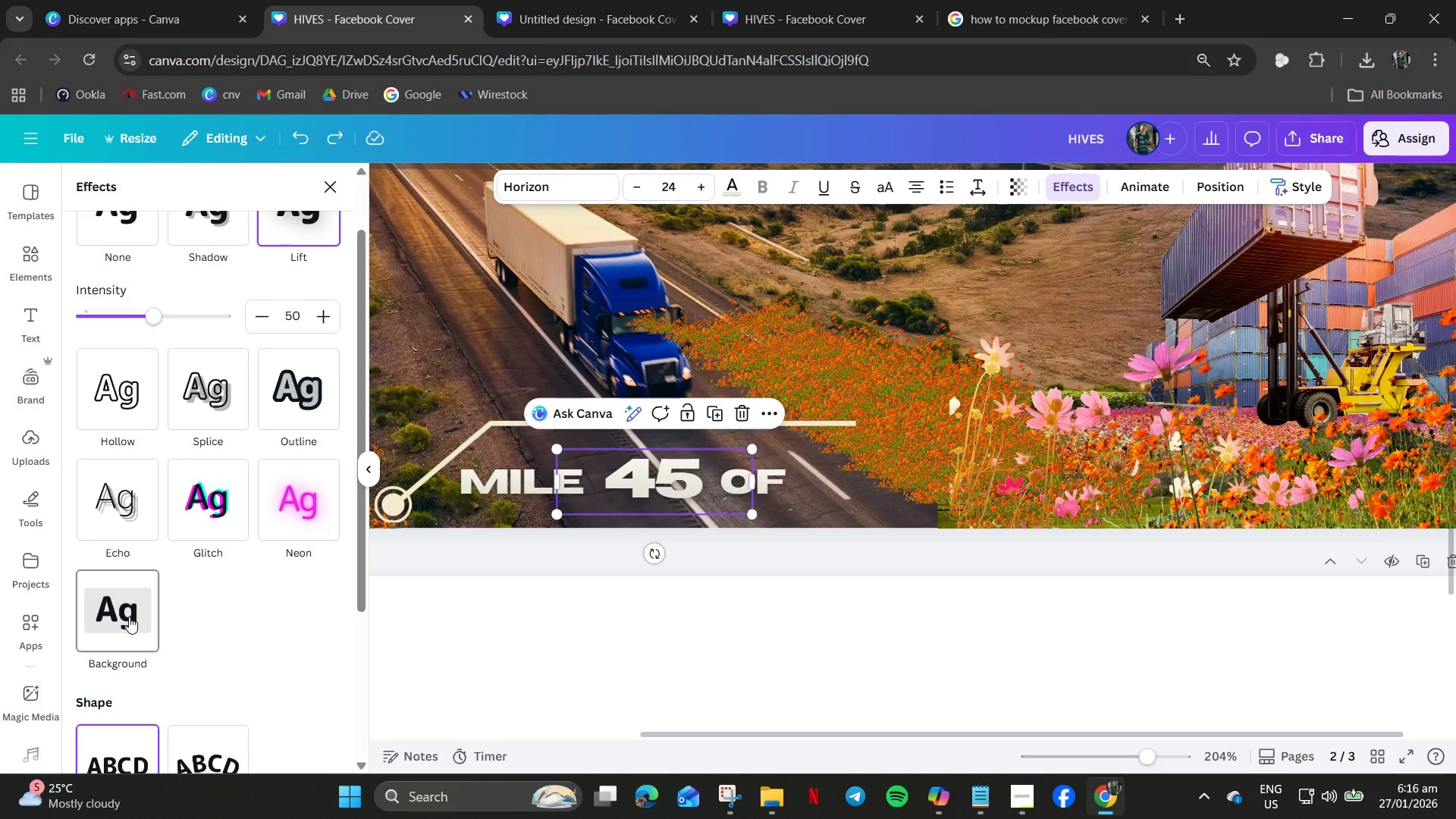 
scroll: coordinate [130, 633], scroll_direction: down, amount: 3.0
 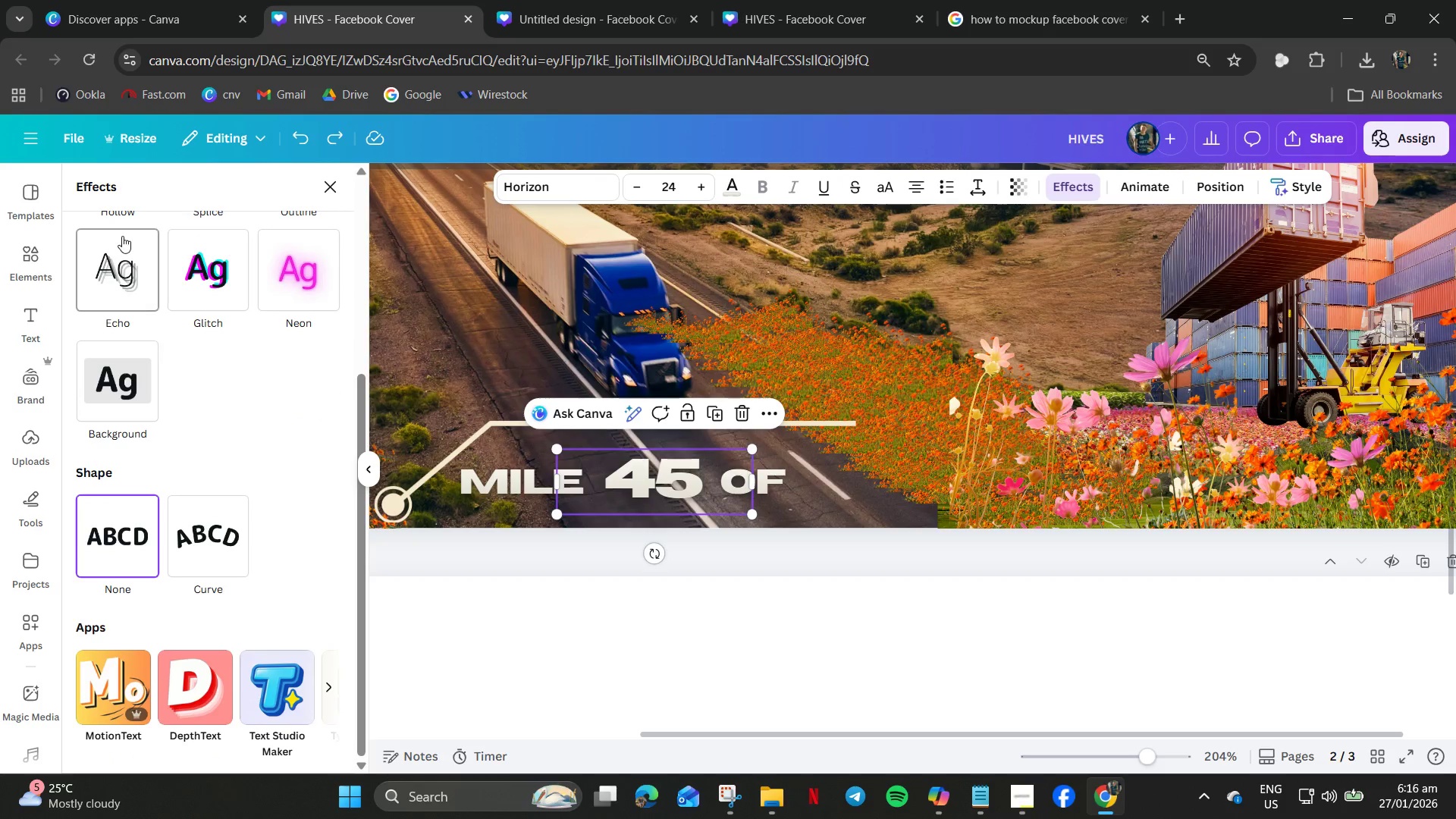 
left_click([119, 293])
 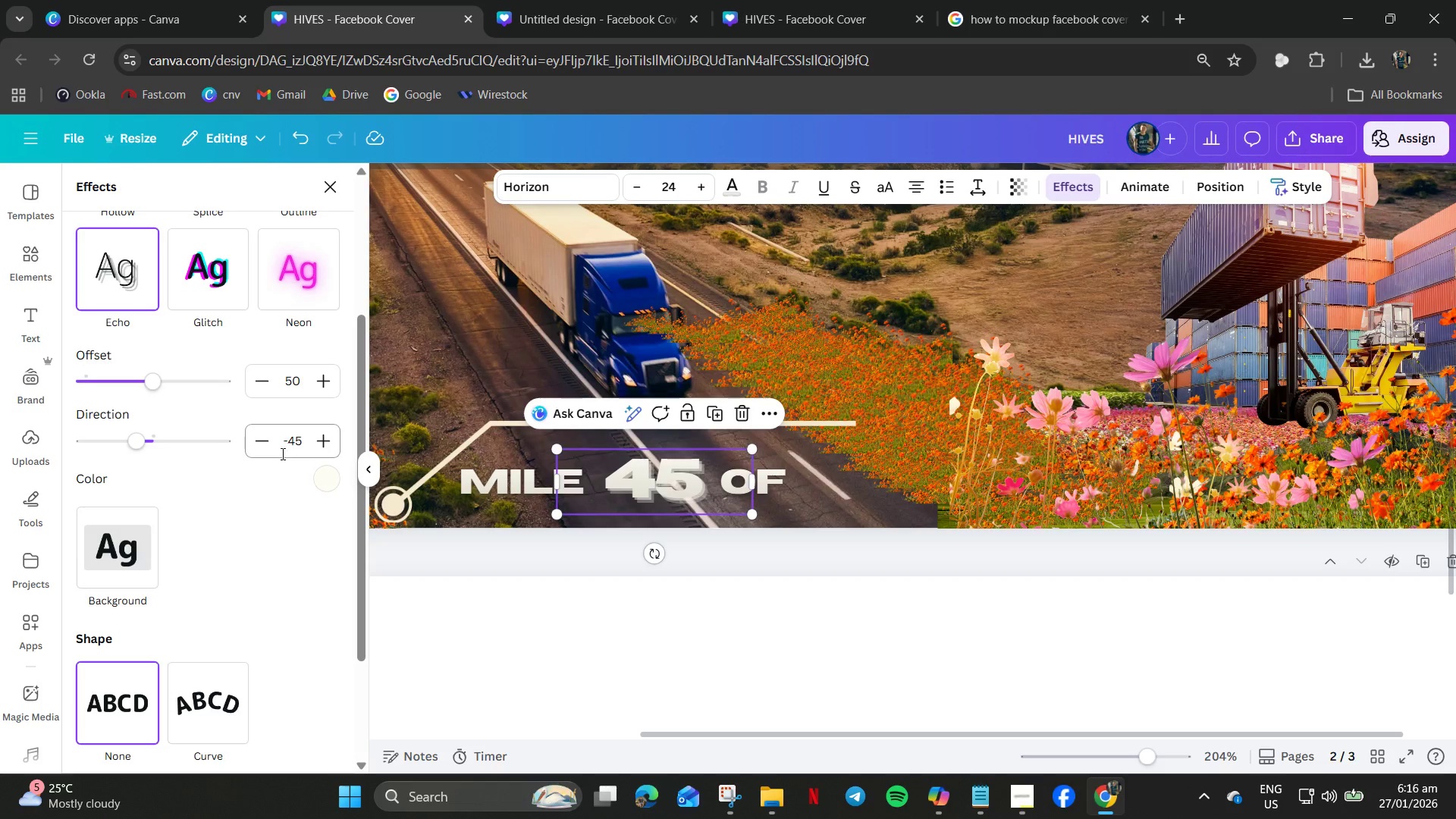 
scroll: coordinate [234, 527], scroll_direction: down, amount: 3.0
 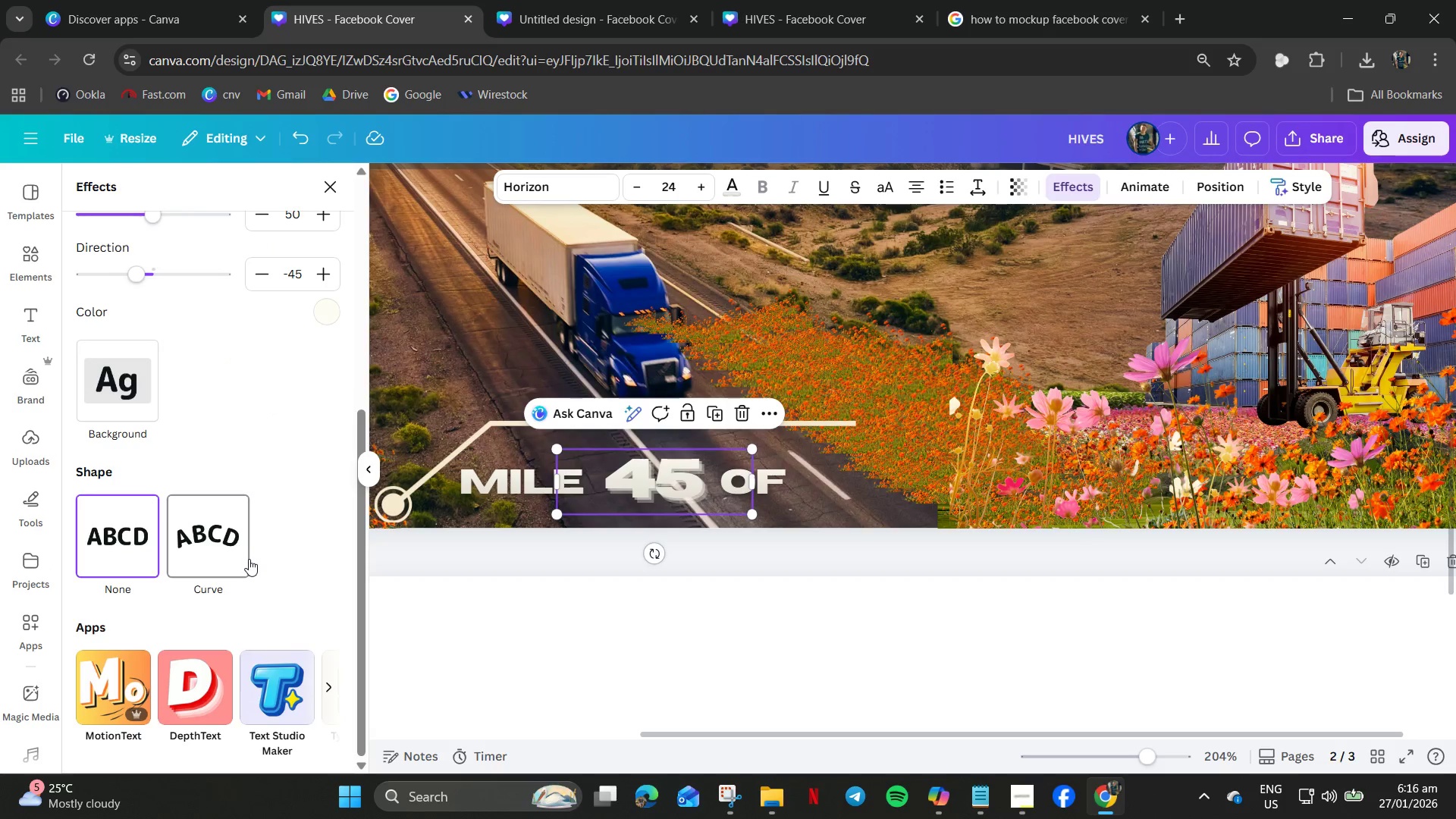 
key(Control+Z)
 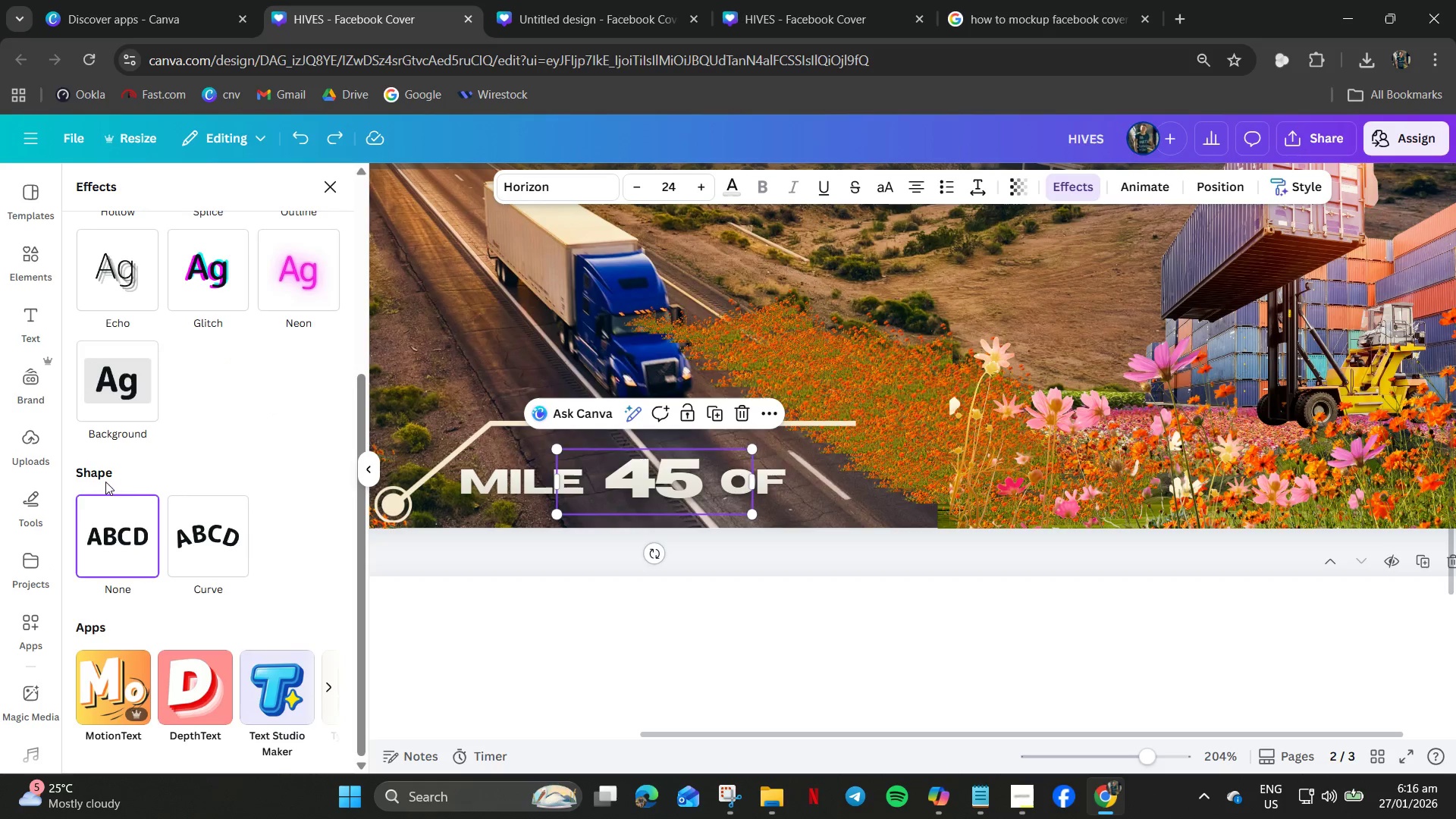 
scroll: coordinate [140, 482], scroll_direction: up, amount: 2.0
 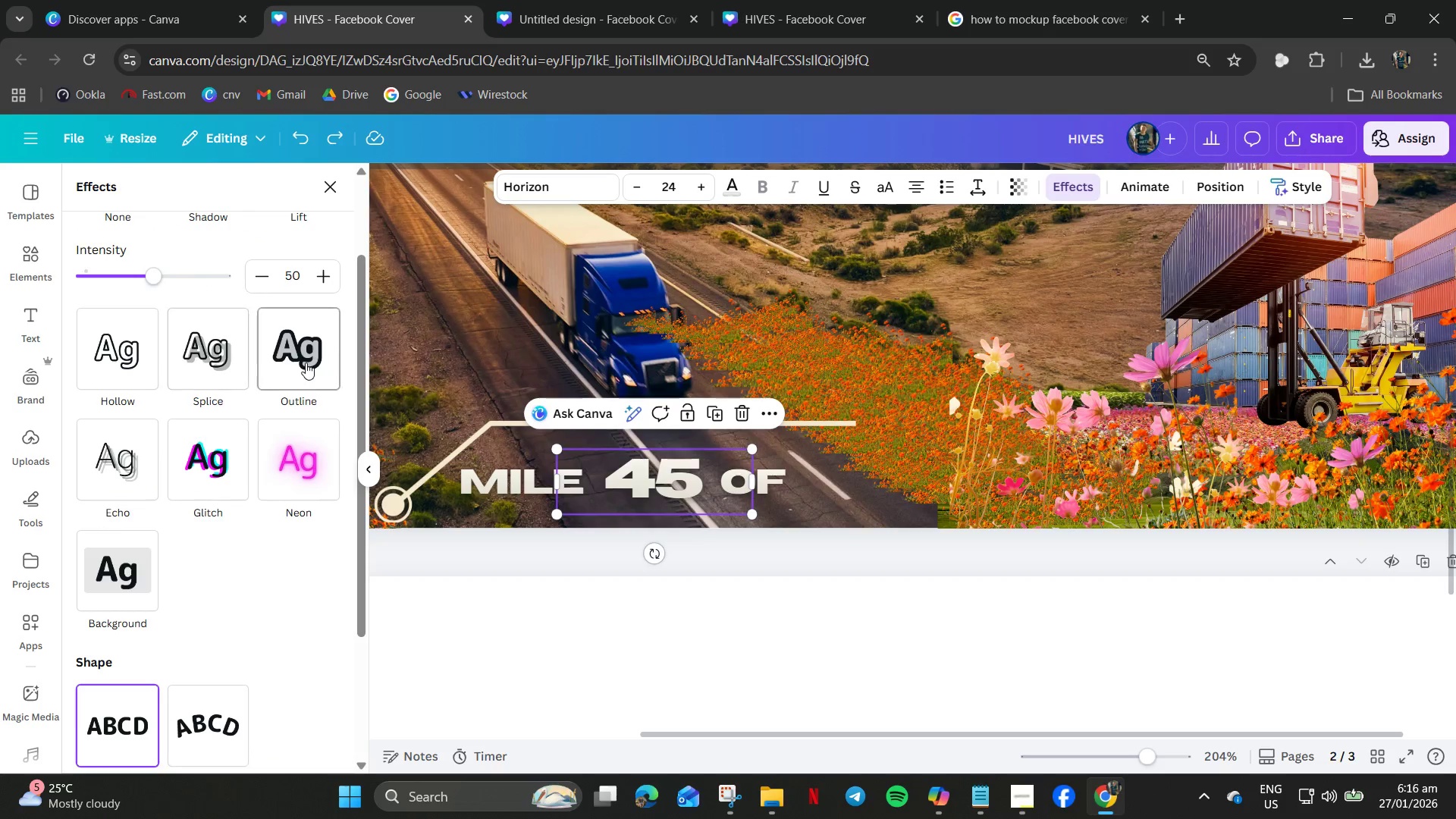 
left_click([303, 362])
 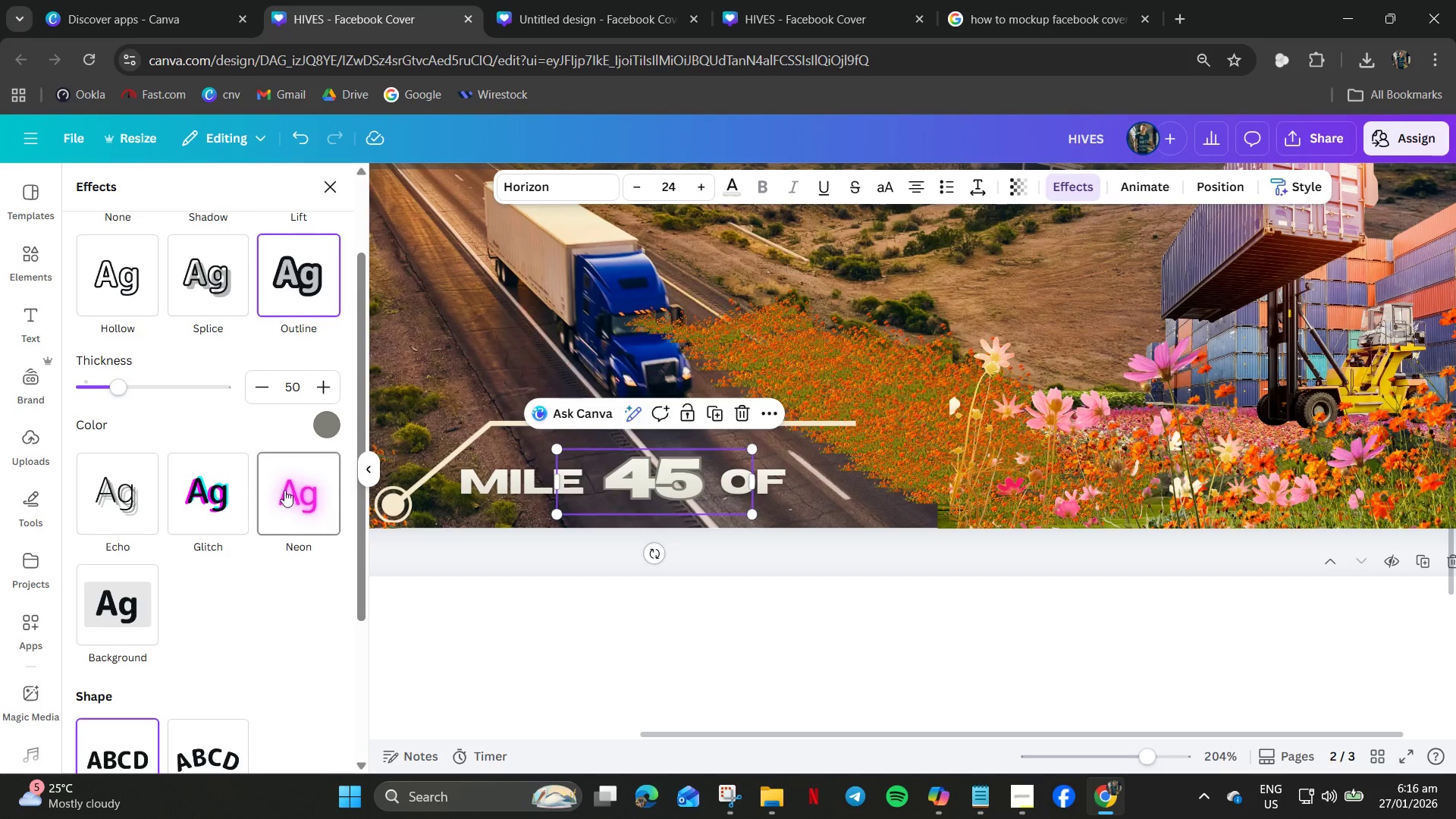 
left_click([328, 428])
 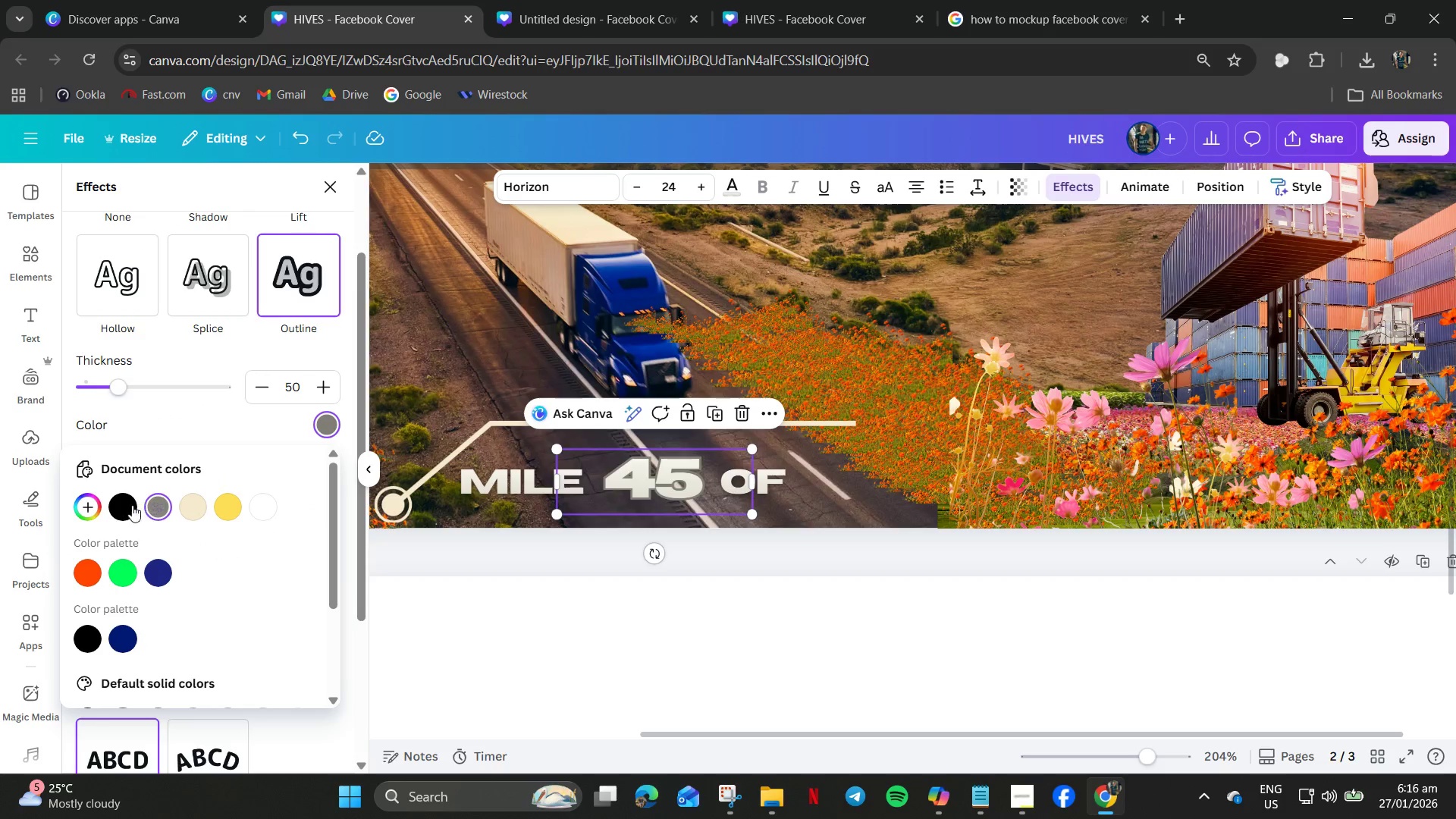 
left_click([130, 505])
 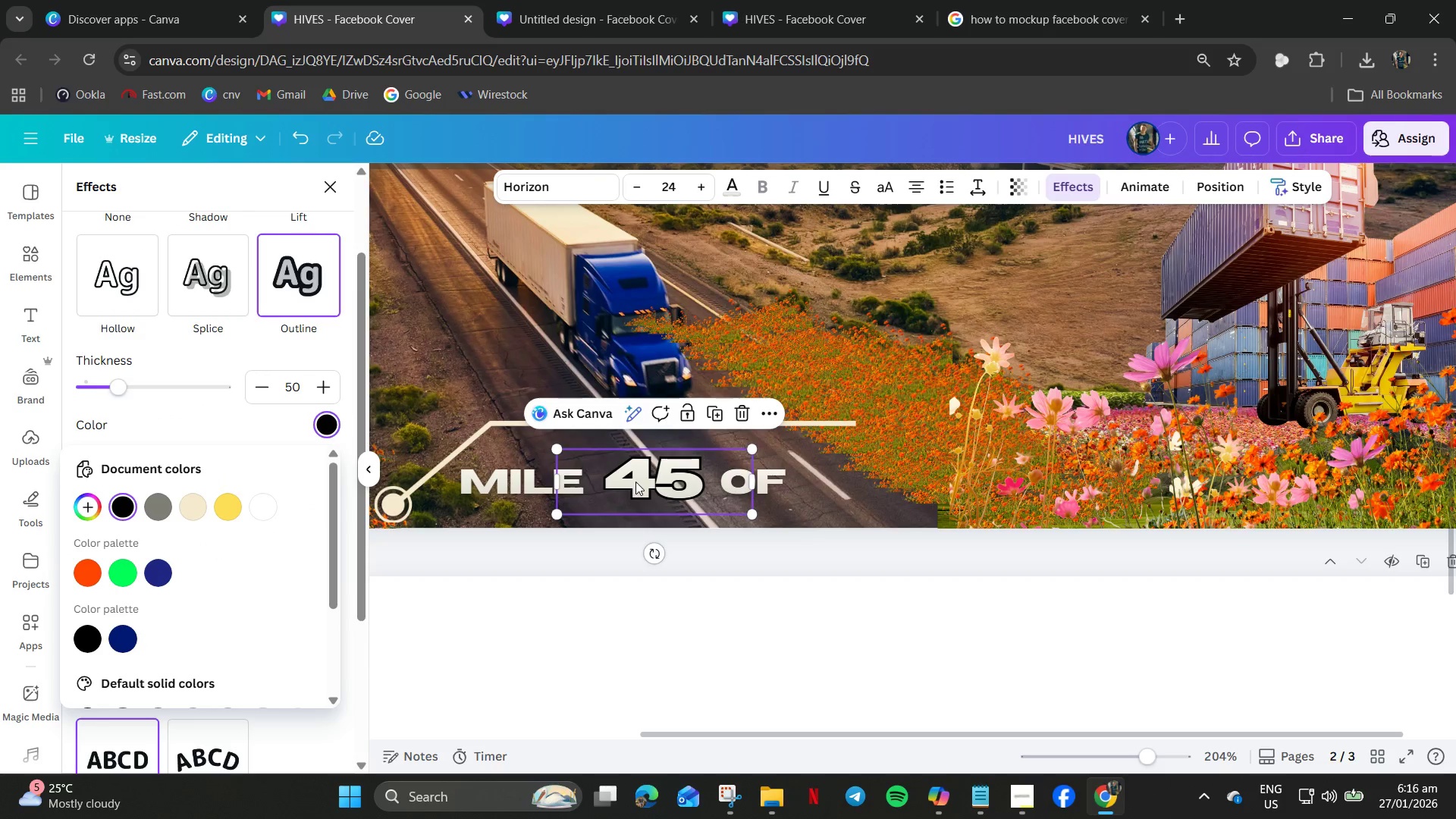 
left_click_drag(start_coordinate=[650, 476], to_coordinate=[637, 480])
 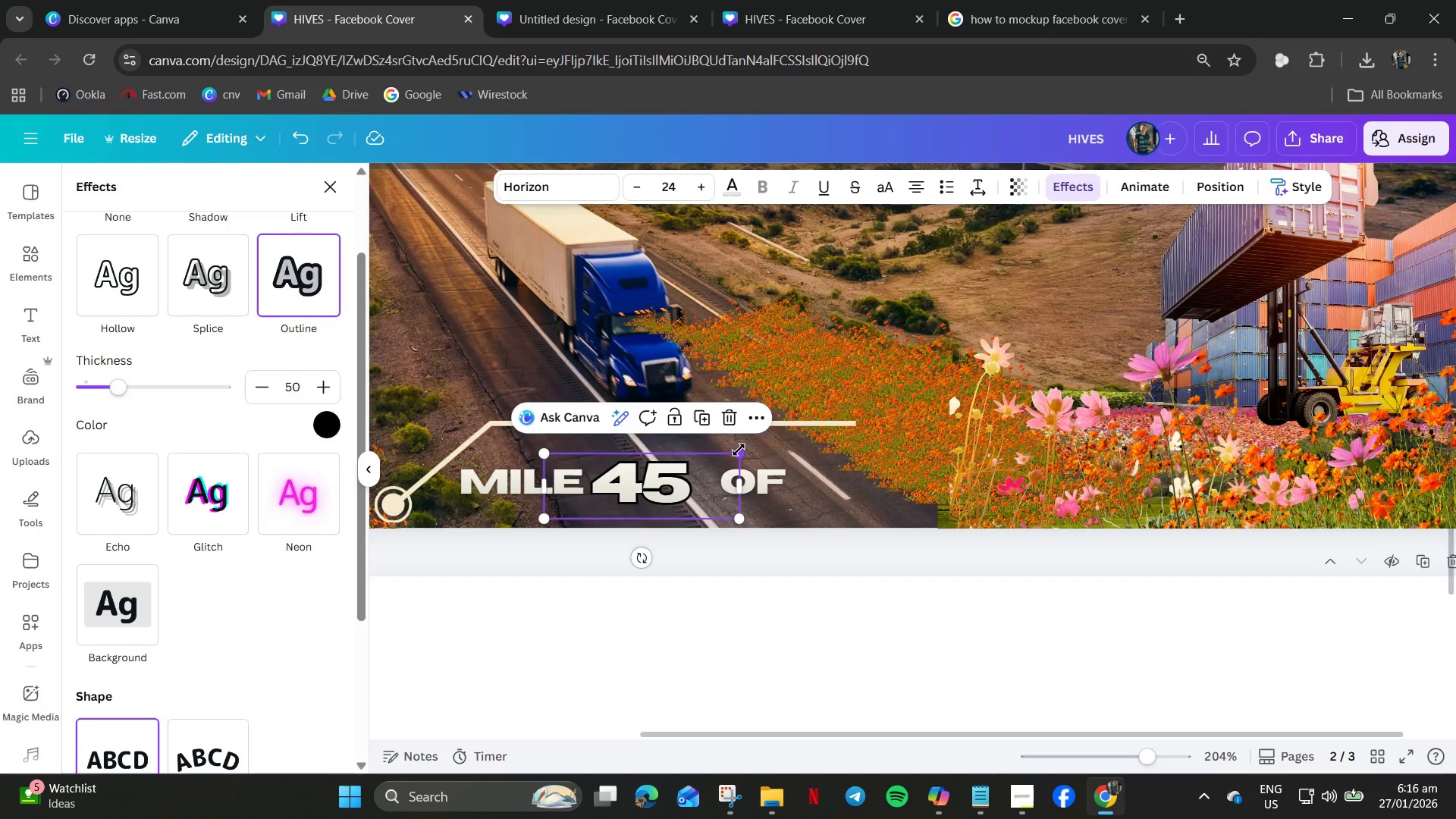 
left_click_drag(start_coordinate=[738, 453], to_coordinate=[762, 444])
 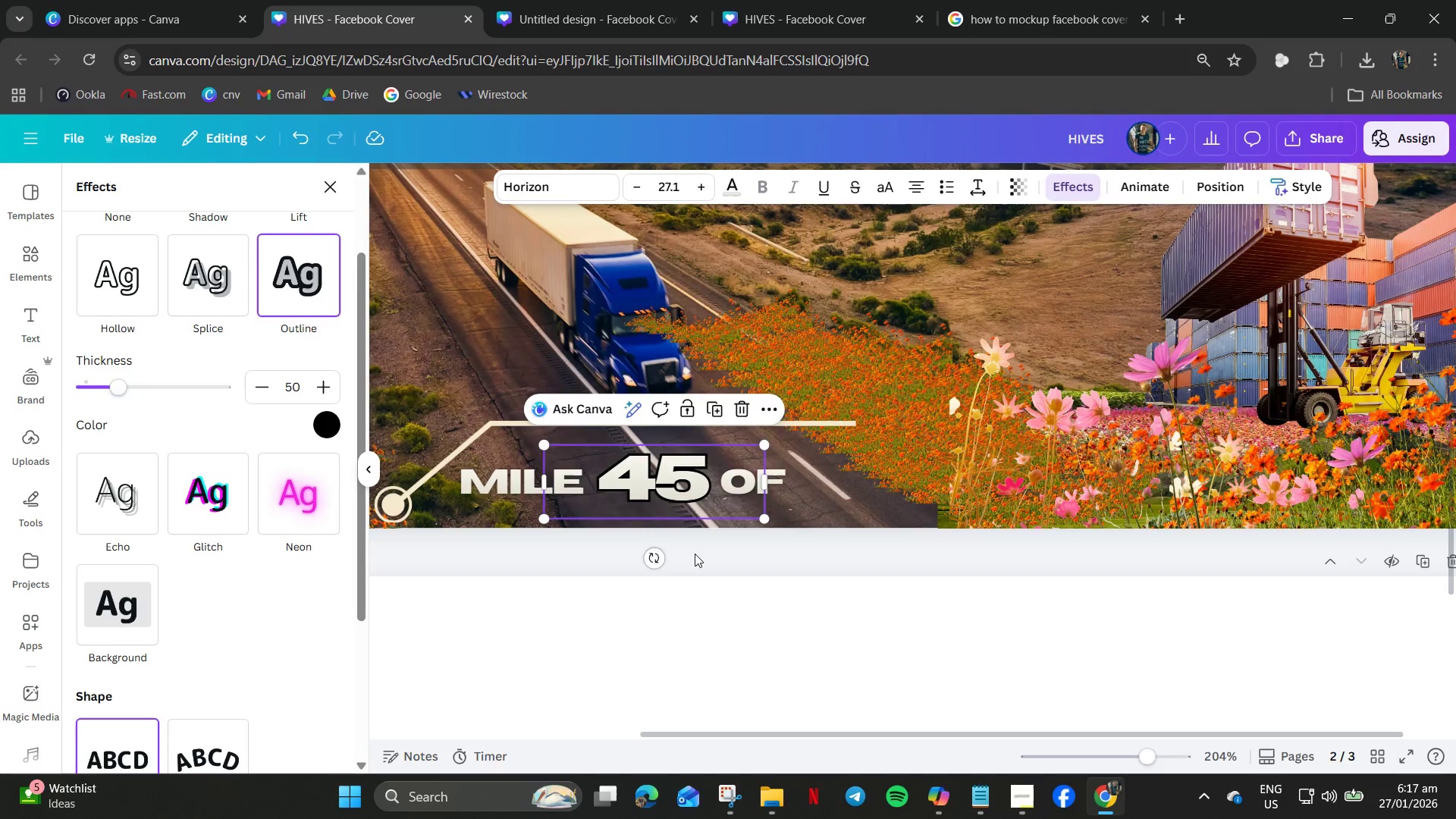 
left_click([714, 569])
 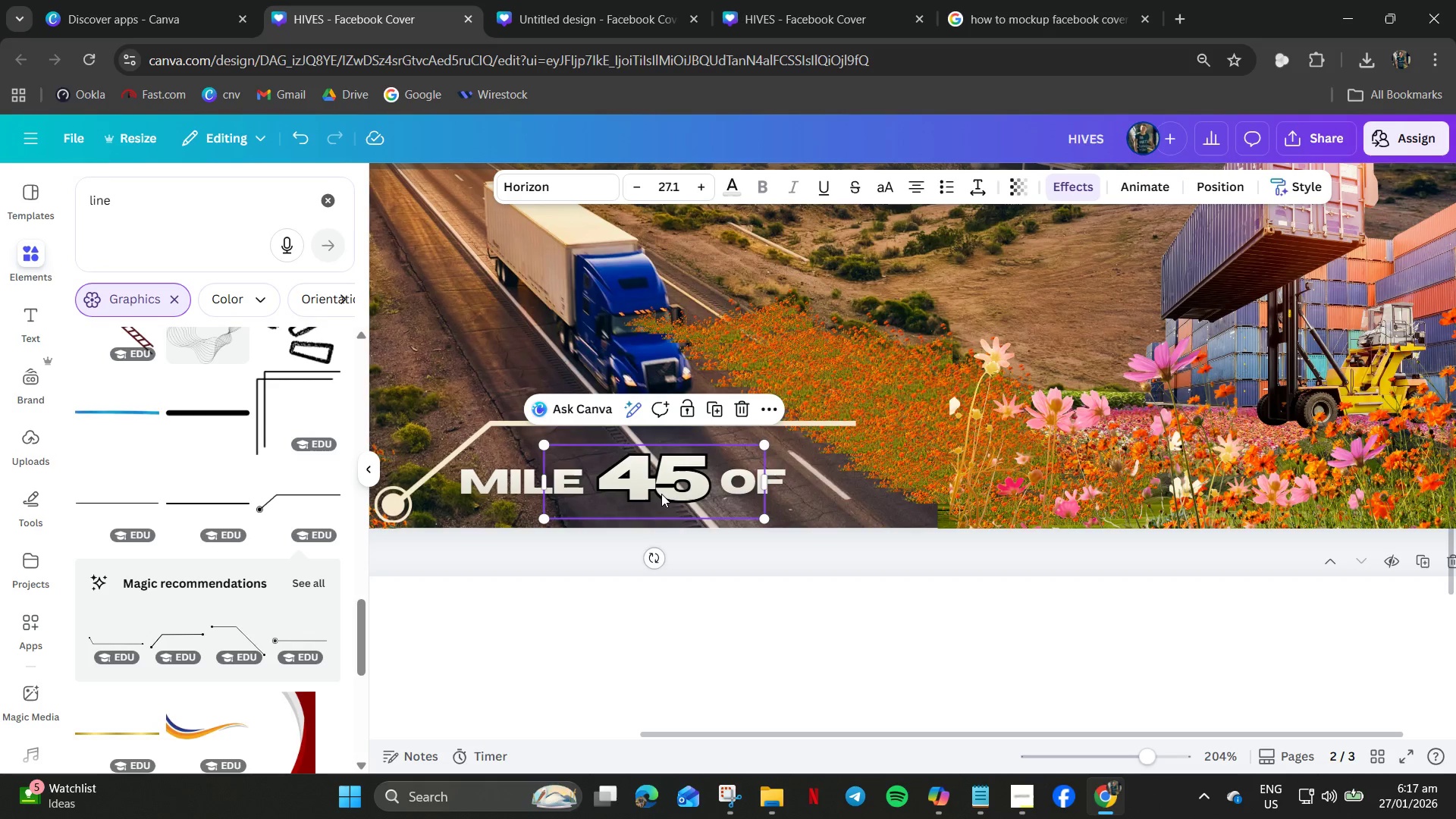 
left_click([661, 491])
 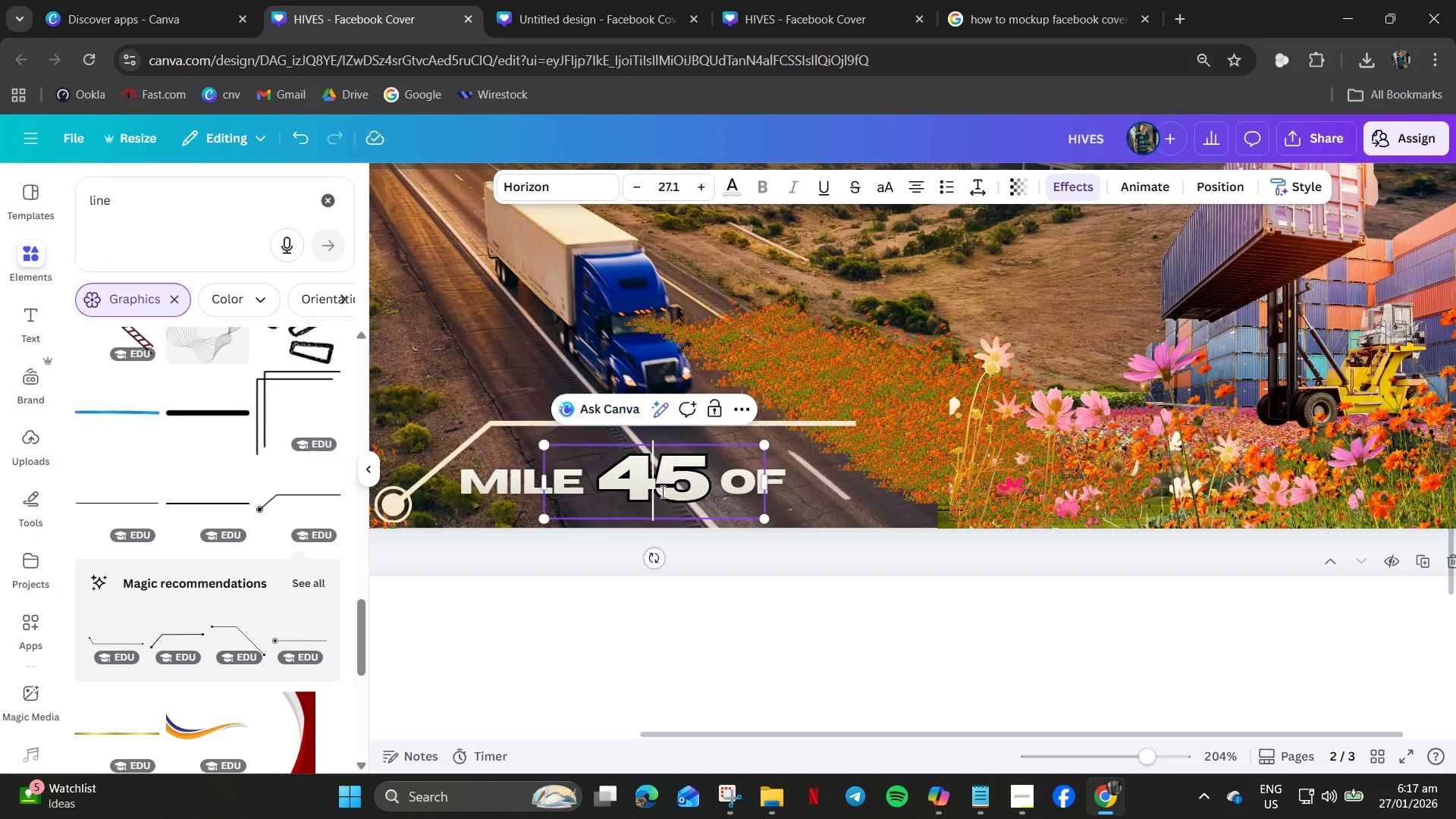 
key(Control+C)
 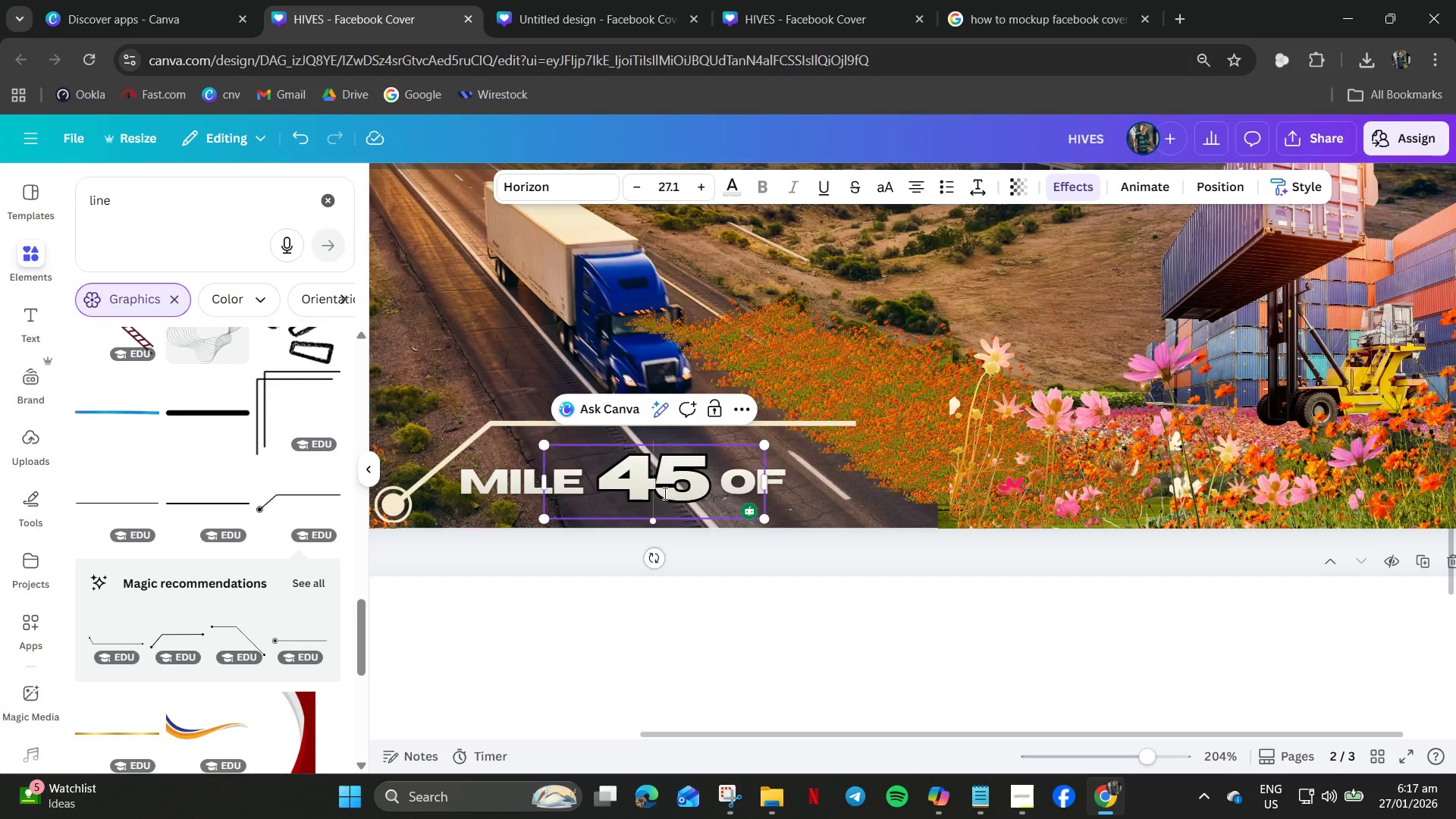 
key(Control+V)
 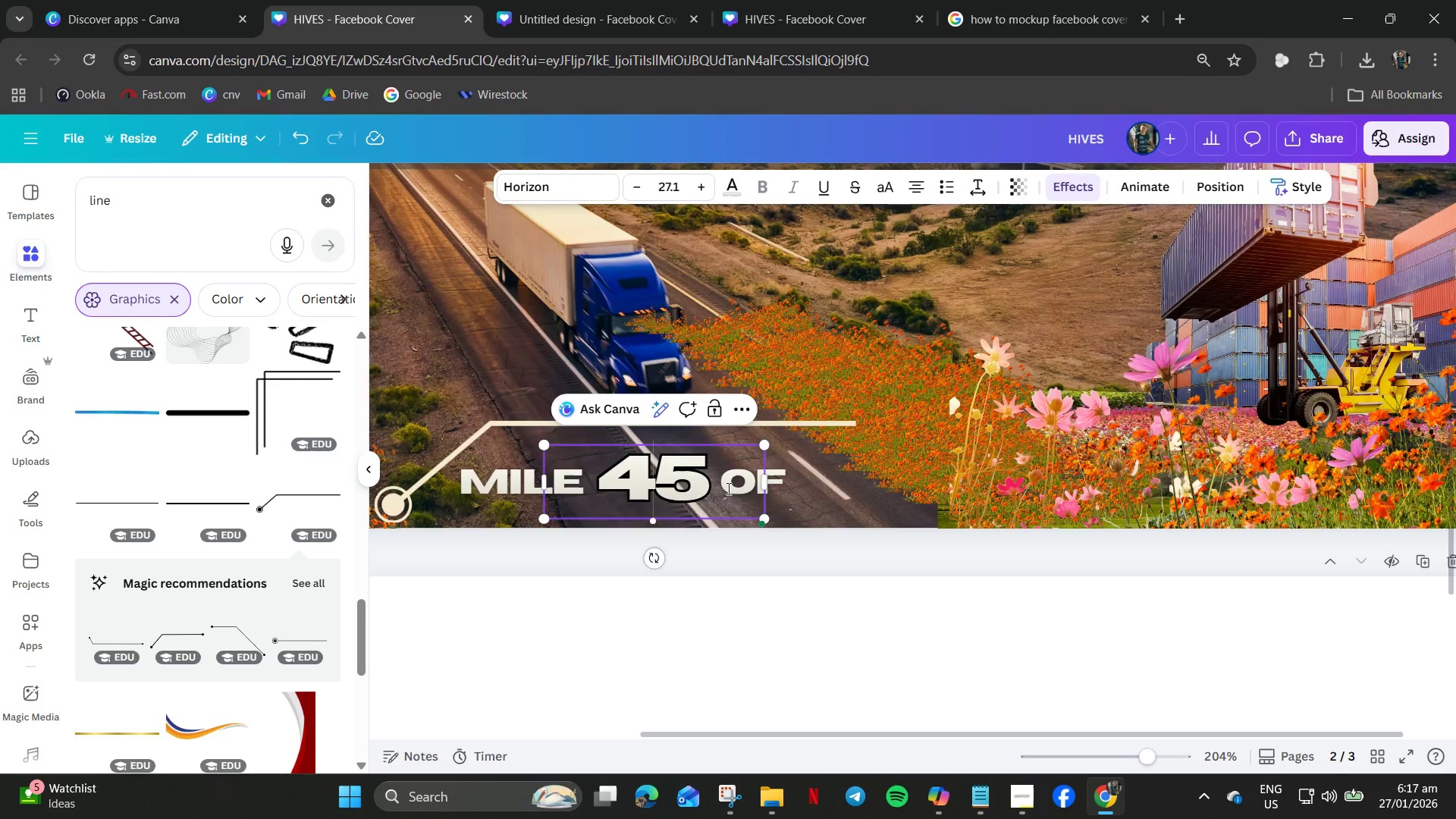 
left_click([751, 618])
 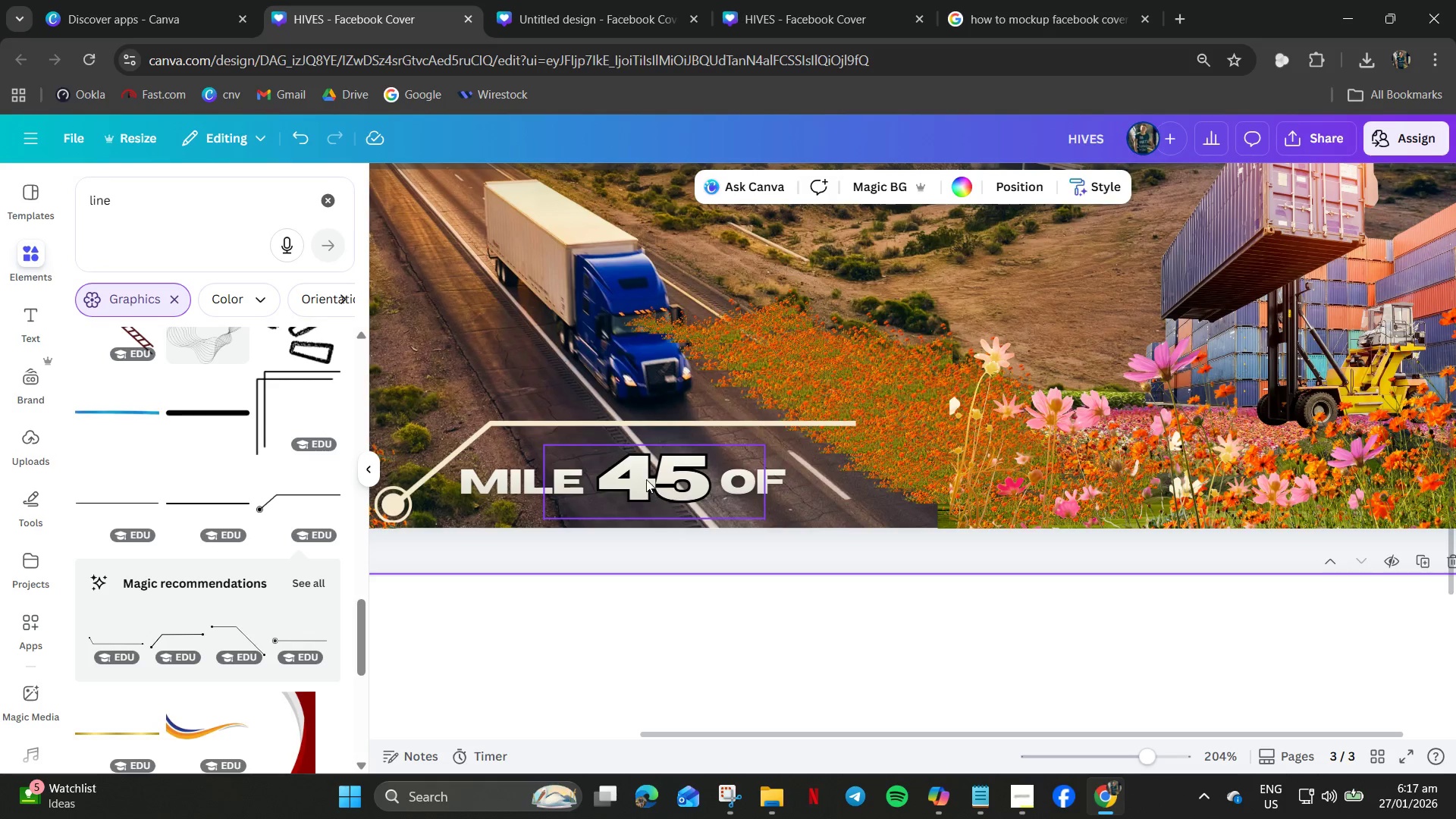 
left_click([648, 479])
 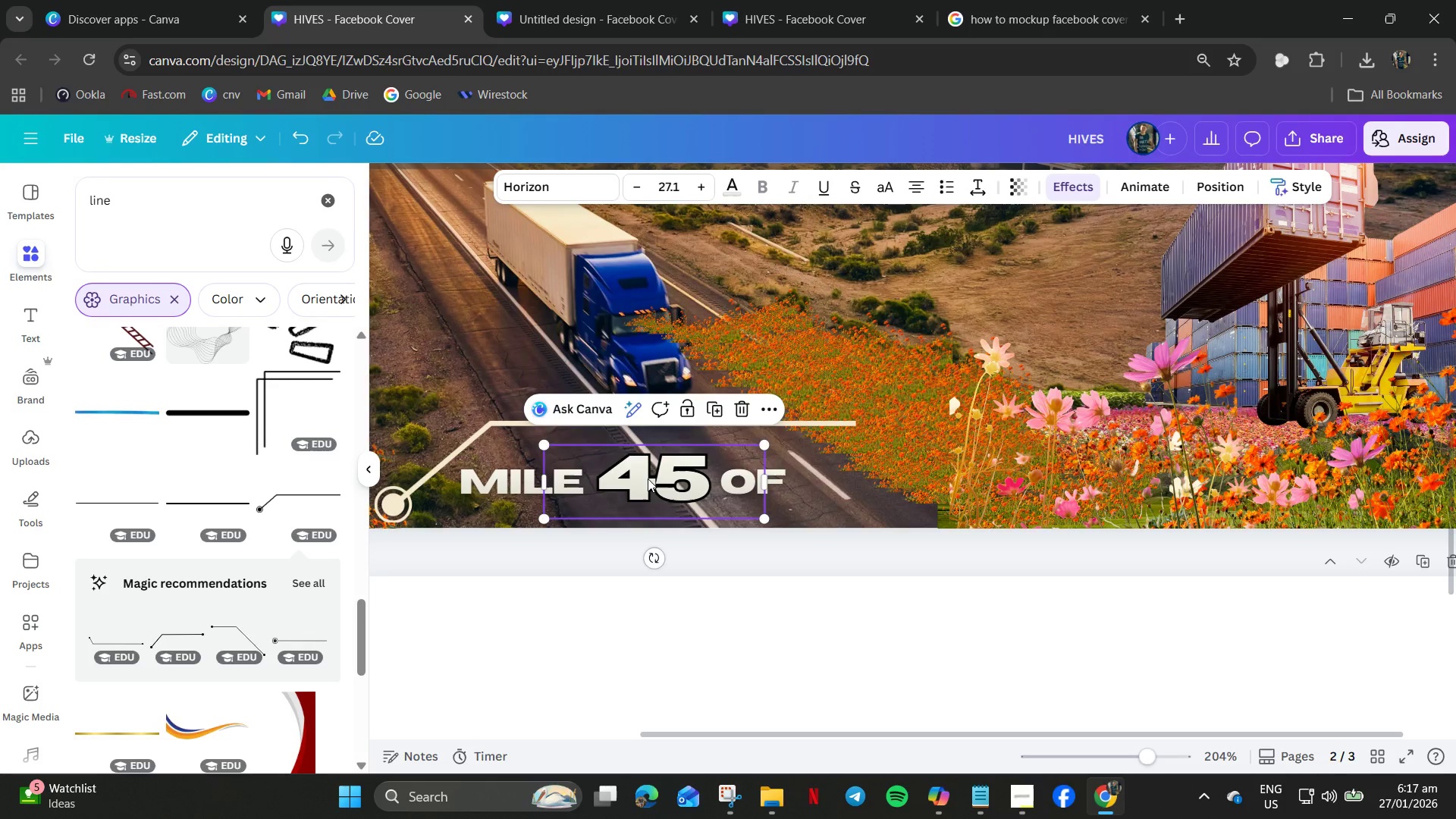 
key(Control+C)
 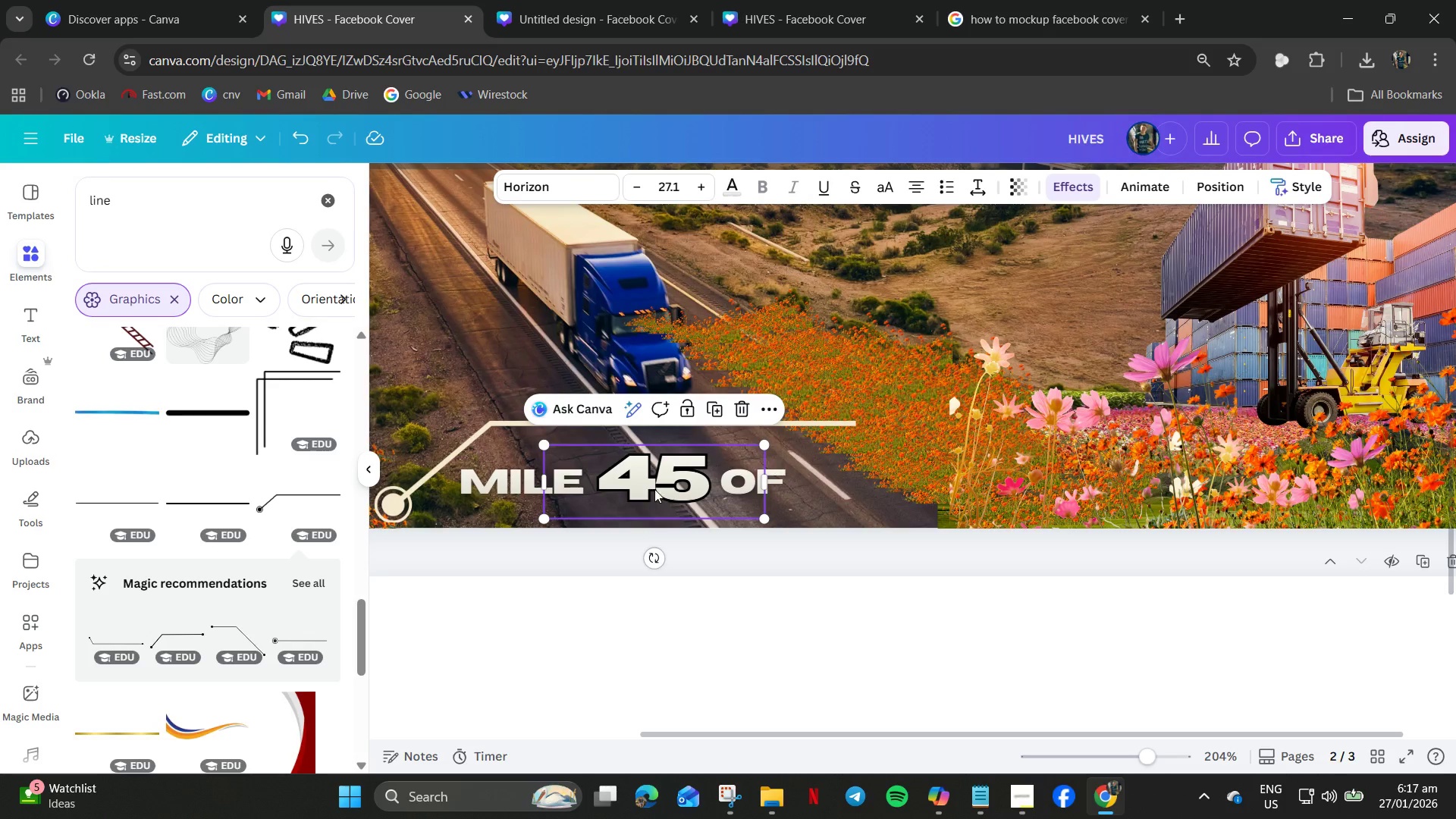 
key(Control+V)
 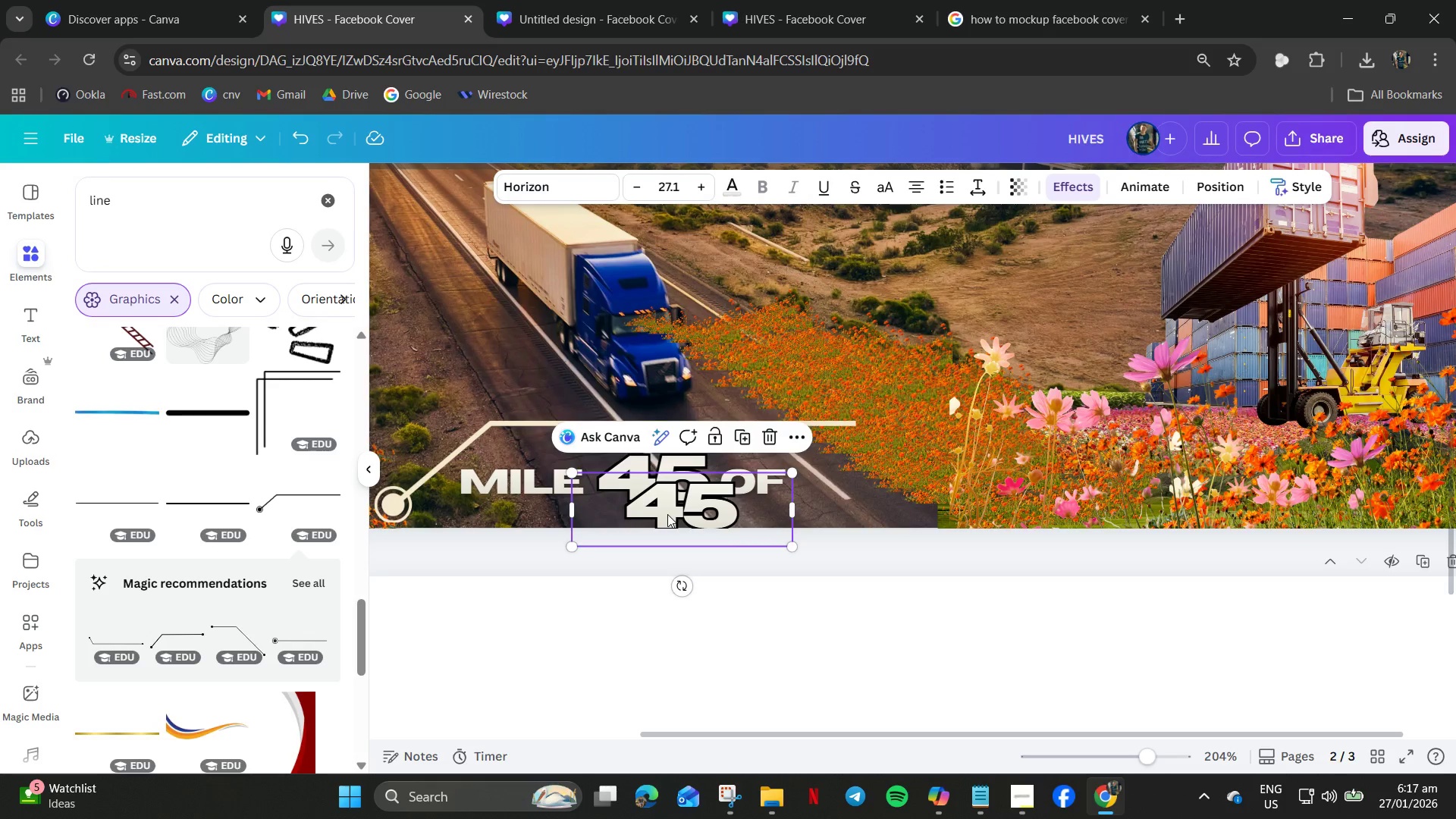 
left_click_drag(start_coordinate=[668, 513], to_coordinate=[849, 487])
 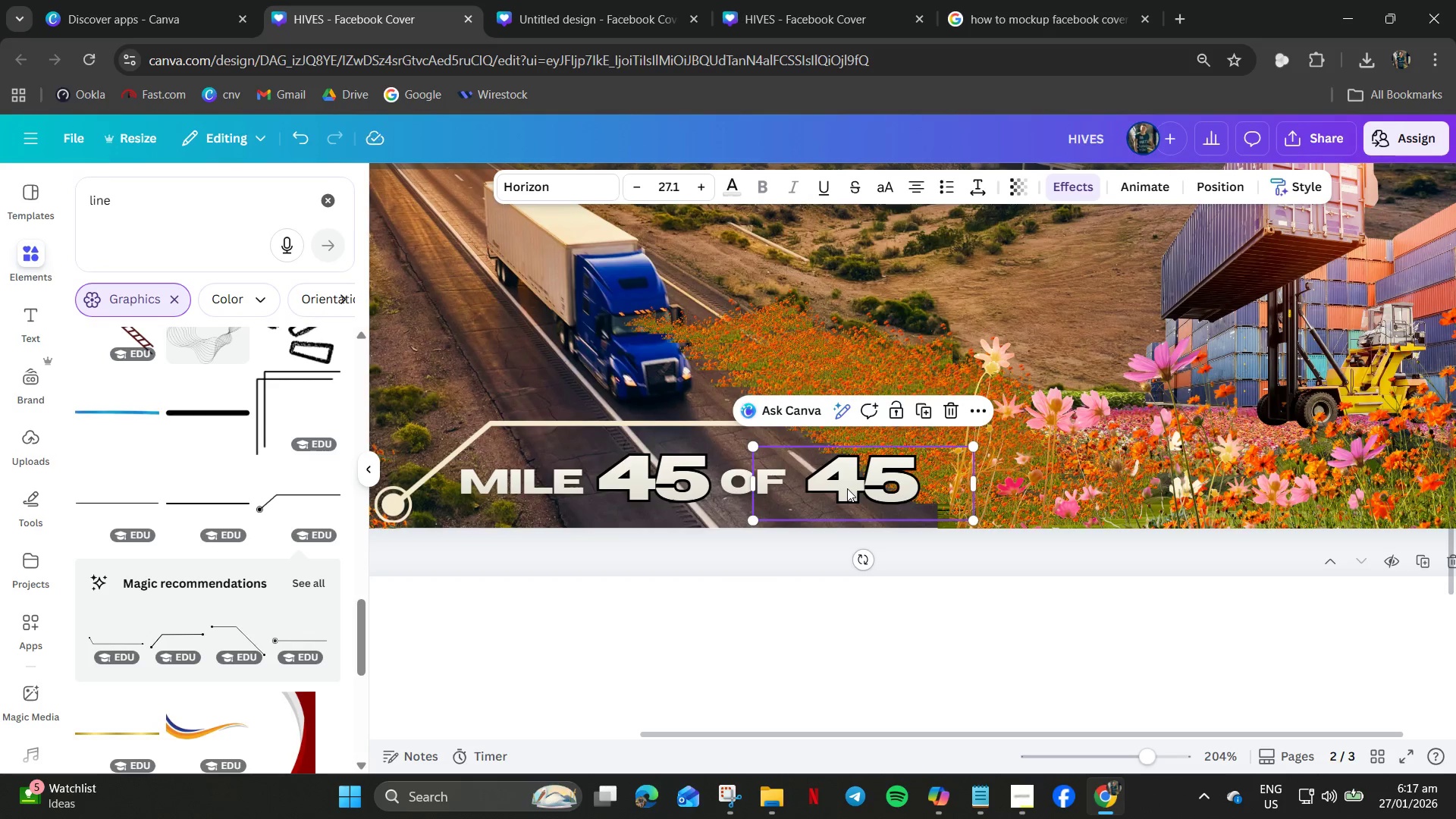 
double_click([847, 488])
 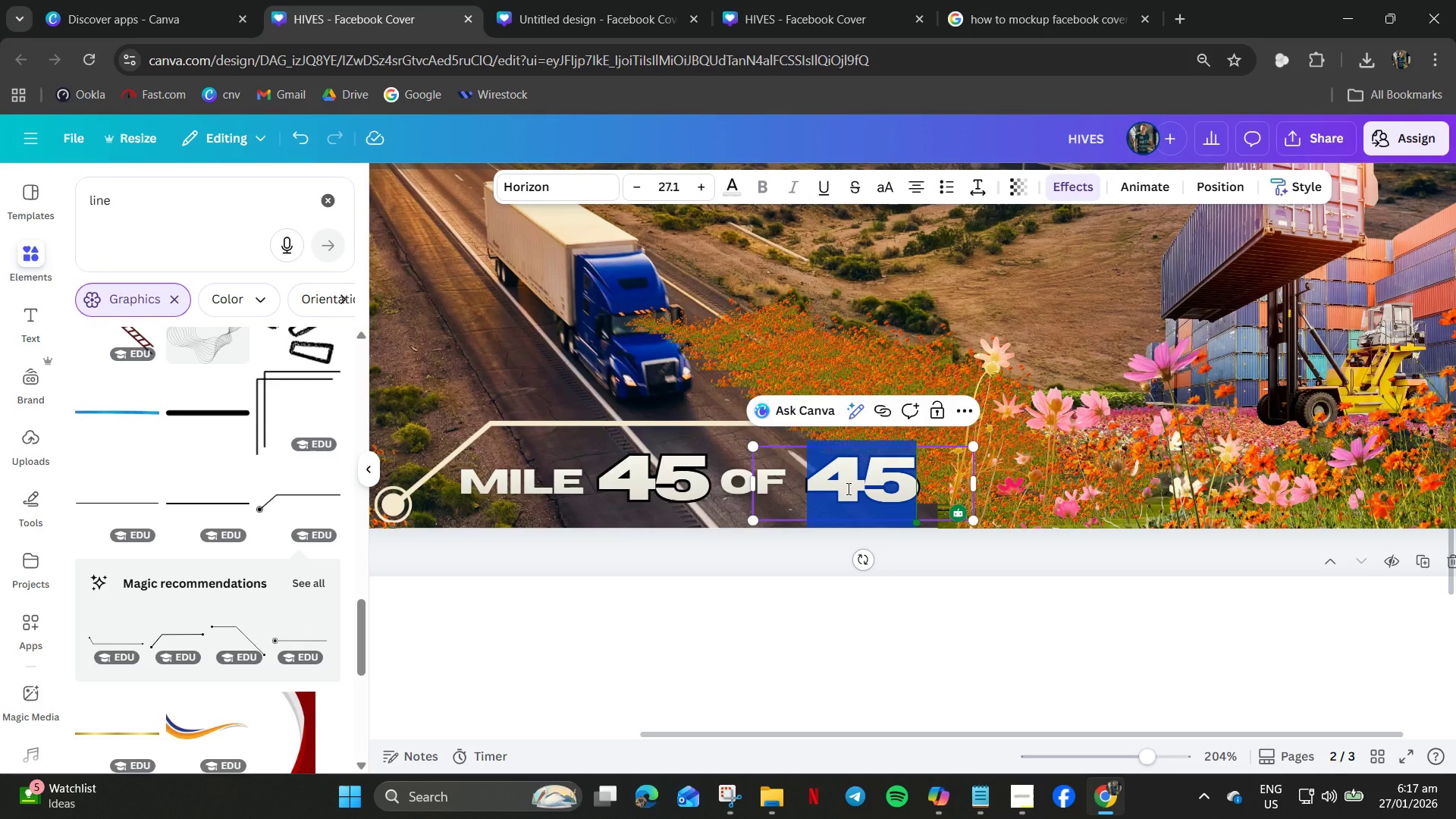 
key(1)
 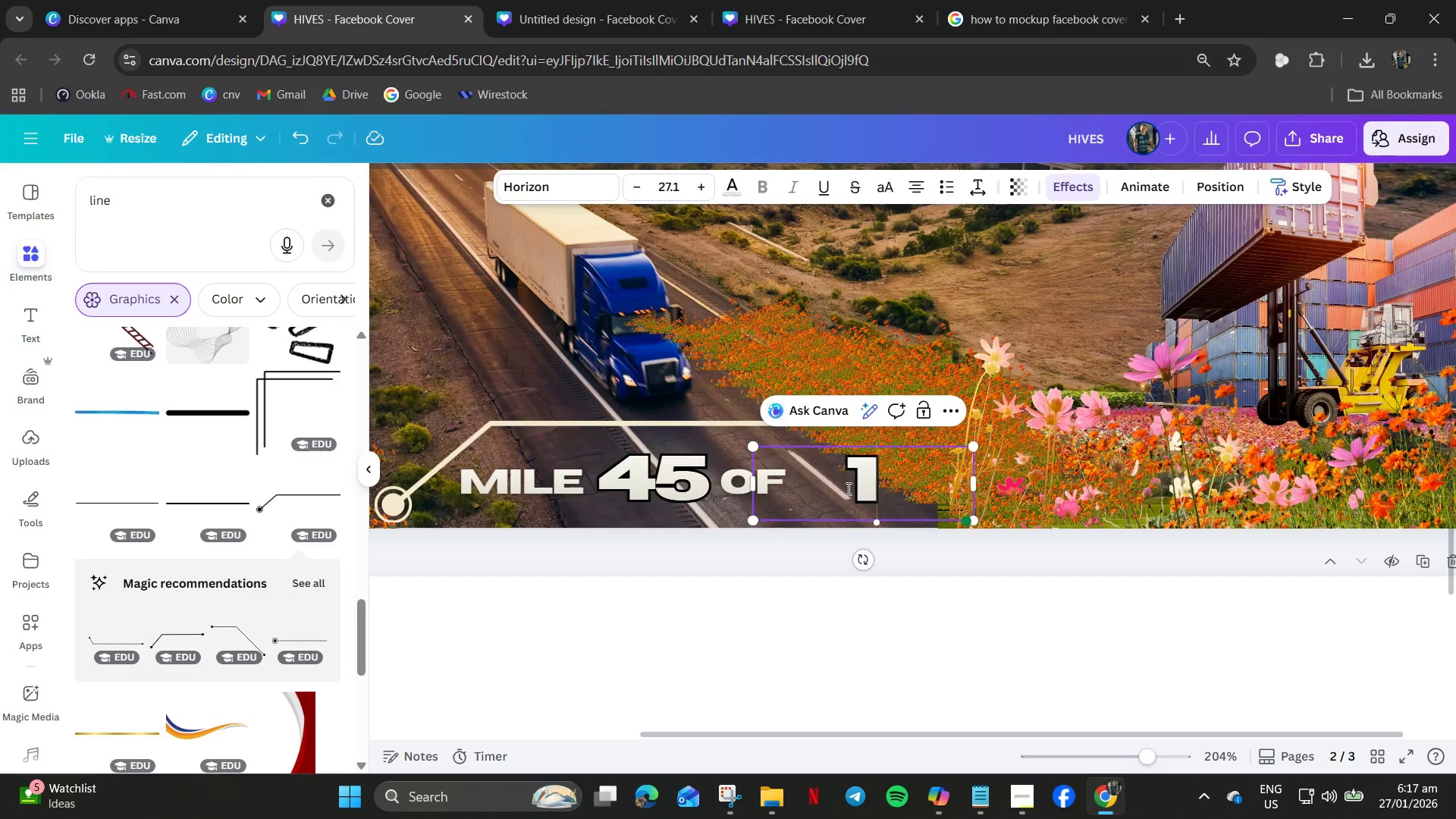 
key(Numpad0)
 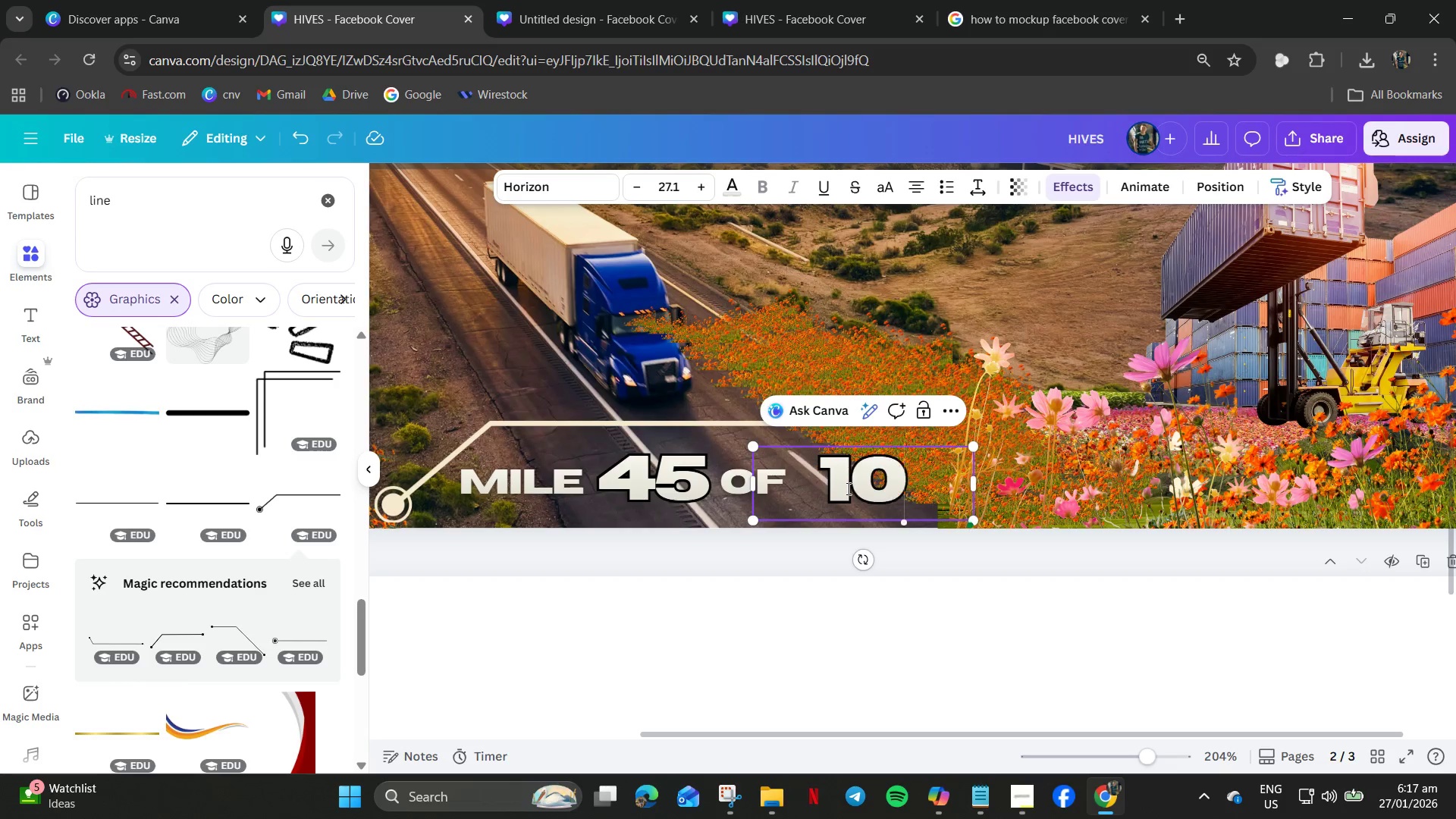 
key(Numpad0)
 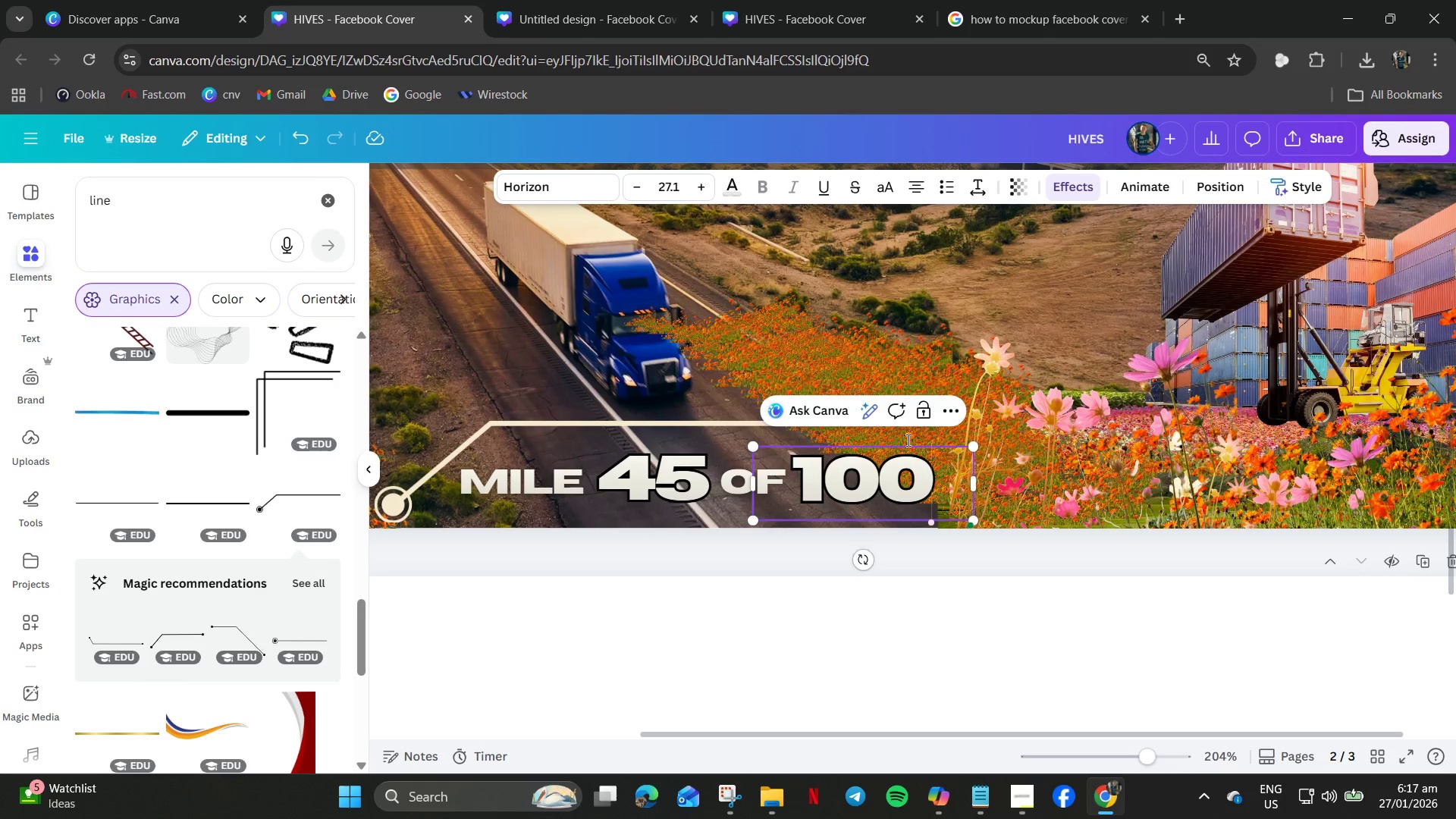 
left_click([957, 315])
 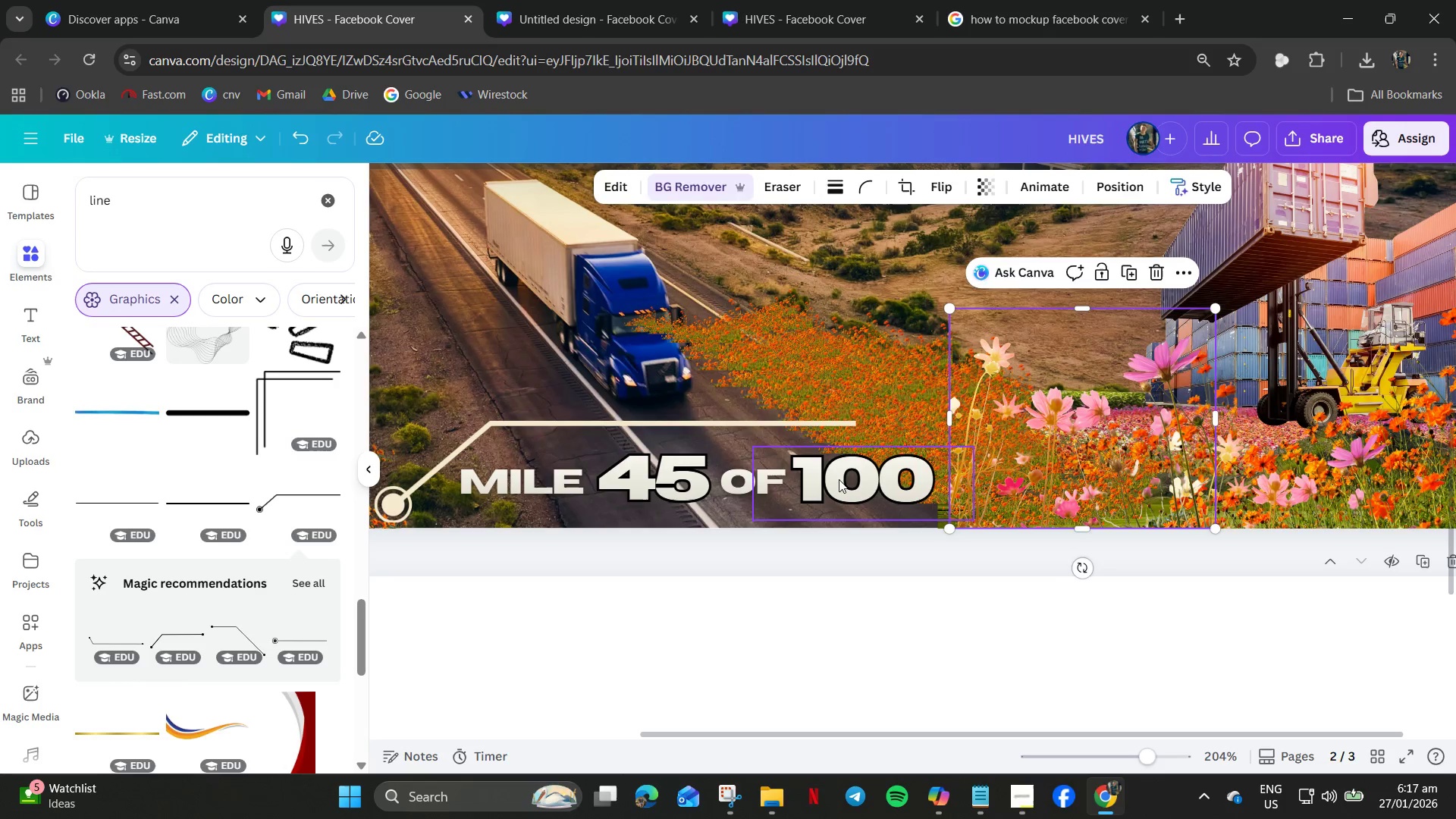 
left_click([837, 483])
 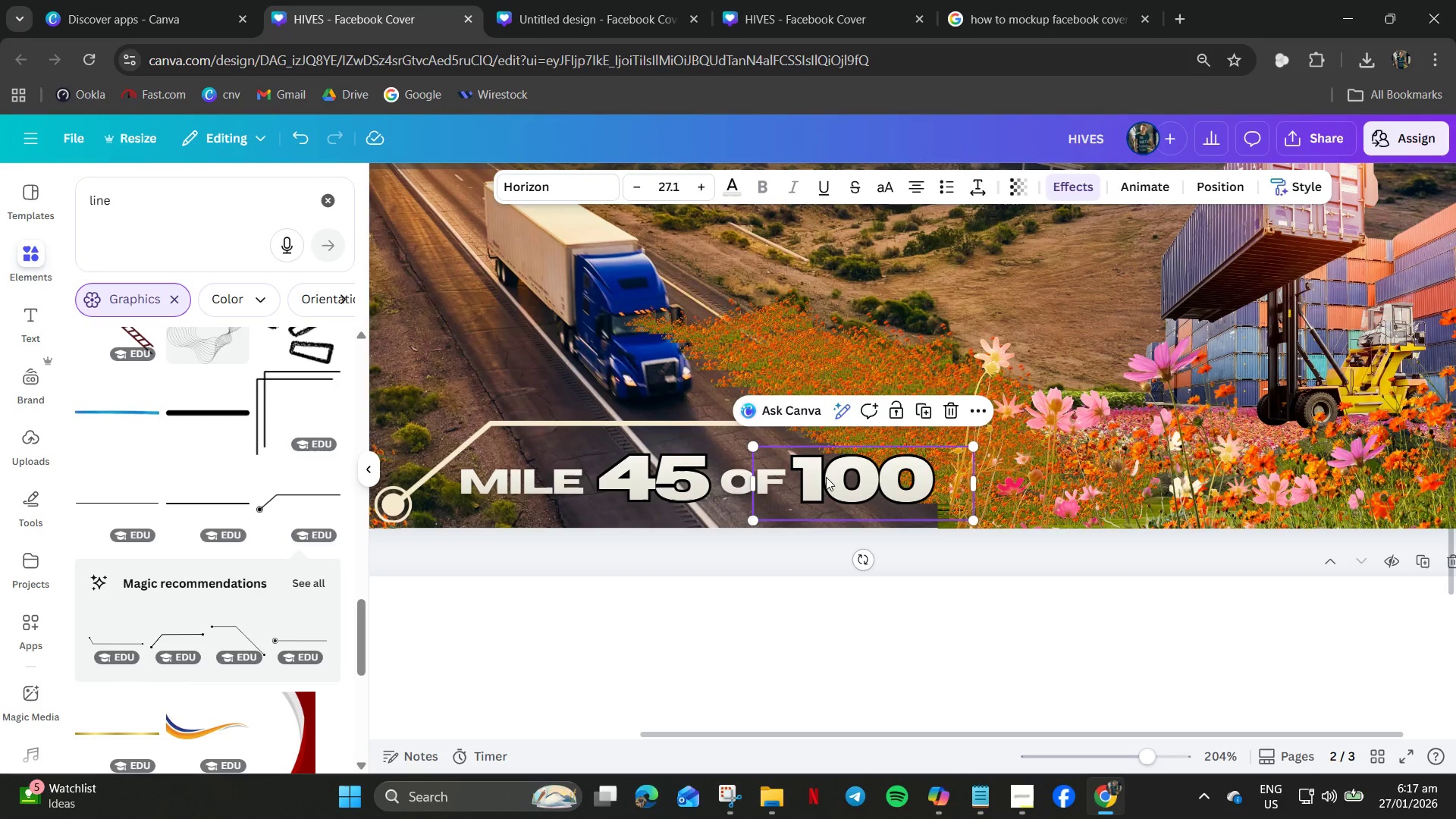 
left_click_drag(start_coordinate=[828, 476], to_coordinate=[827, 472])
 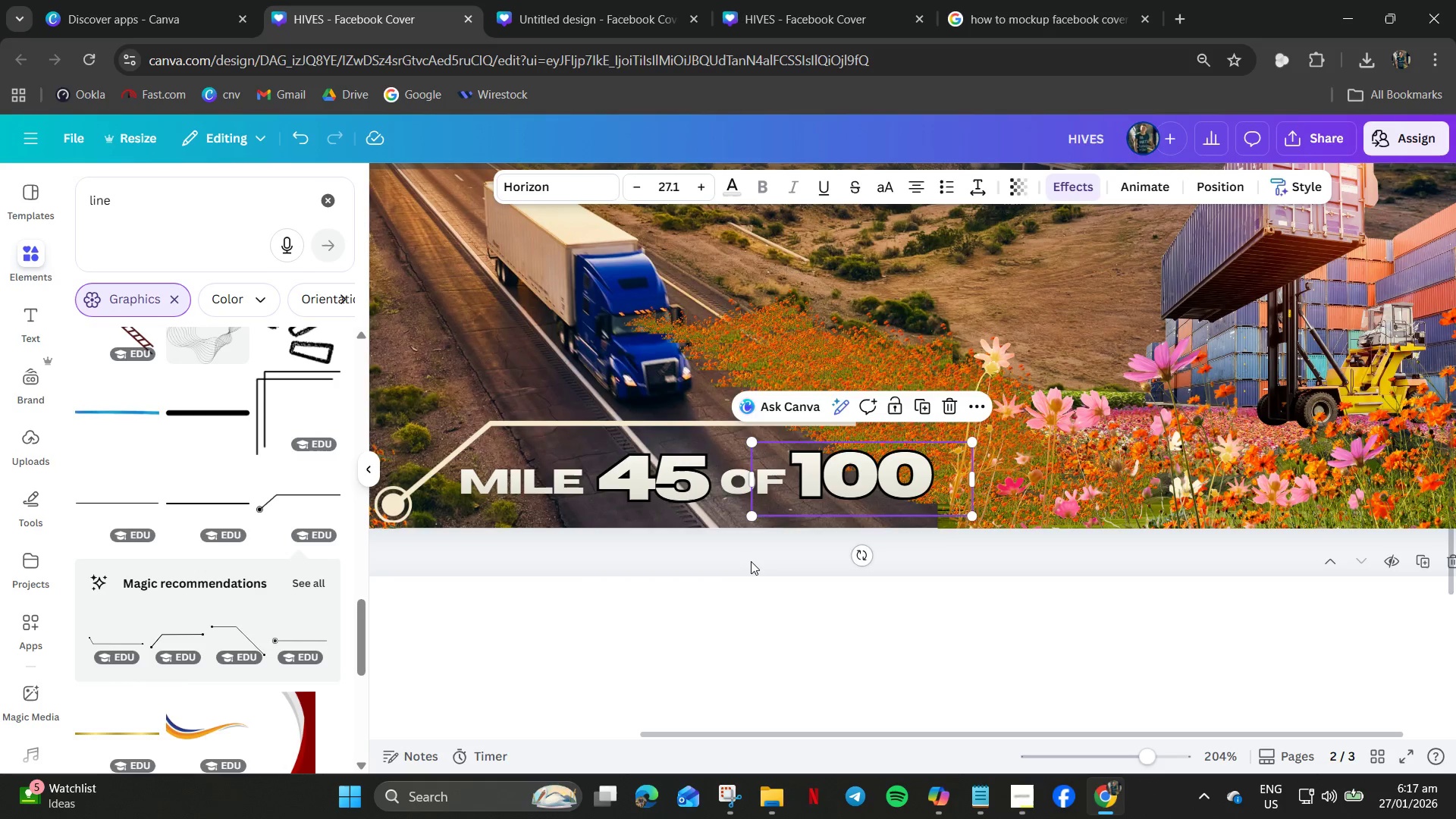 
left_click([751, 562])
 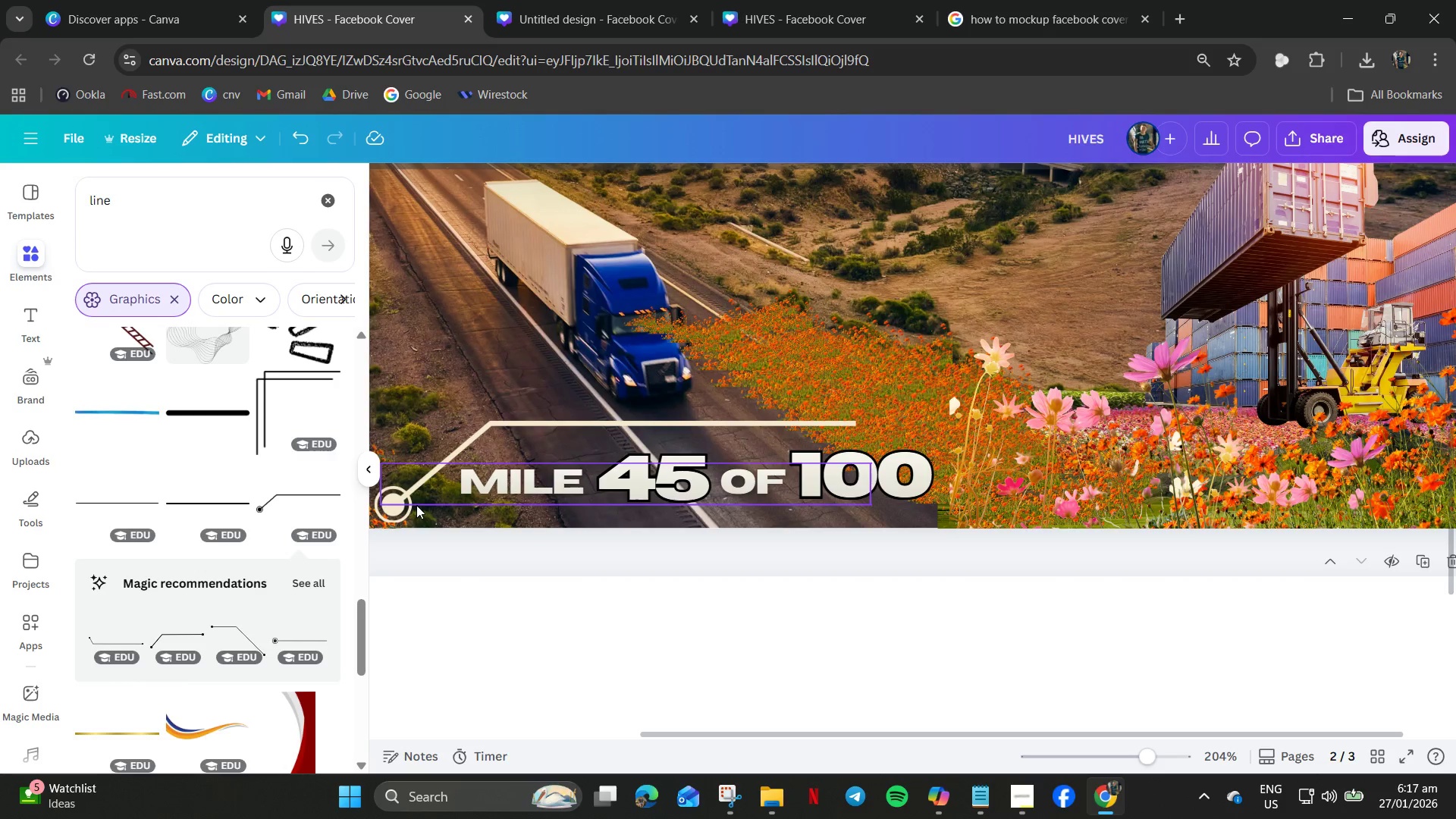 
left_click([389, 516])
 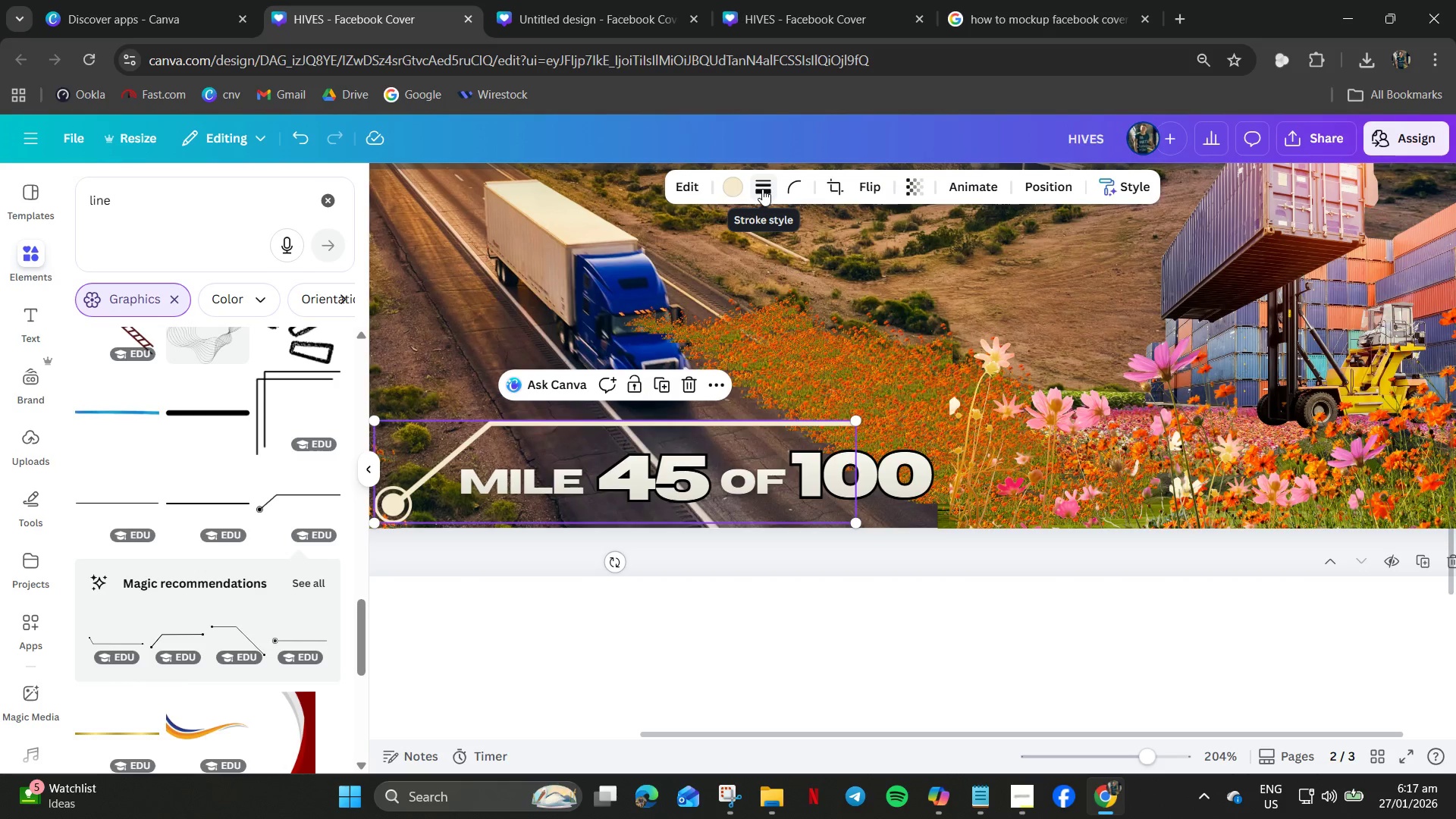 
left_click([764, 187])
 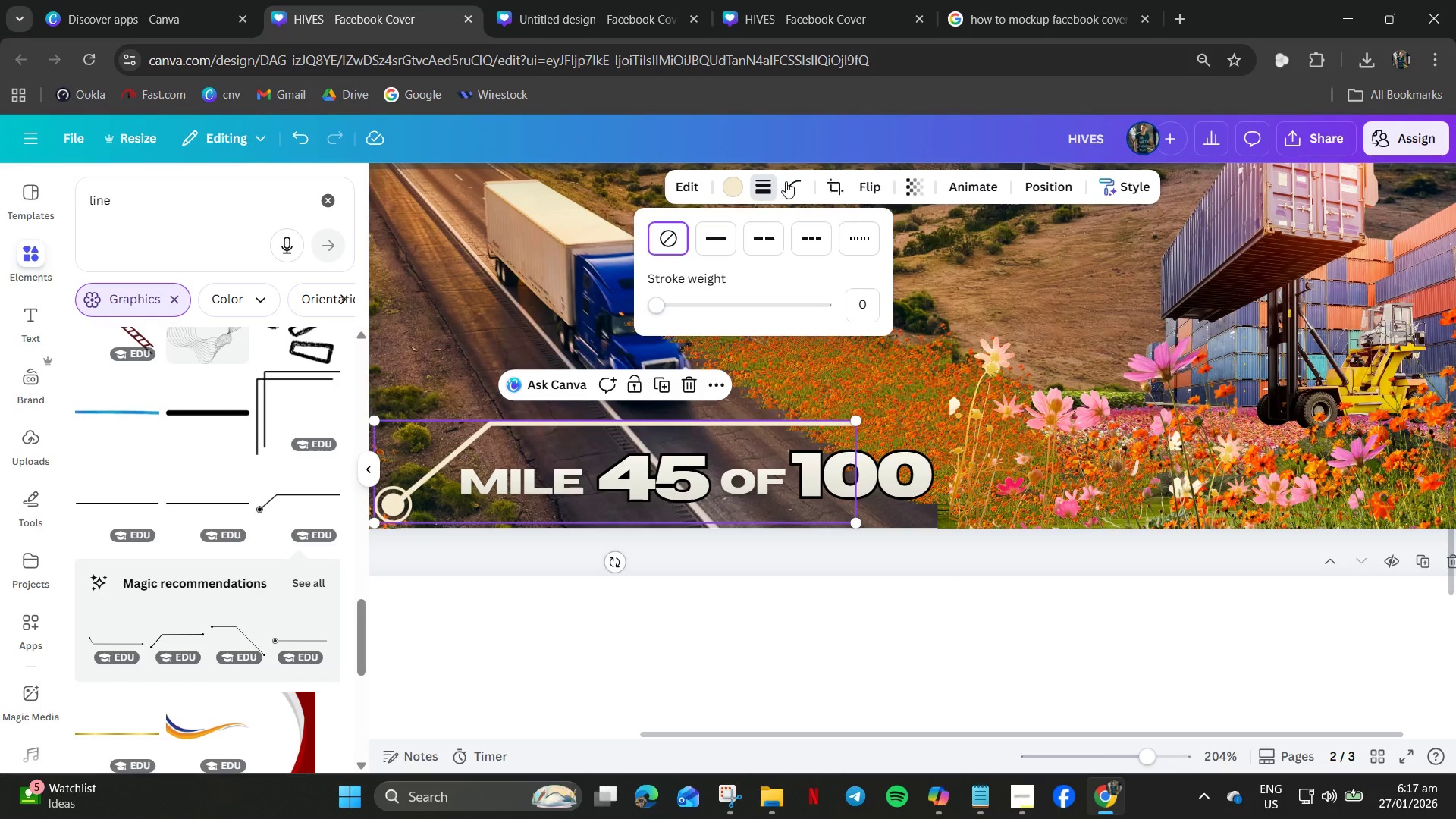 
left_click([787, 181])
 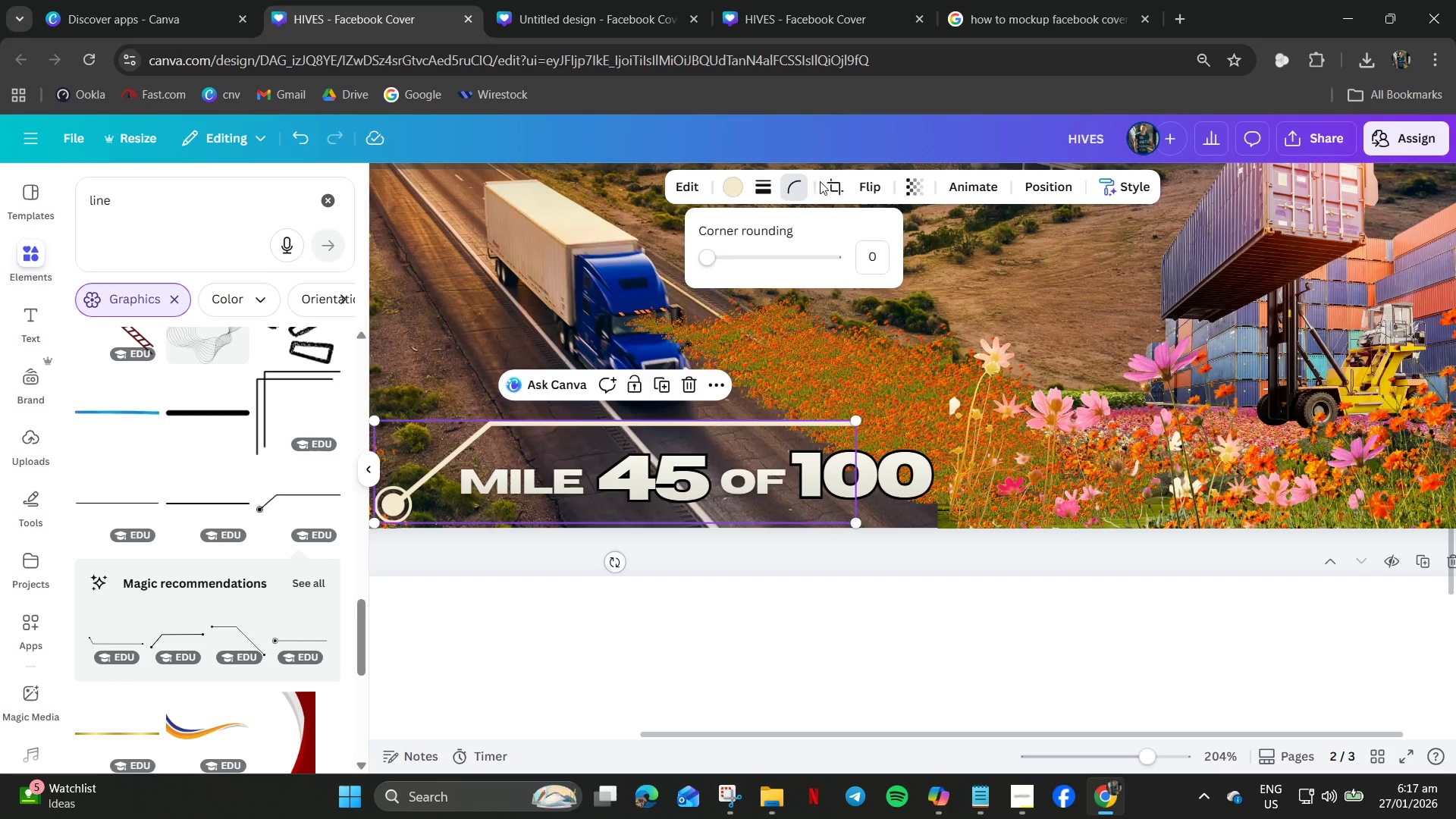 
left_click([838, 184])
 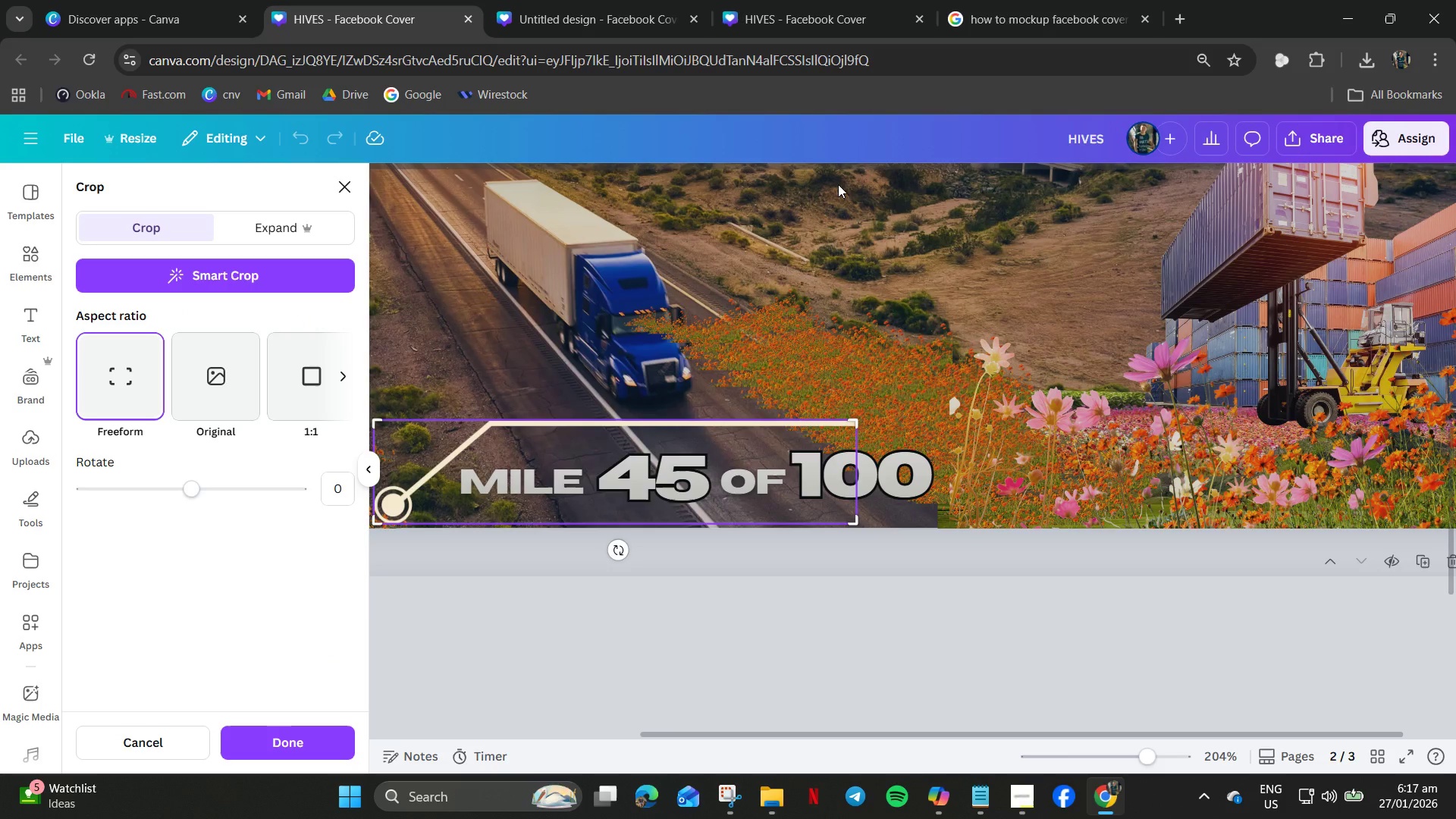 
key(Control+Z)
 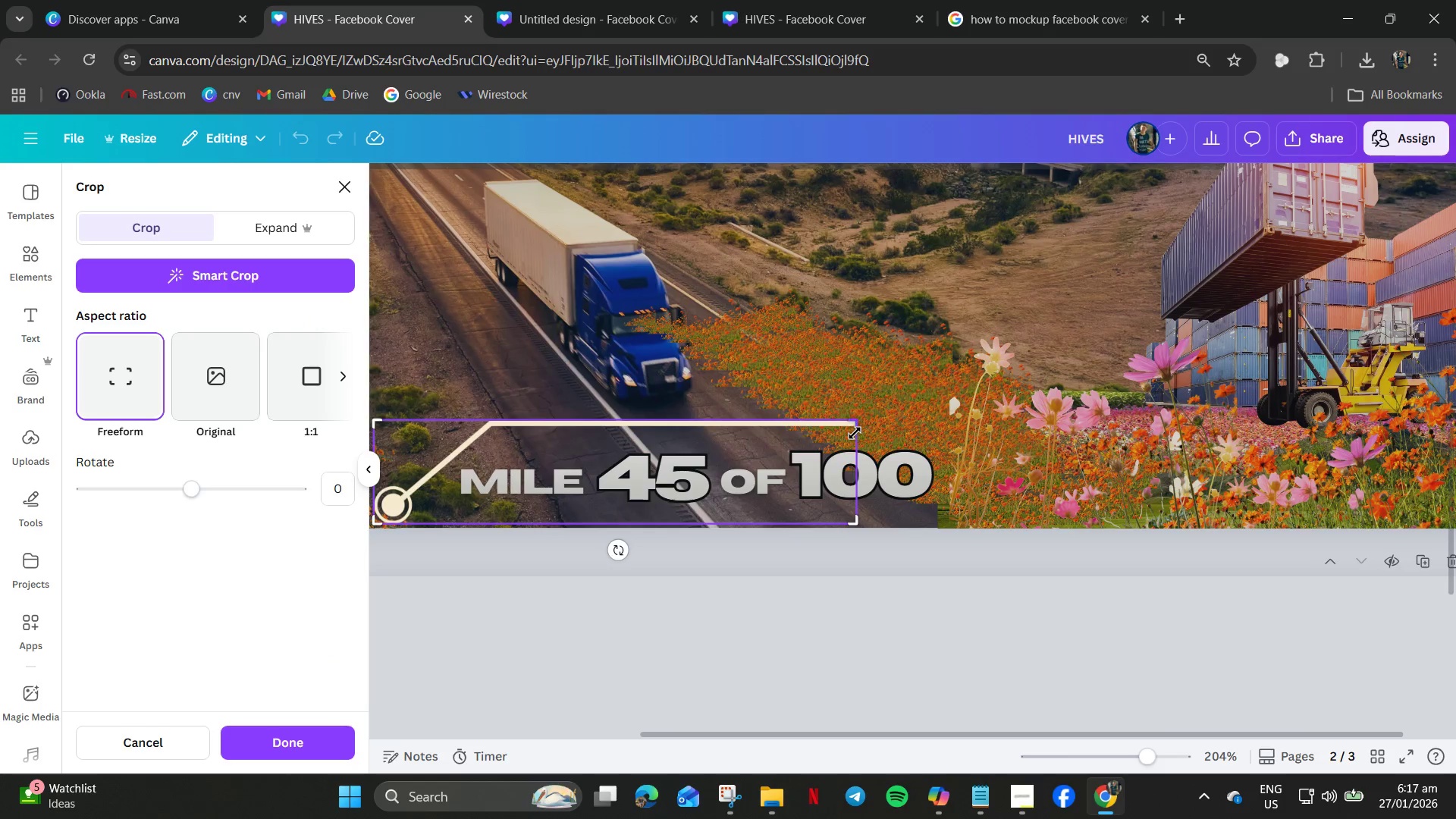 
left_click_drag(start_coordinate=[858, 433], to_coordinate=[795, 479])
 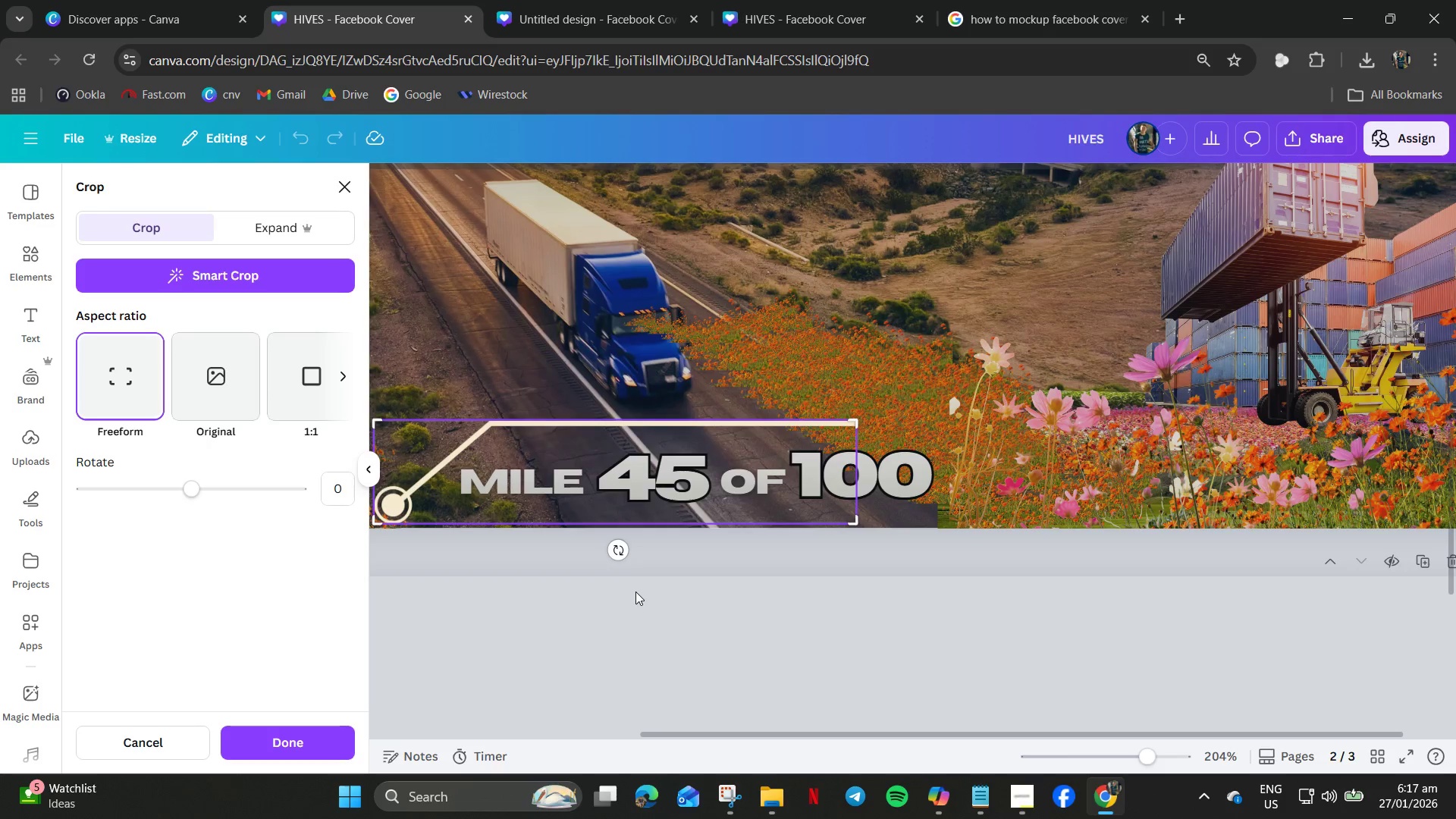 
left_click([635, 592])
 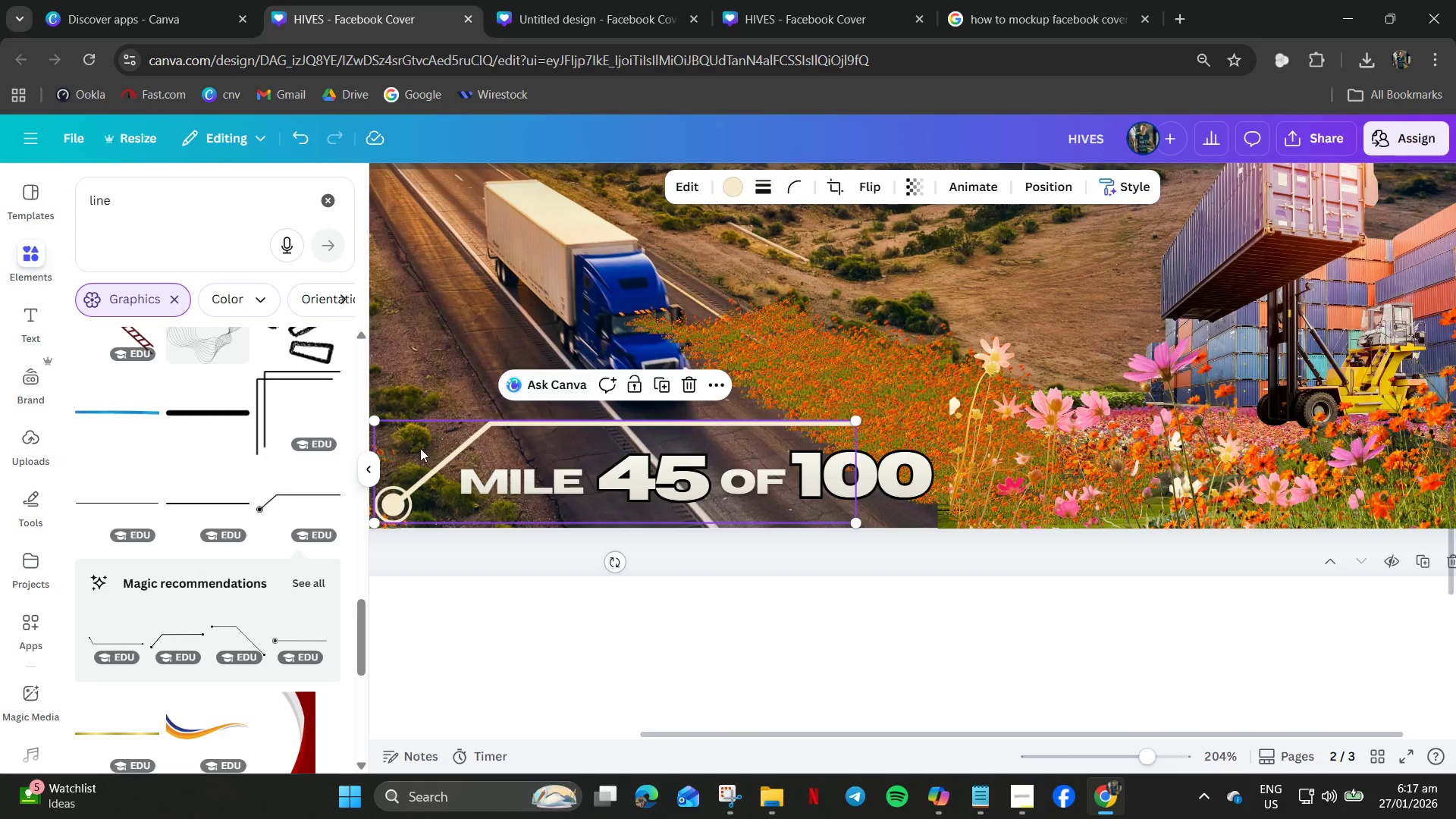 
left_click_drag(start_coordinate=[401, 500], to_coordinate=[406, 497])
 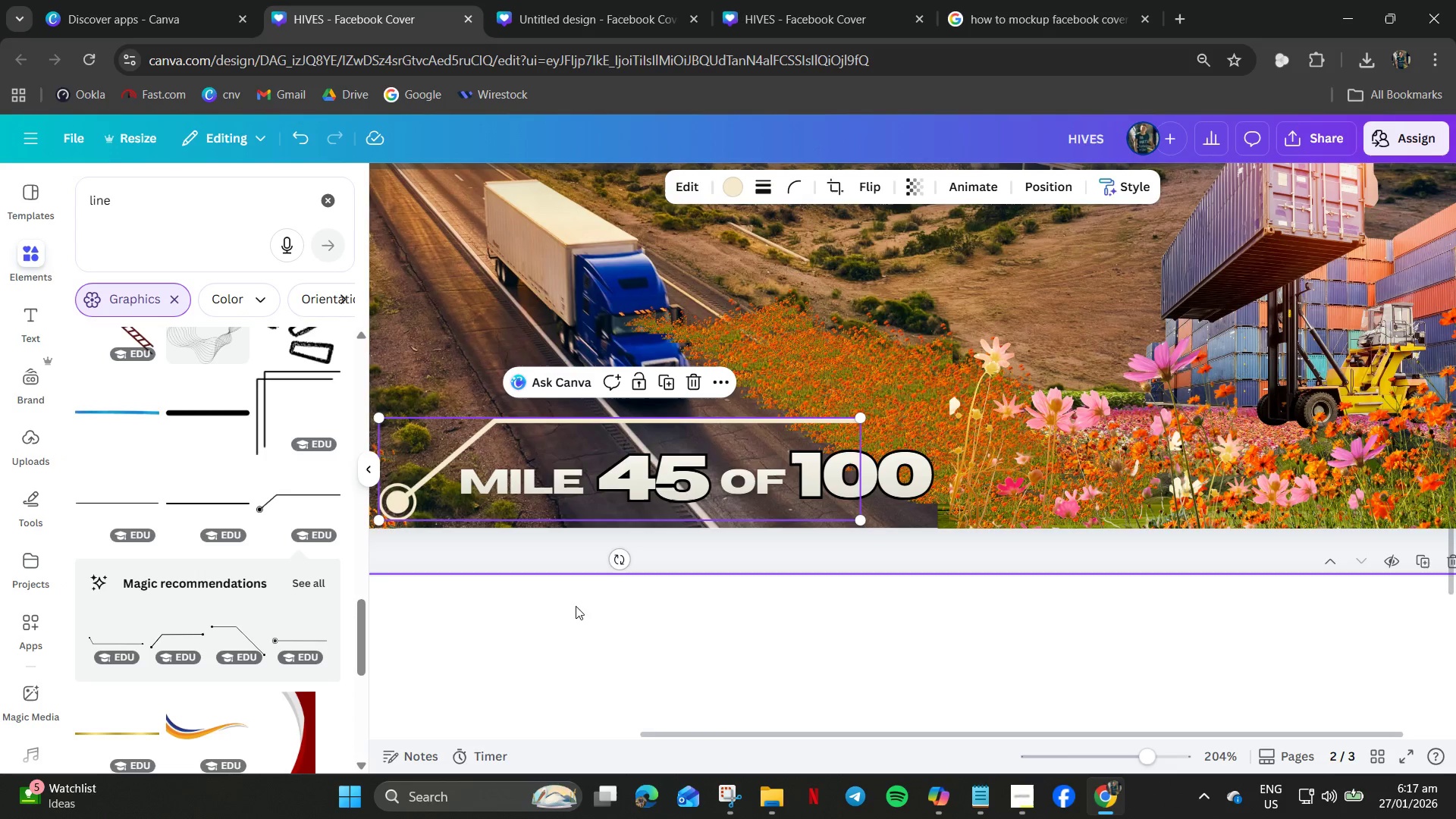 
left_click([582, 603])
 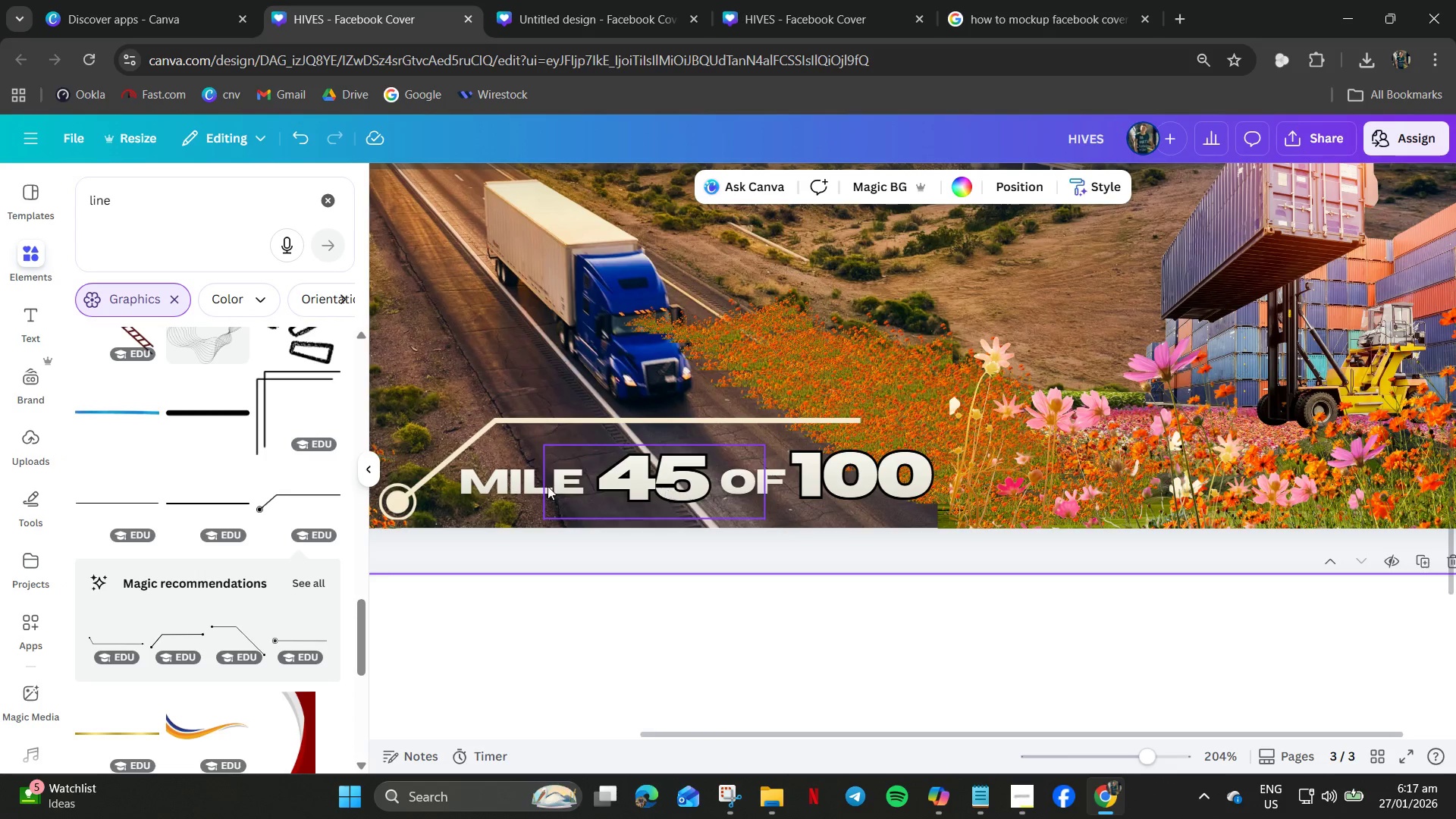 
left_click([532, 485])
 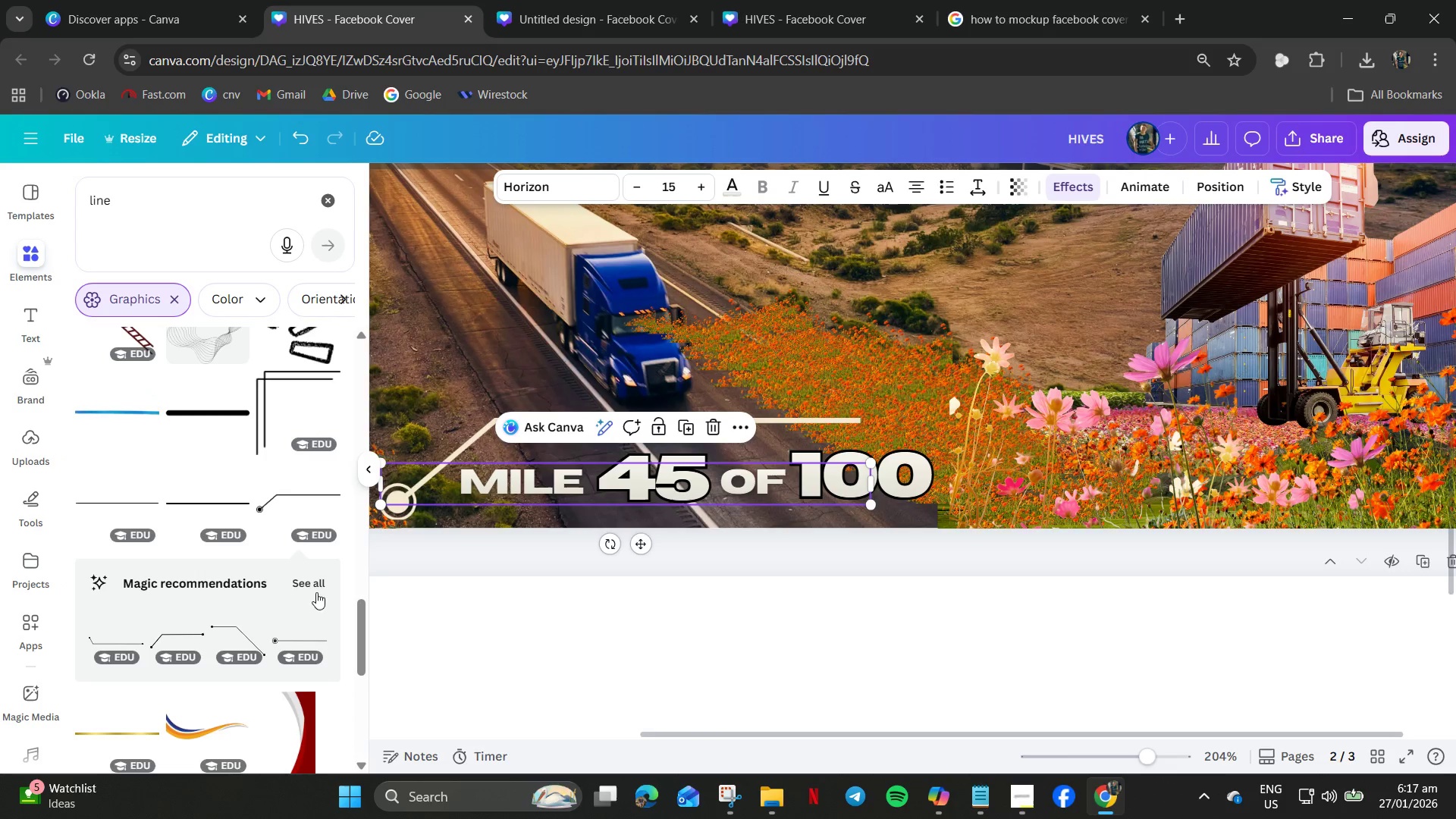 
left_click([528, 625])
 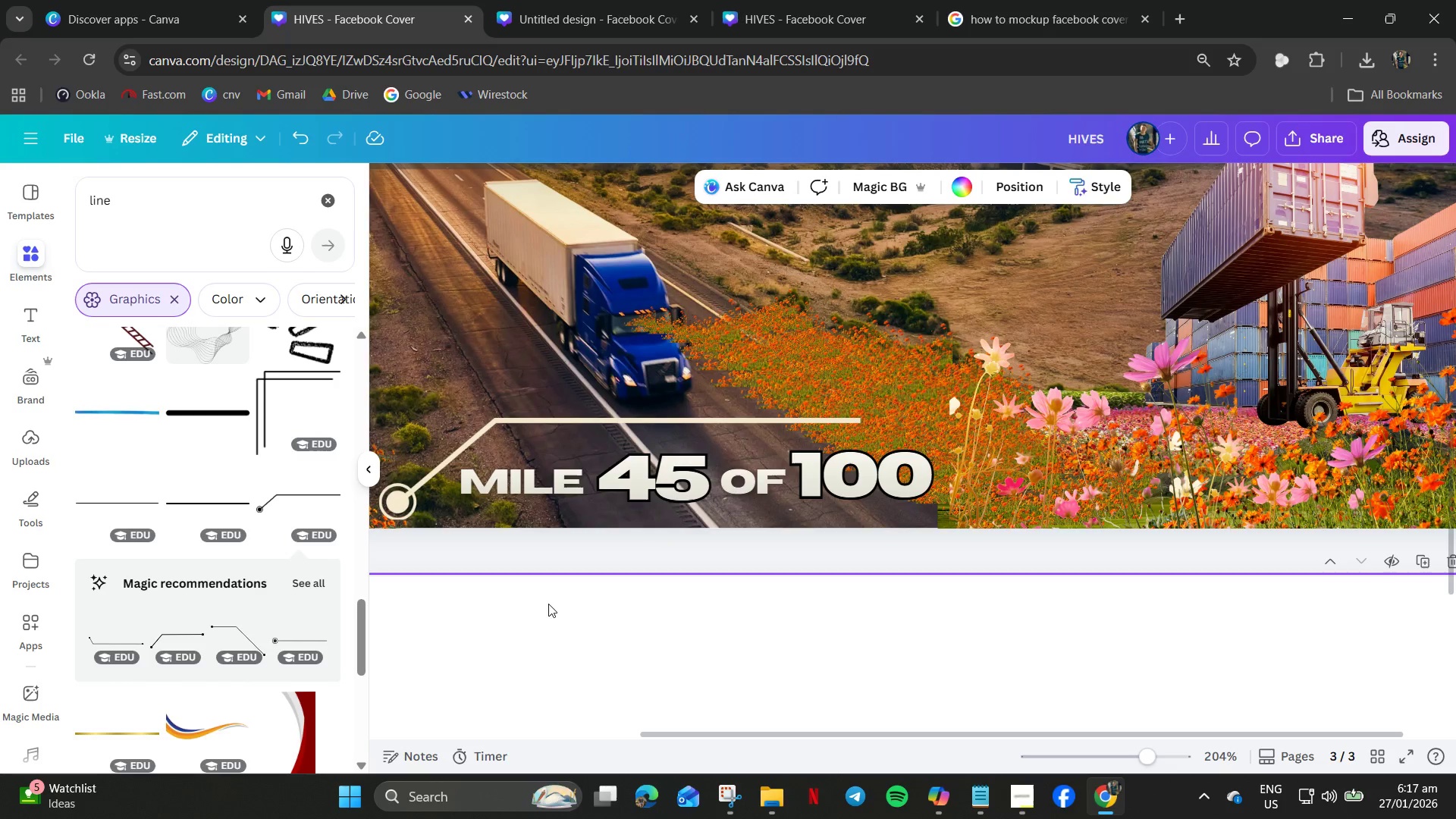 
hold_key(key=ControlLeft, duration=0.72)
scroll: coordinate [551, 601], scroll_direction: down, amount: 4.0
 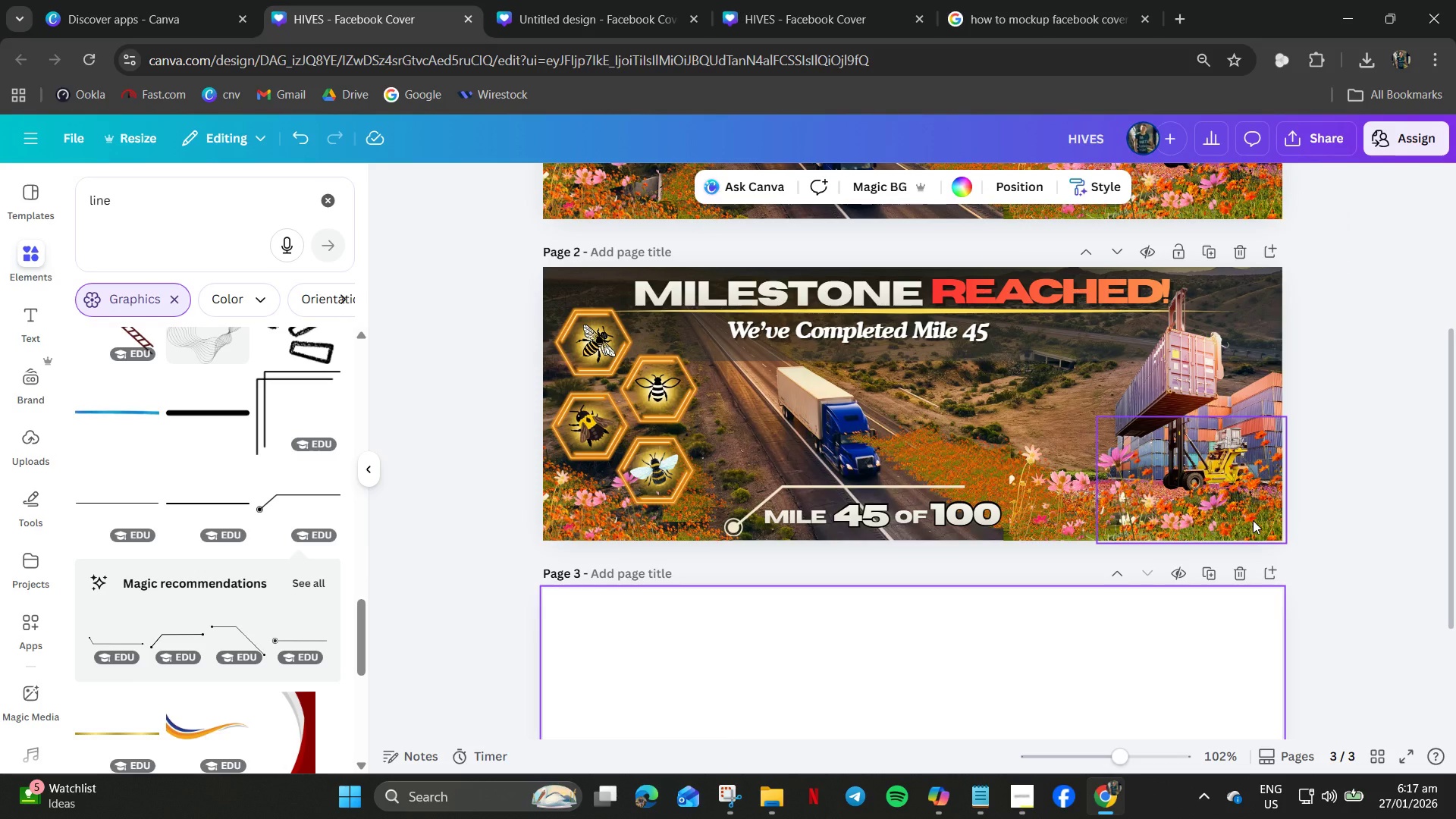 
wait(11.17)
 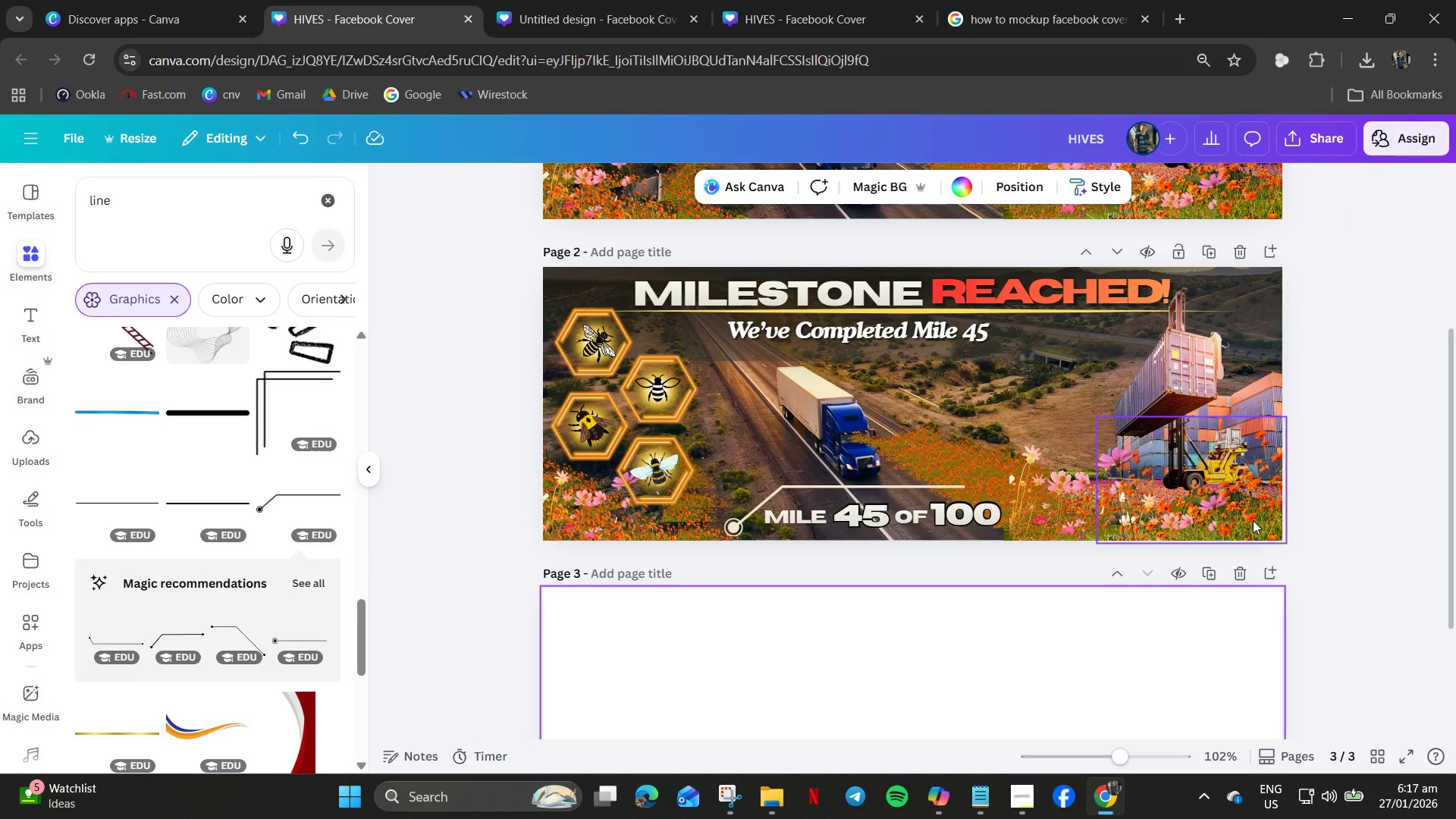 
left_click([1455, 359])
 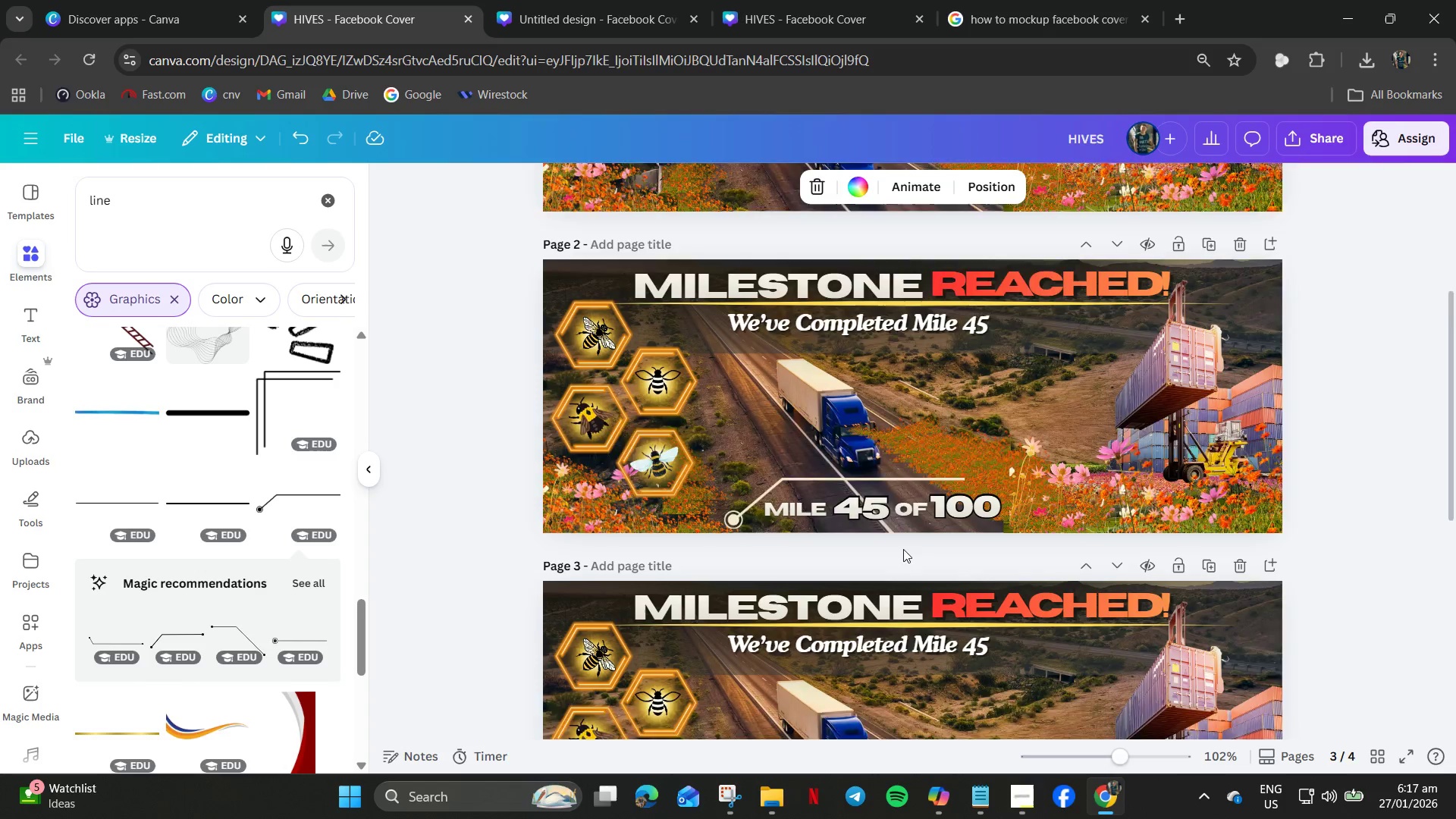 
double_click([826, 281])
 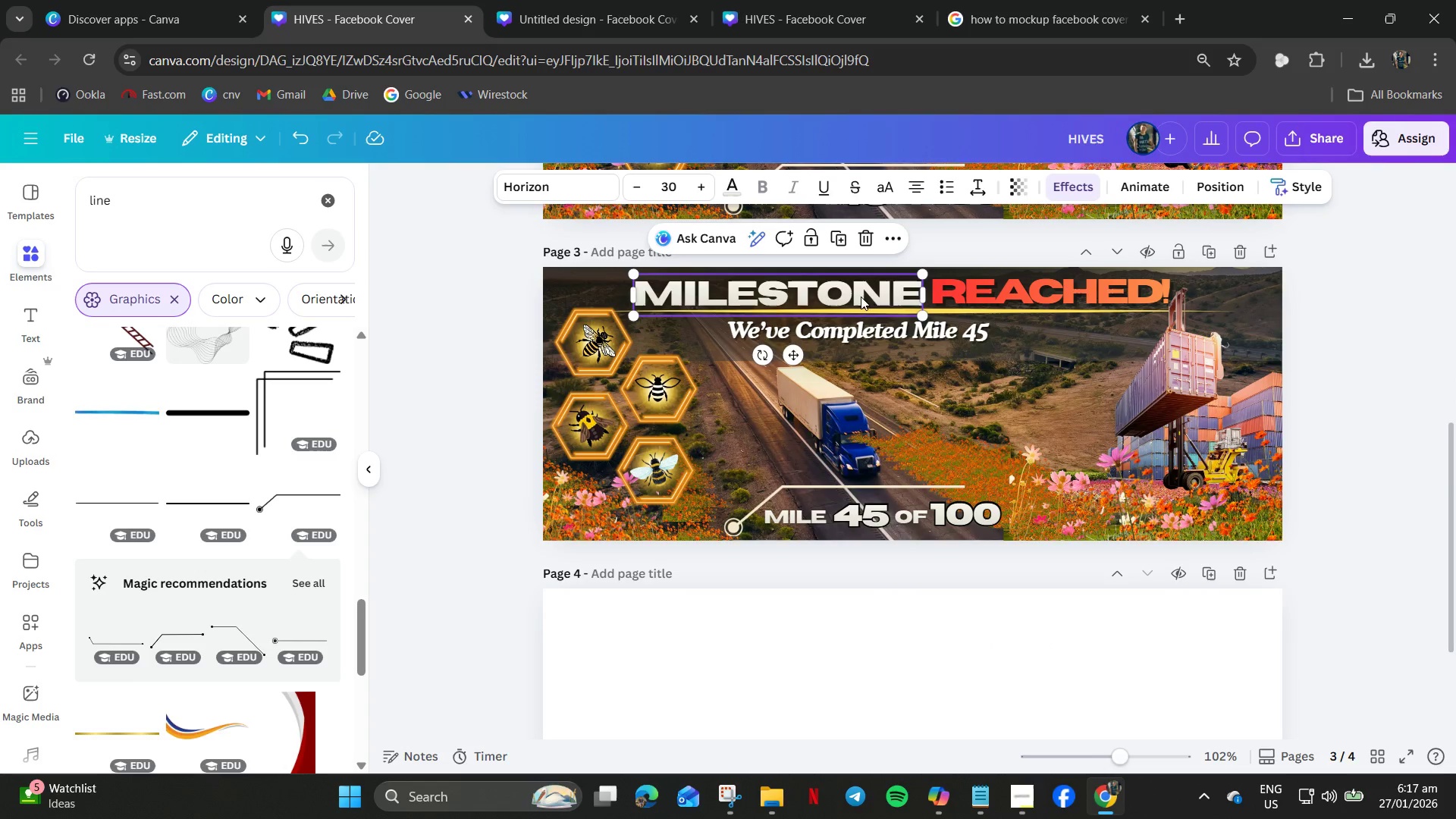 
key(Control+A)
 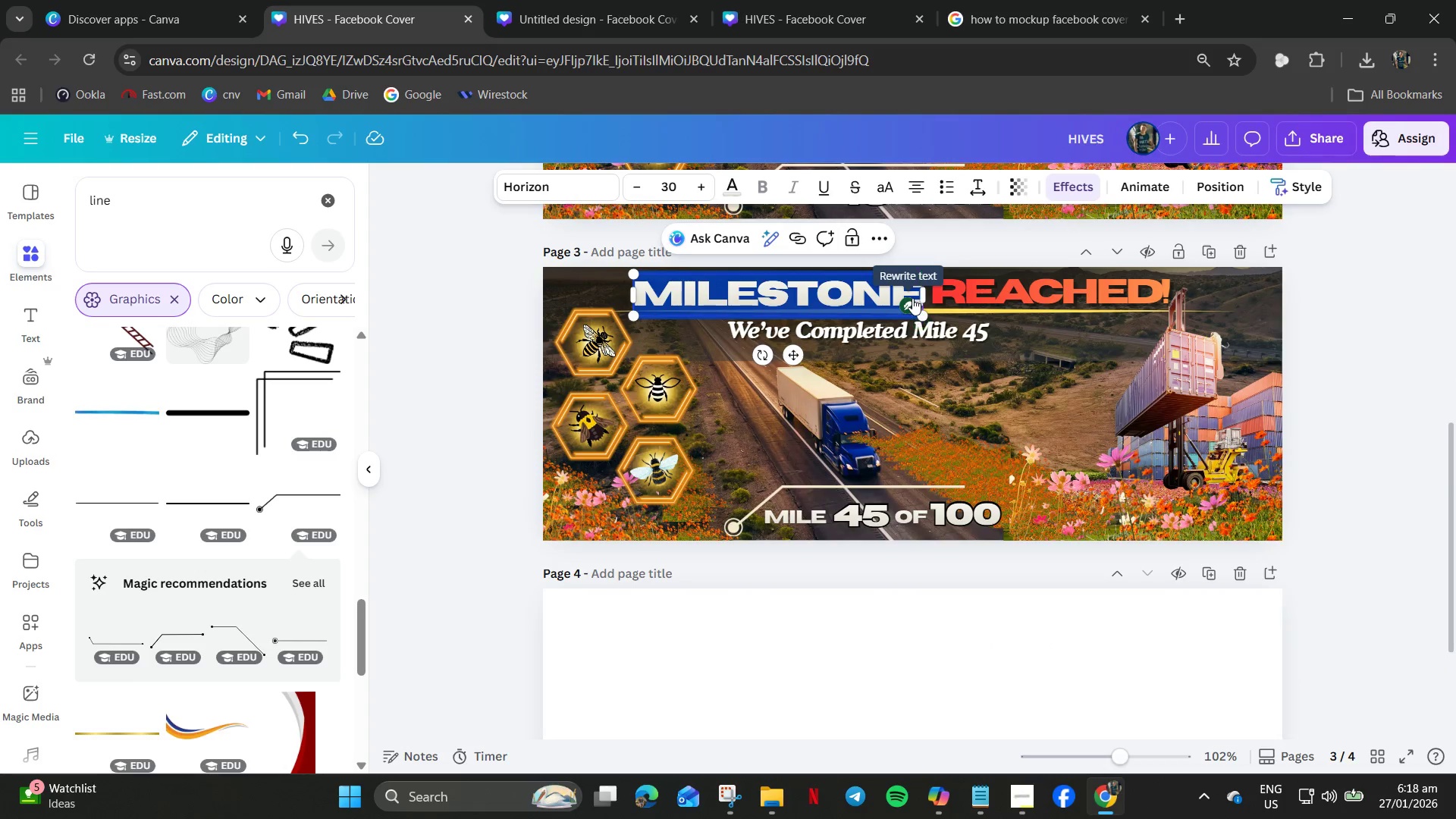 
type(JOIM)
key(Backspace)
type(N OUR)
 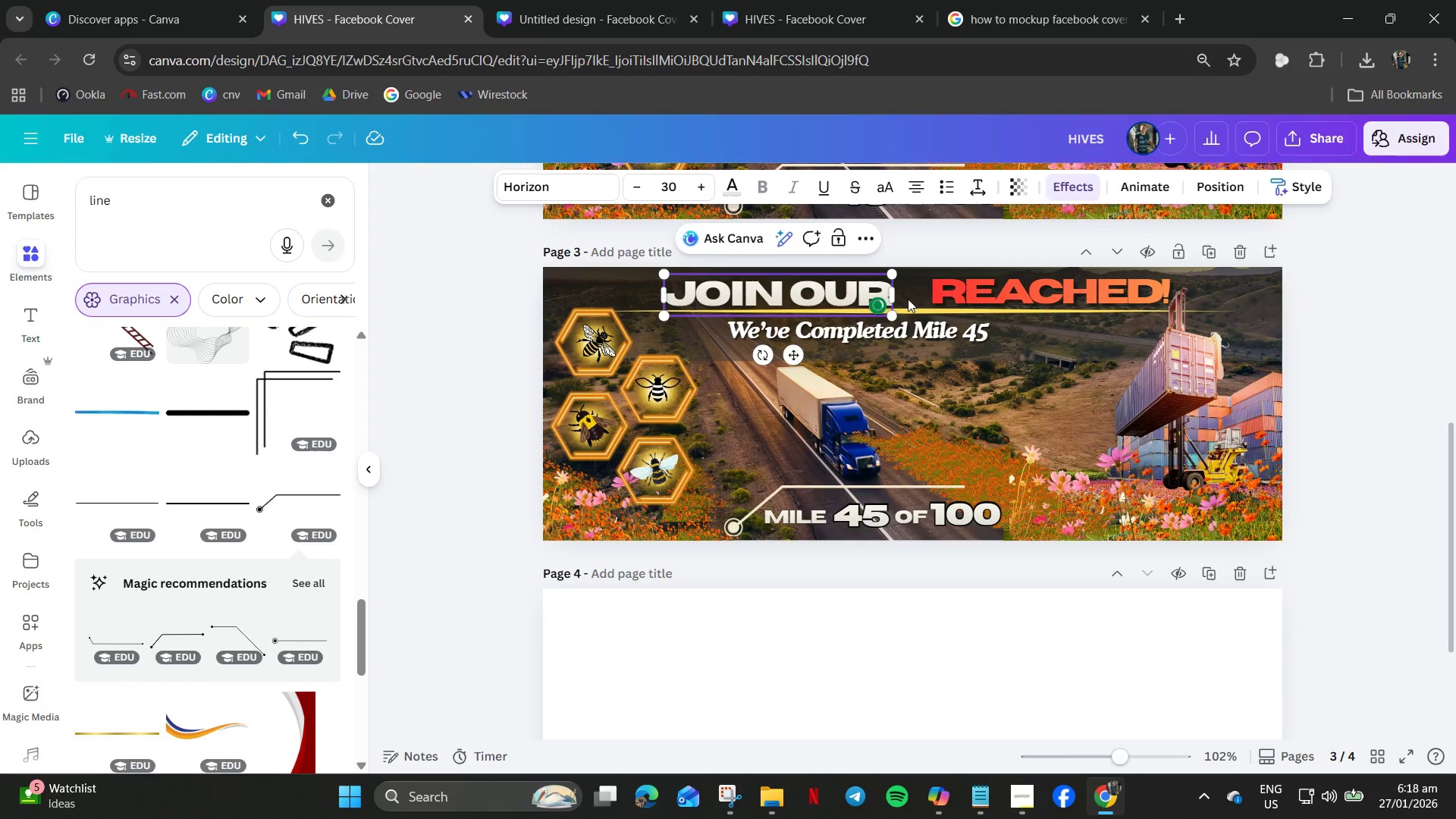 
key(Control+Z)
 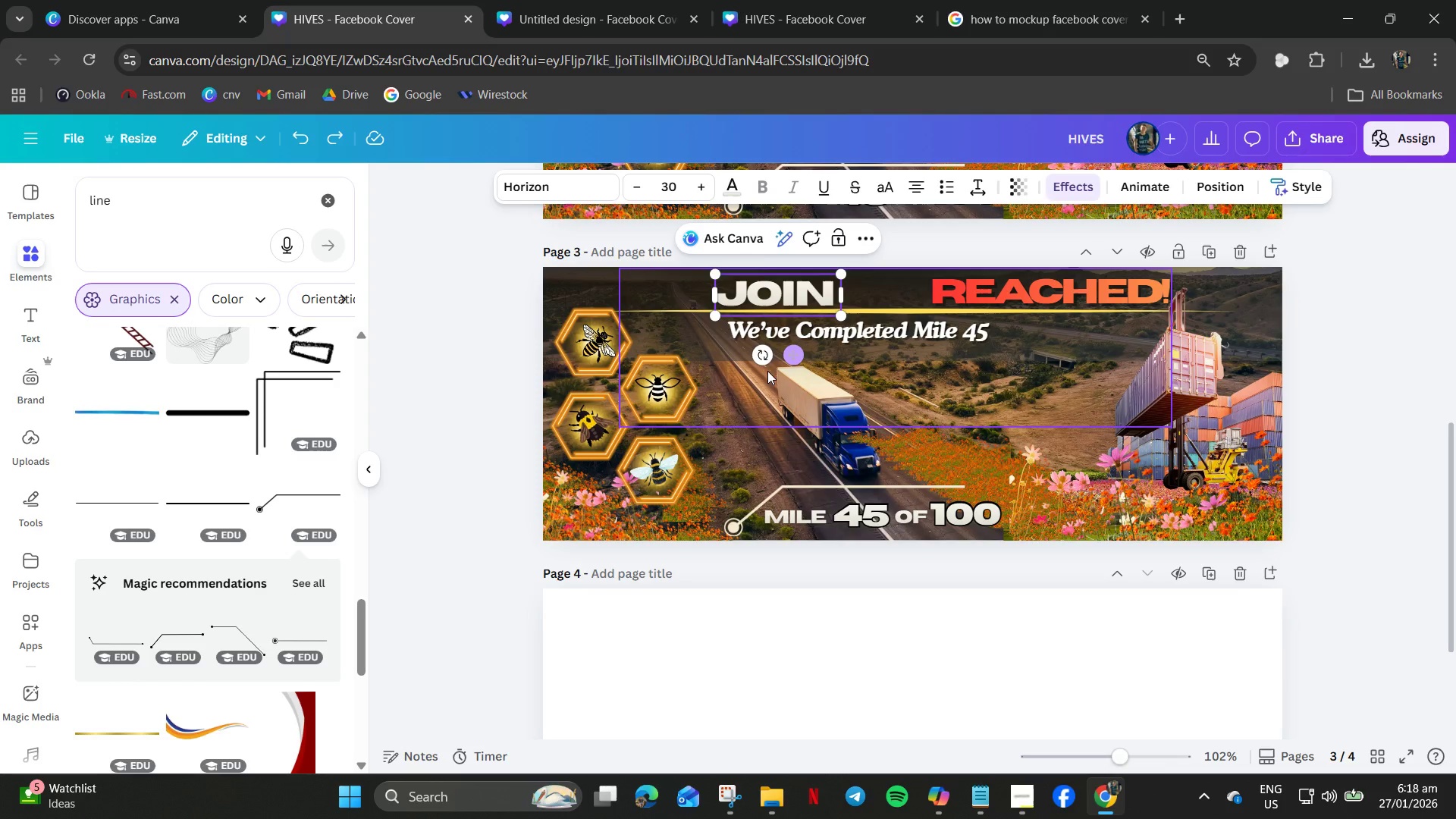 
left_click([661, 588])
 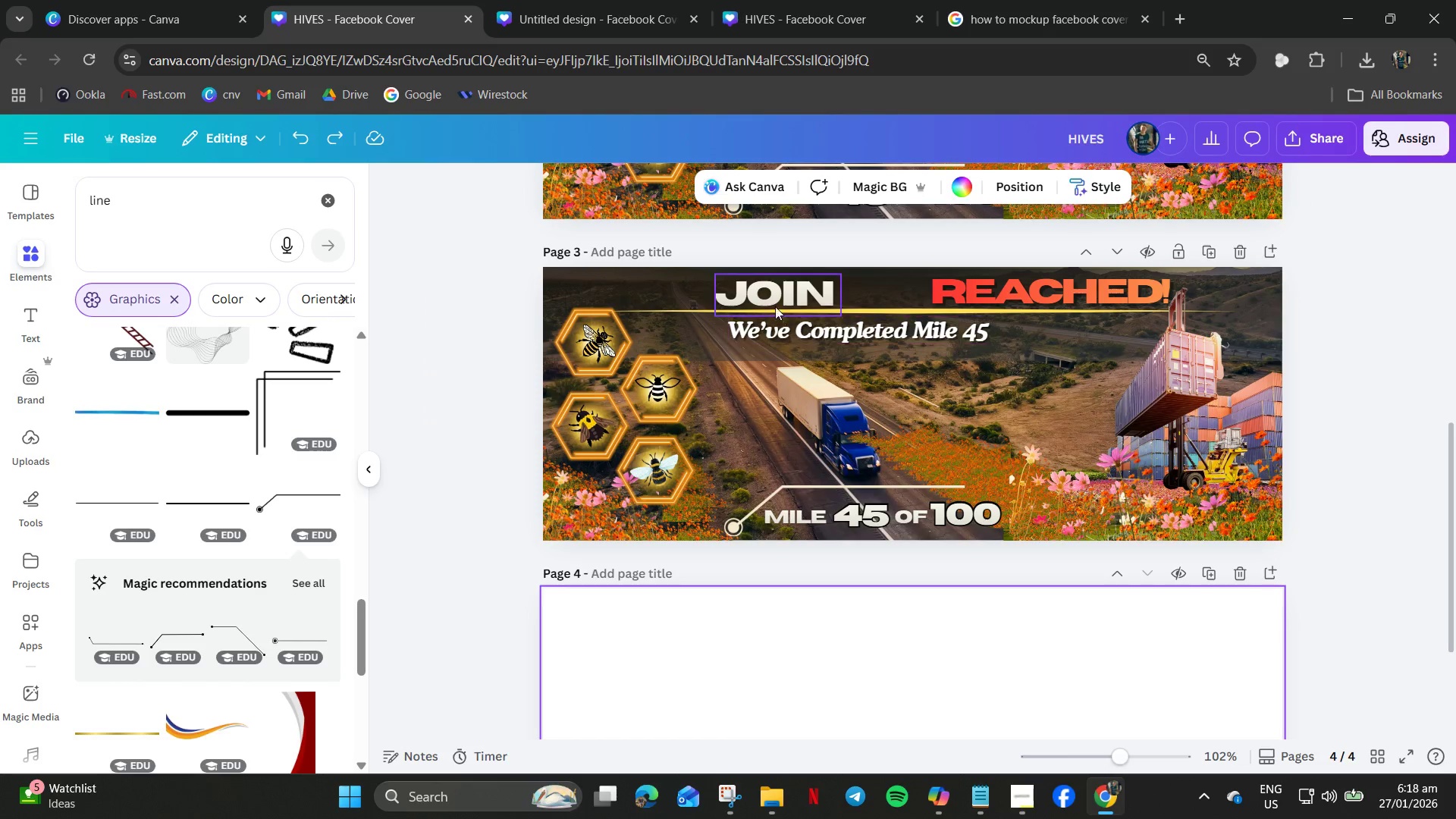 
left_click([772, 297])
 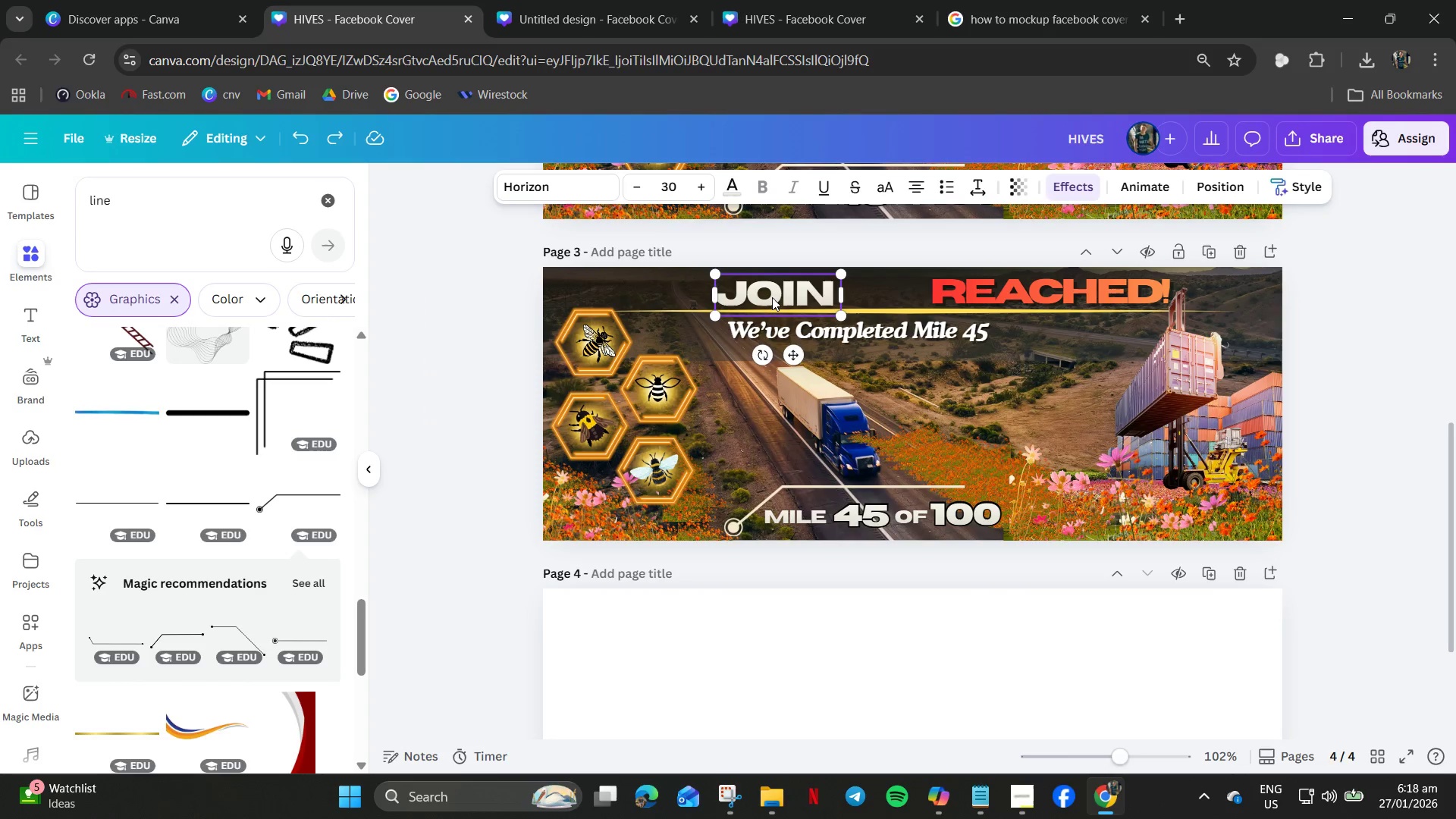 
key(Control+C)
 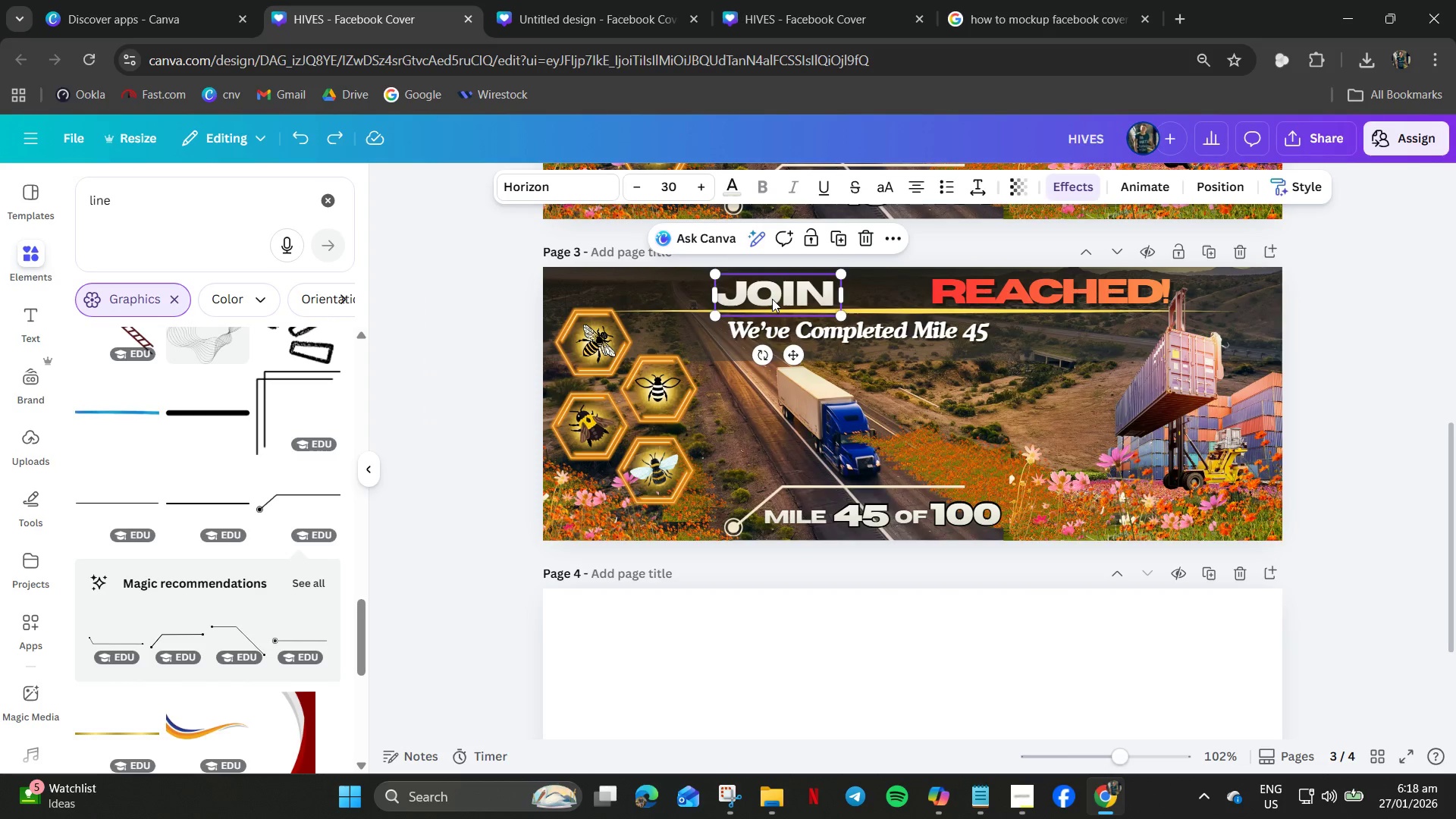 
key(Control+V)
 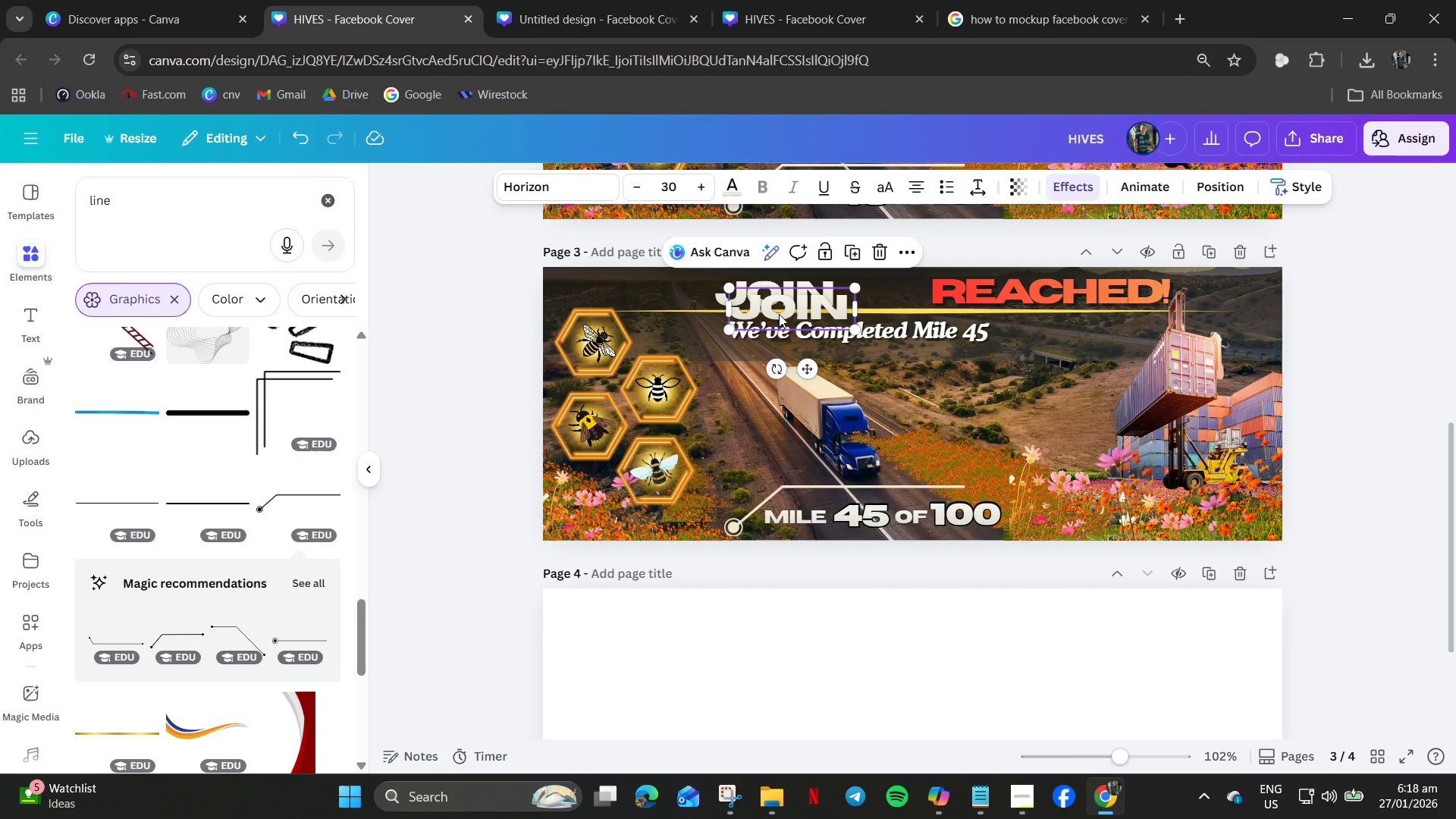 
double_click([779, 314])
 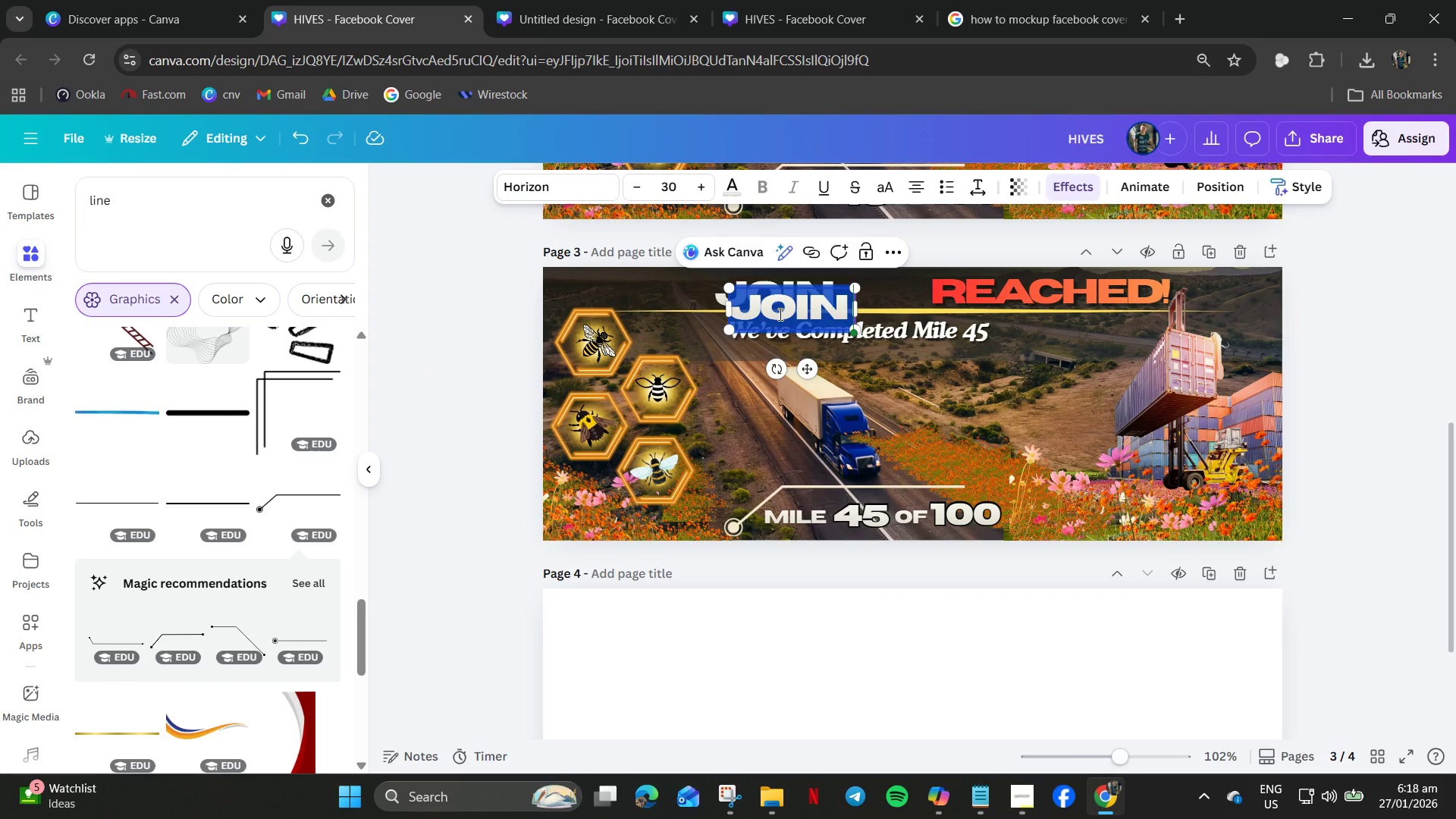 
type(OUR)
 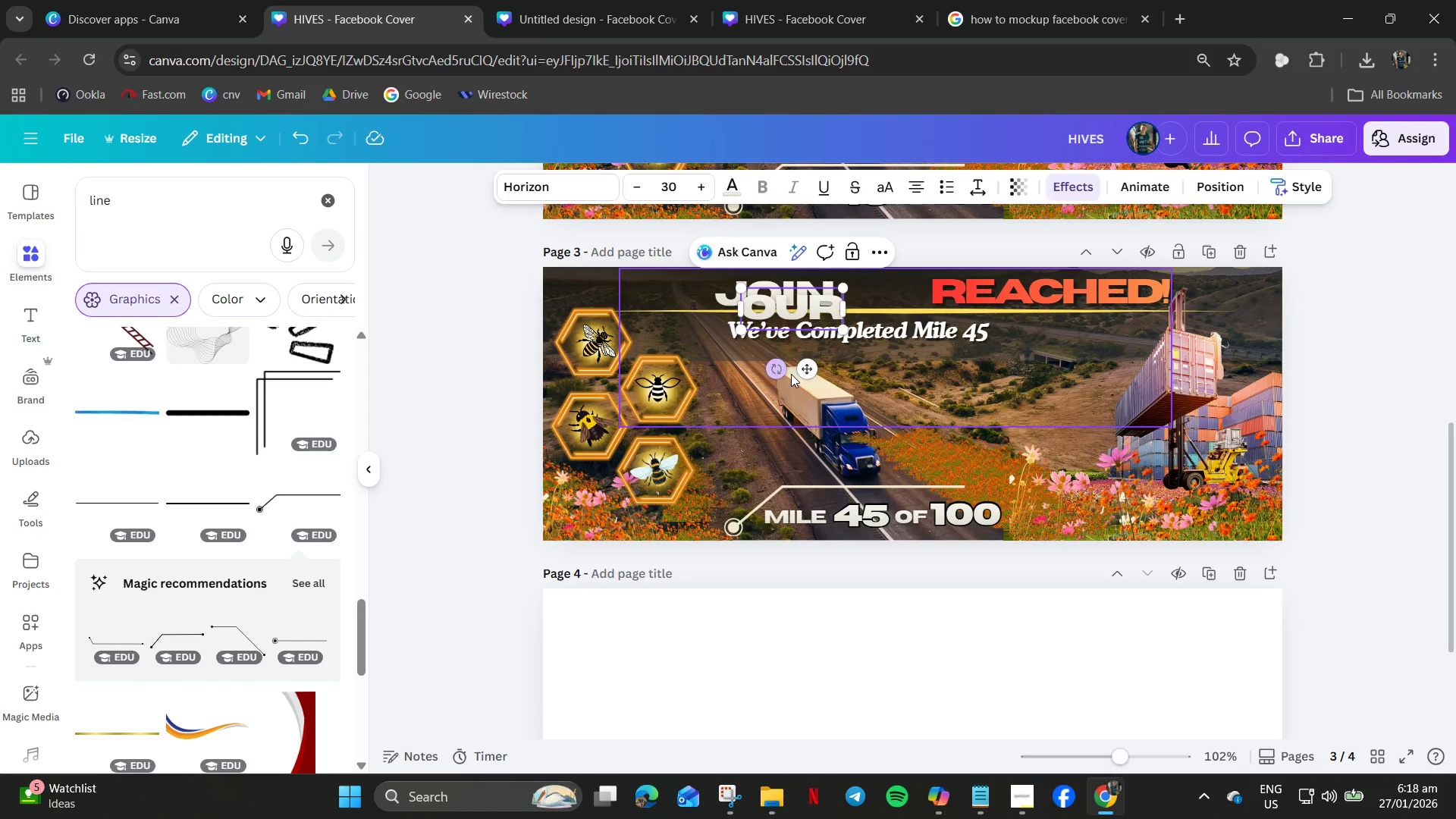 
left_click_drag(start_coordinate=[805, 372], to_coordinate=[857, 397])
 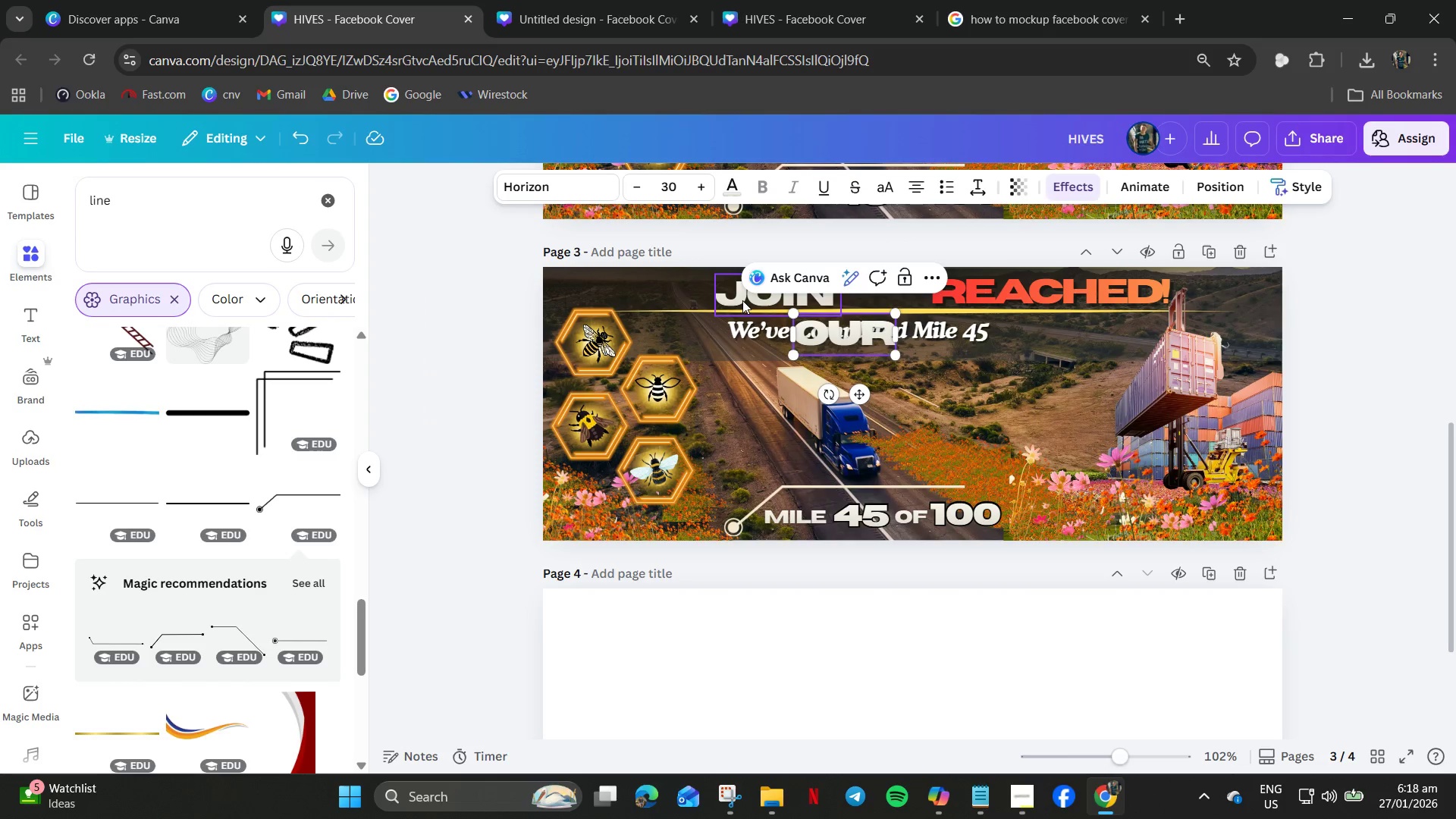 
left_click_drag(start_coordinate=[742, 300], to_coordinate=[692, 300])
 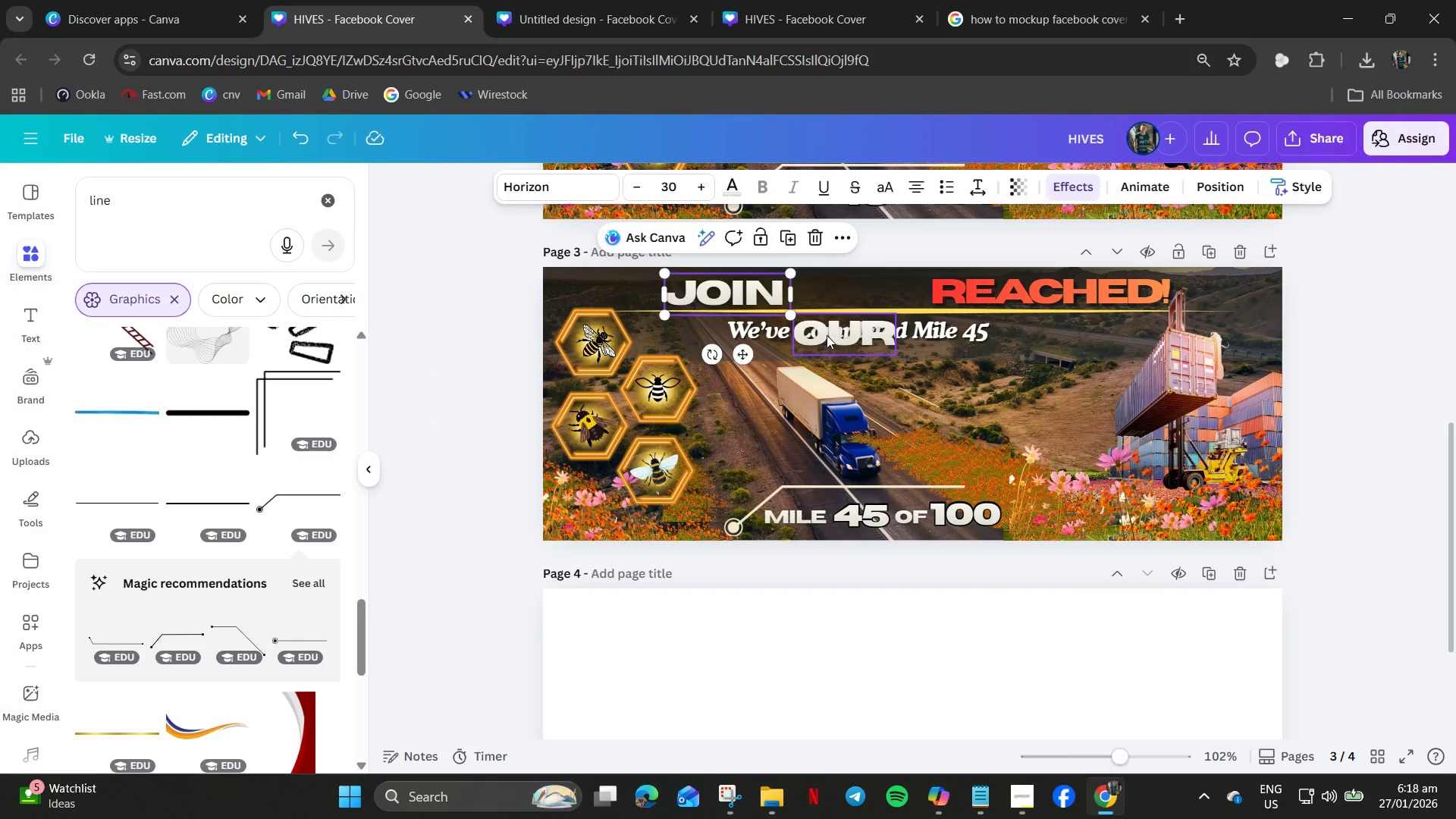 
left_click_drag(start_coordinate=[827, 335], to_coordinate=[827, 297])
 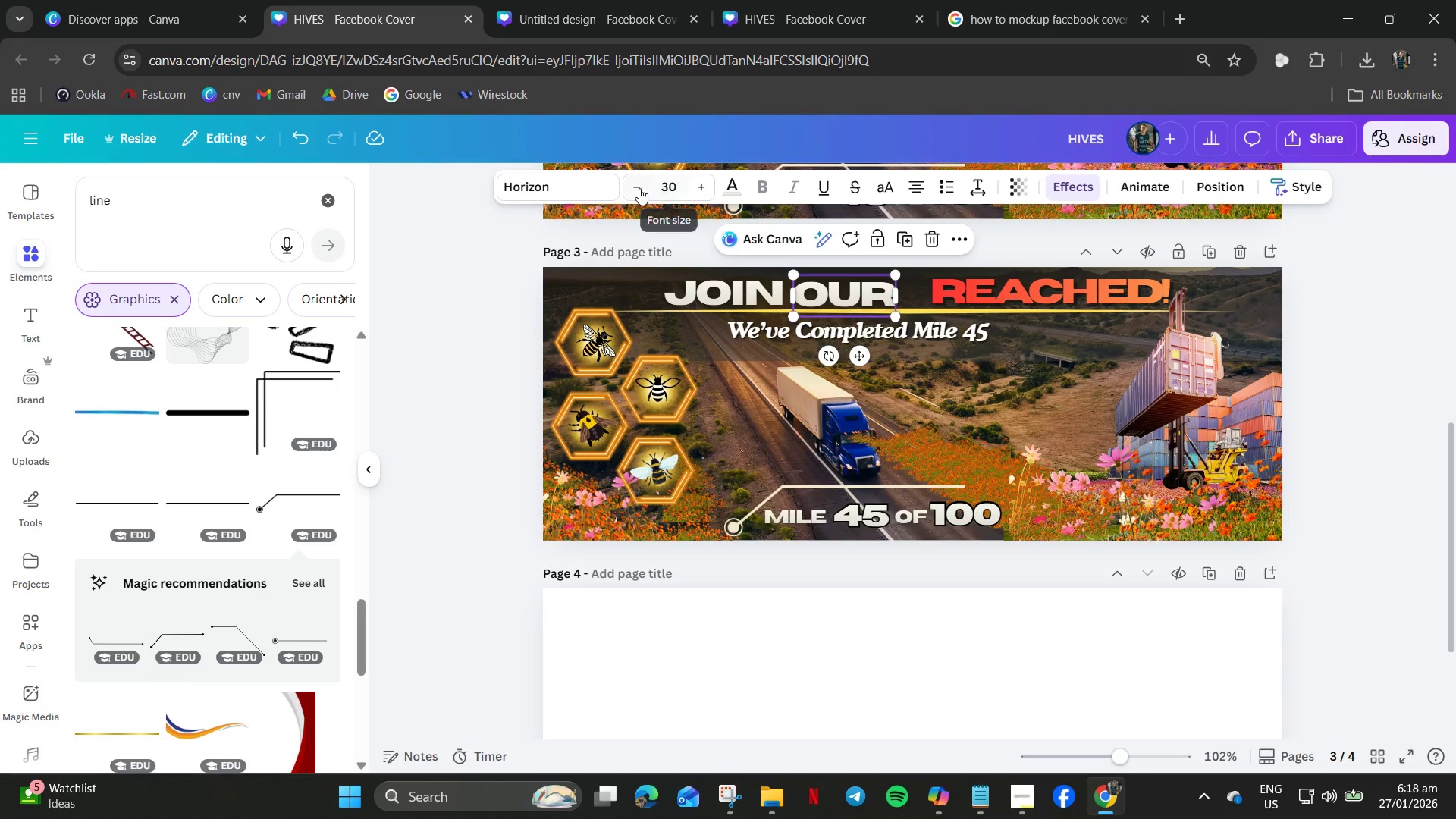 
double_click([637, 188])
 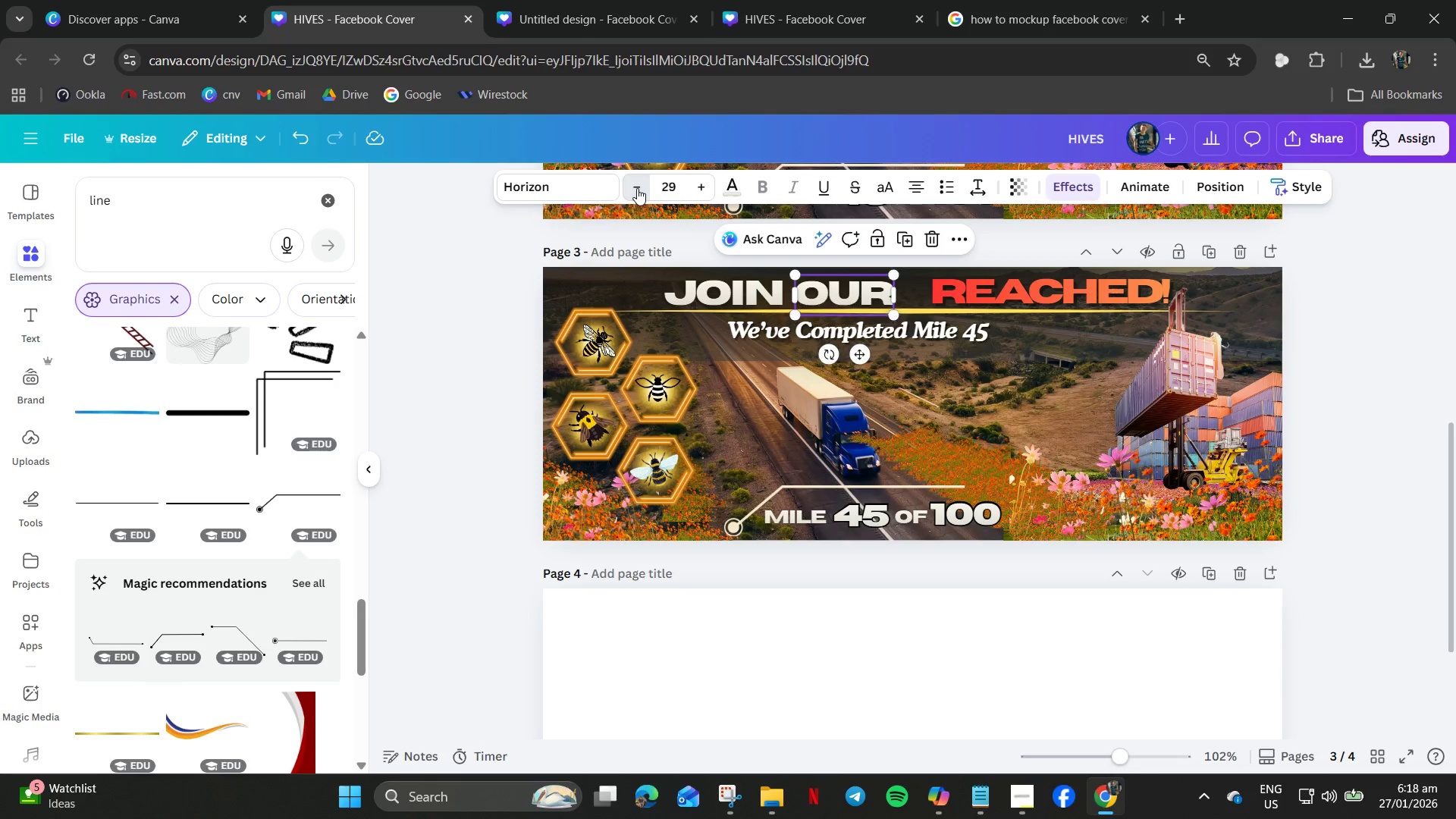 
triple_click([637, 188])
 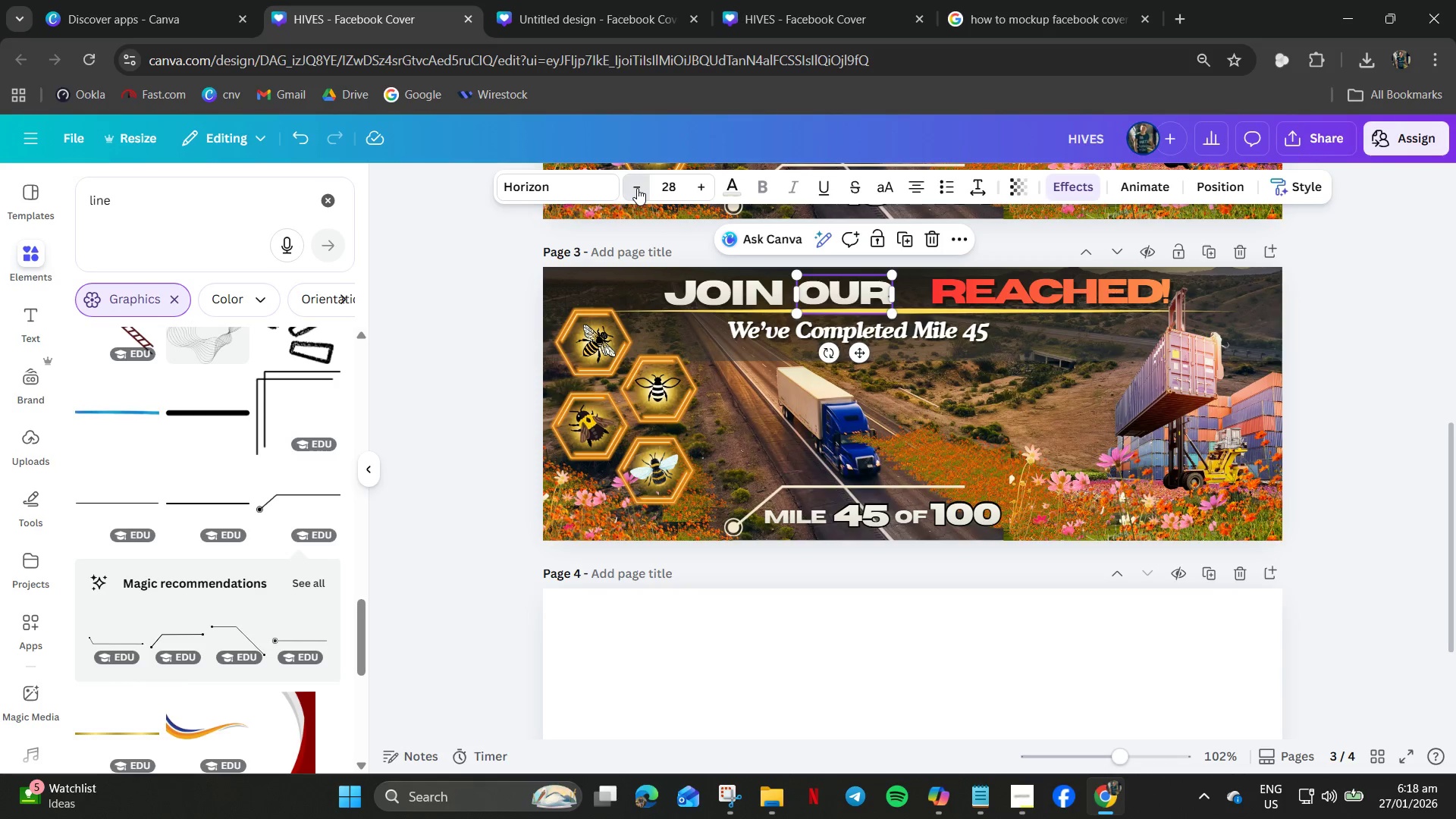 
triple_click([637, 188])
 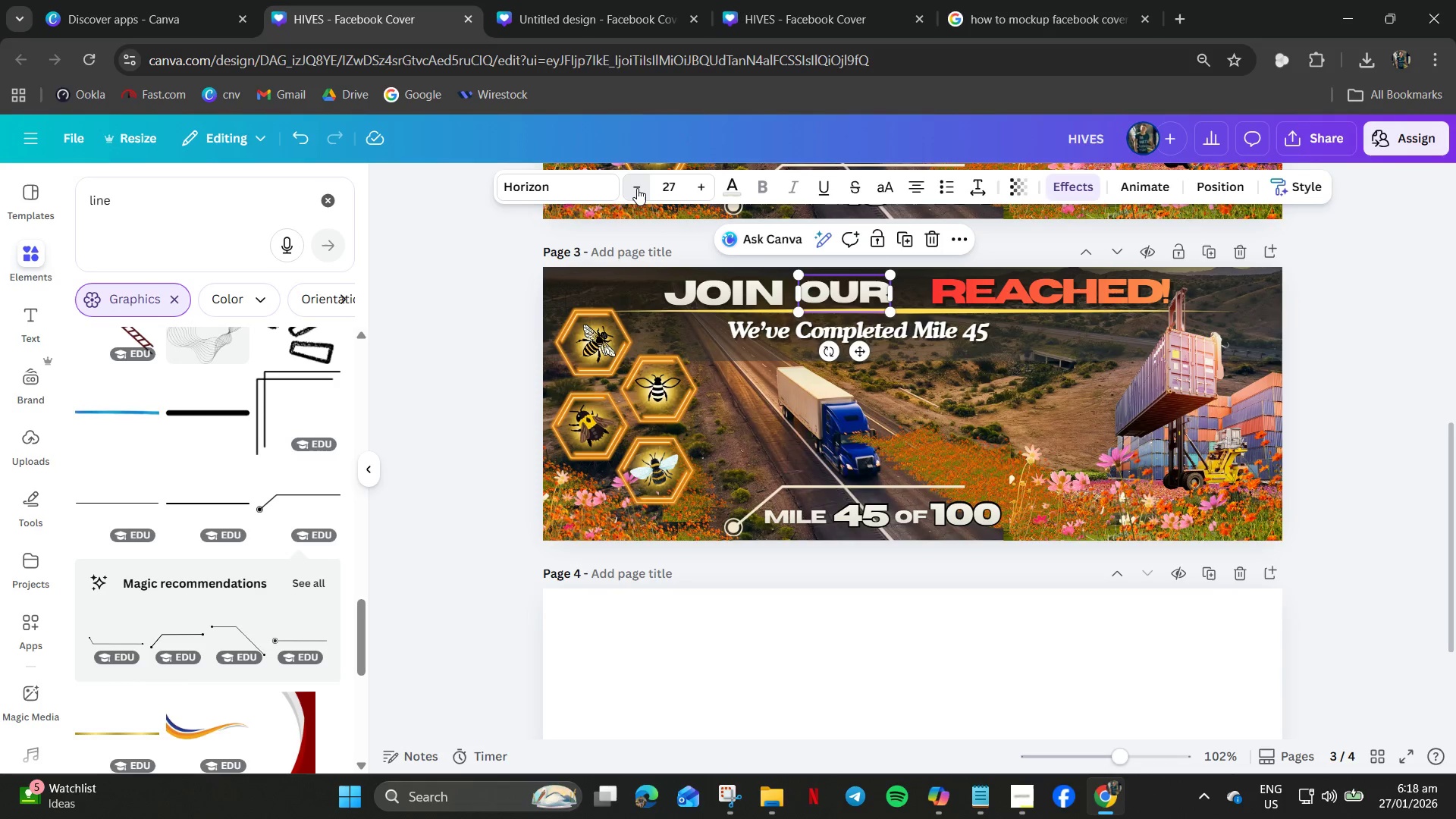 
triple_click([637, 188])
 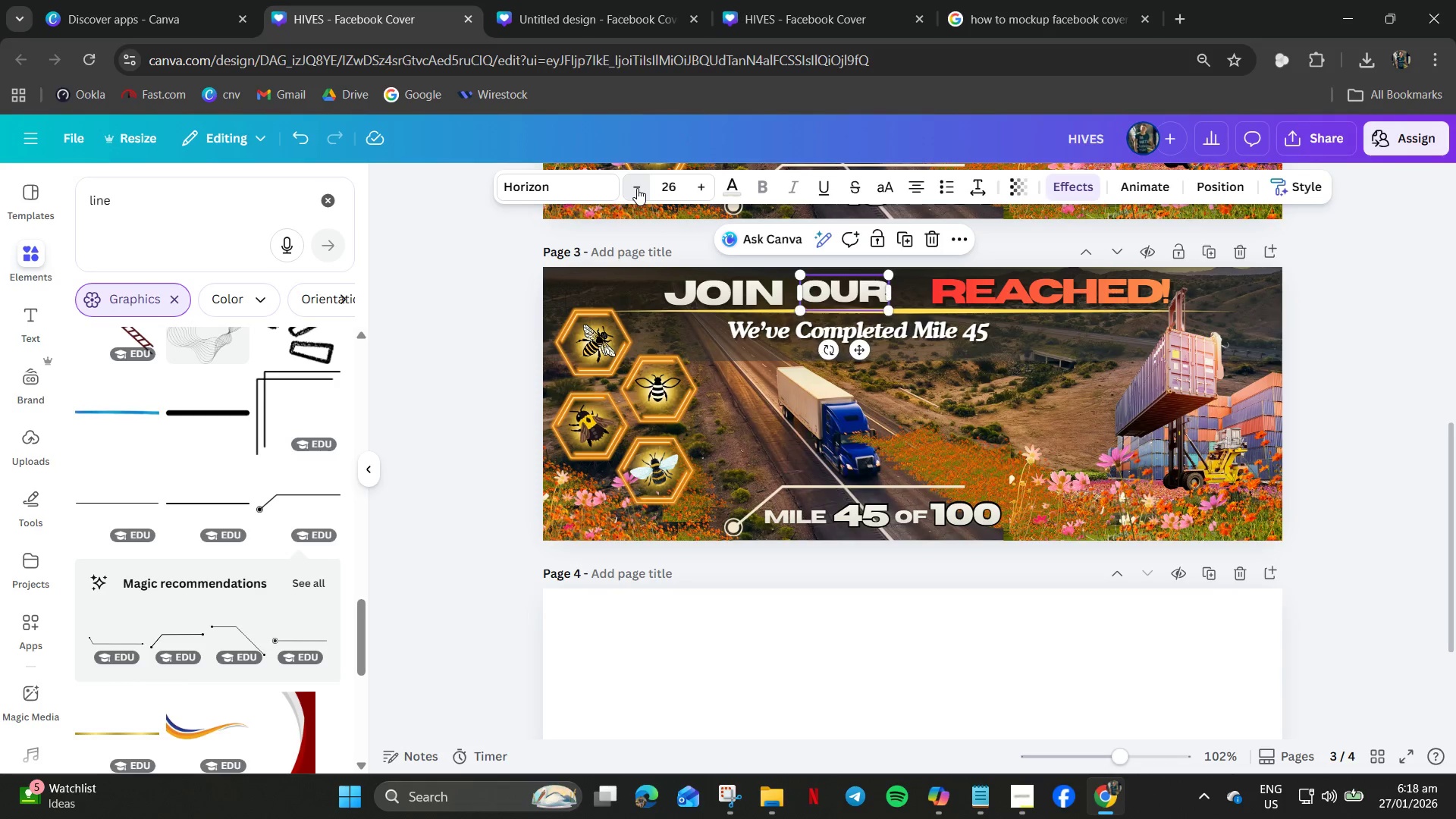 
triple_click([637, 188])
 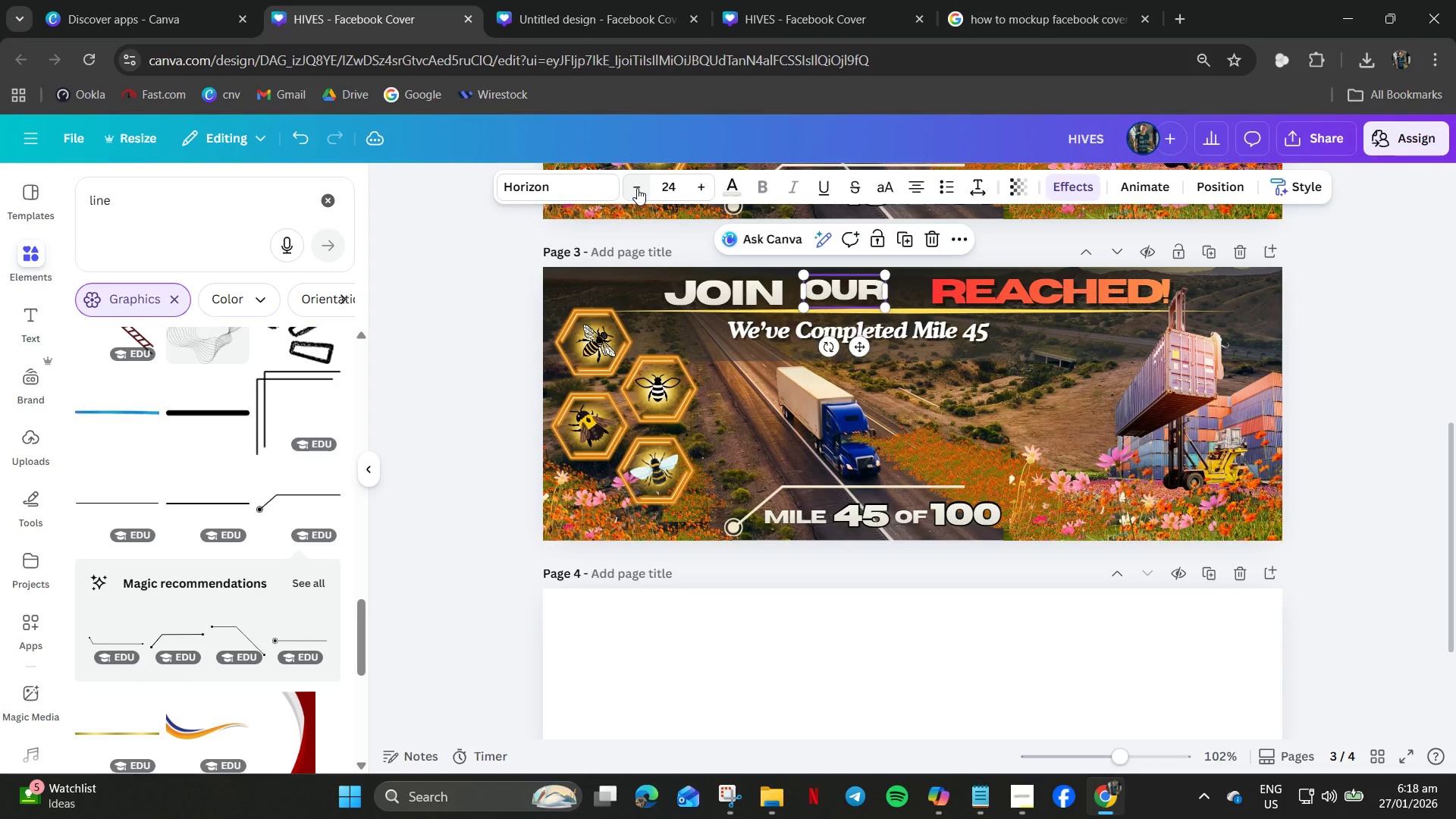 
left_click([637, 188])
 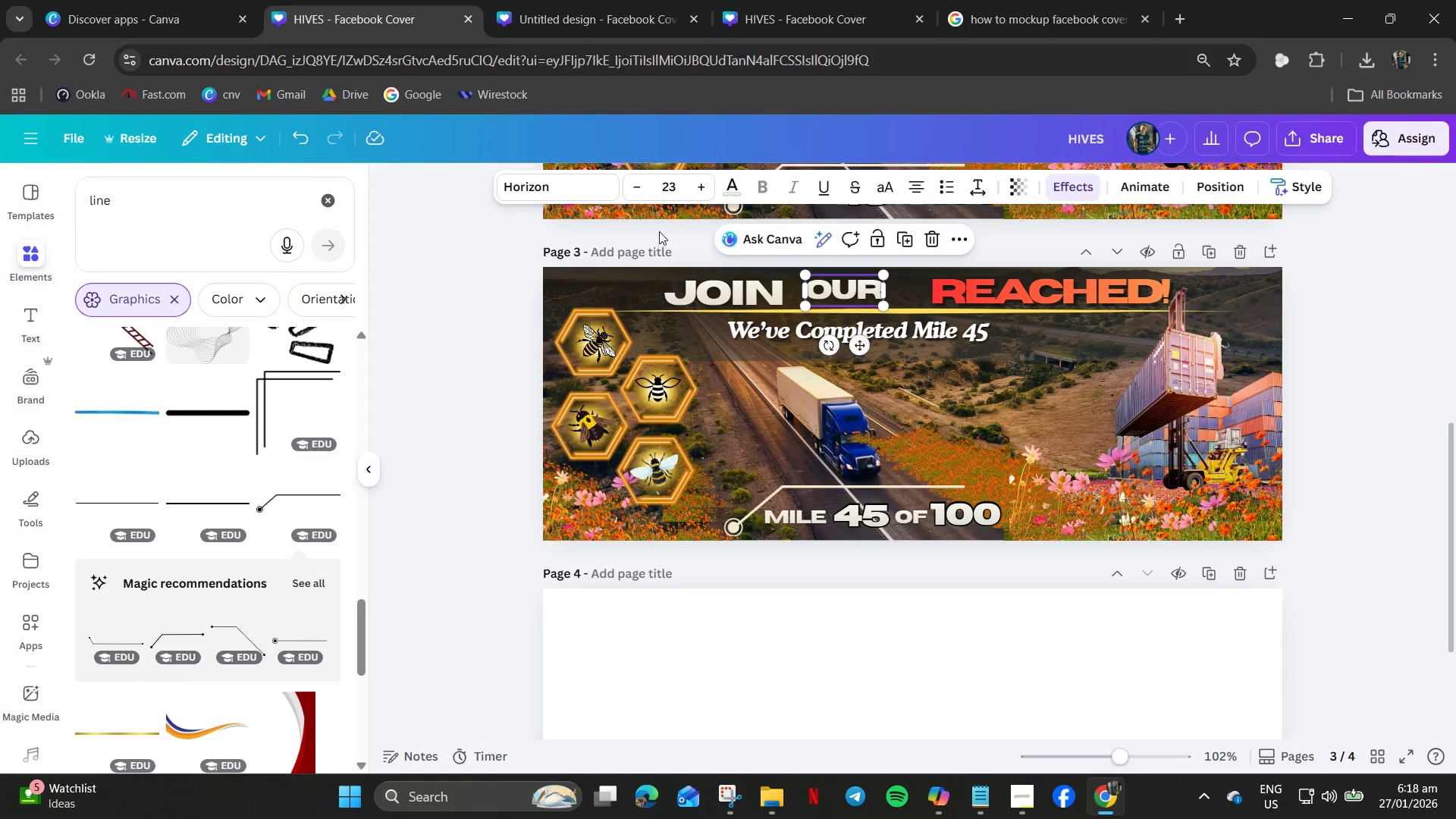 
double_click([642, 191])
 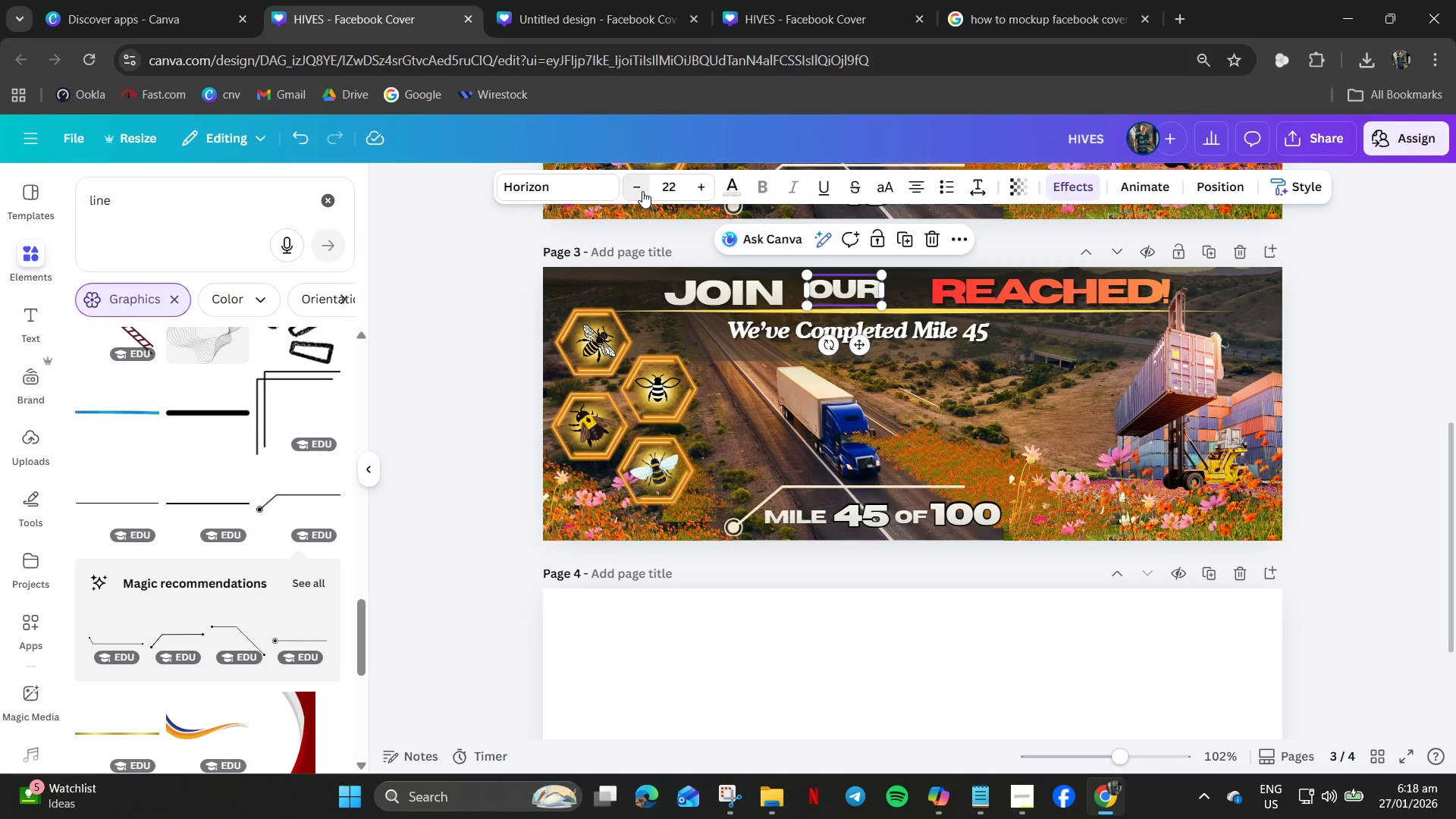 
triple_click([642, 191])
 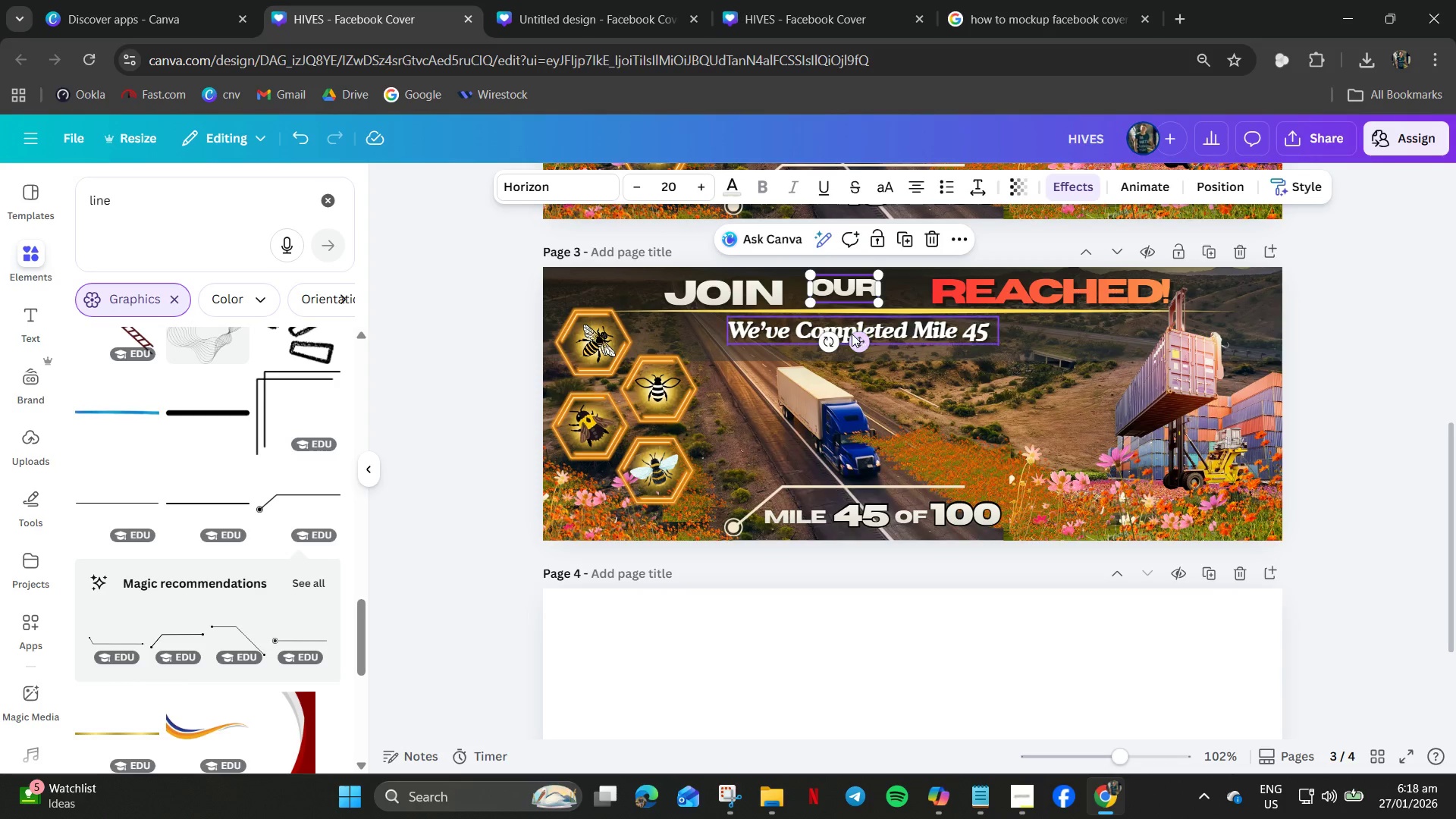 
left_click_drag(start_coordinate=[859, 338], to_coordinate=[844, 344])
 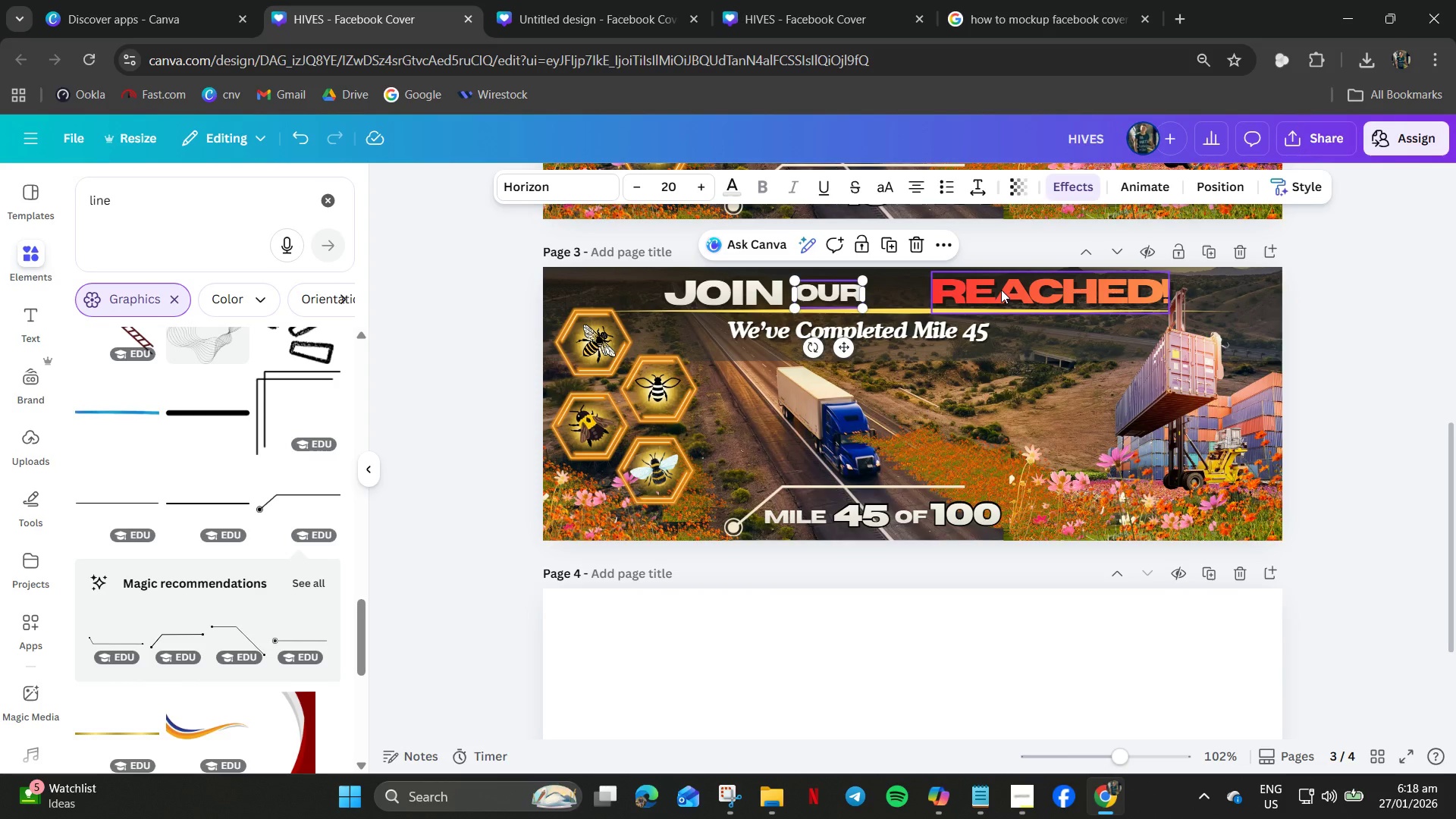 
double_click([1001, 290])
 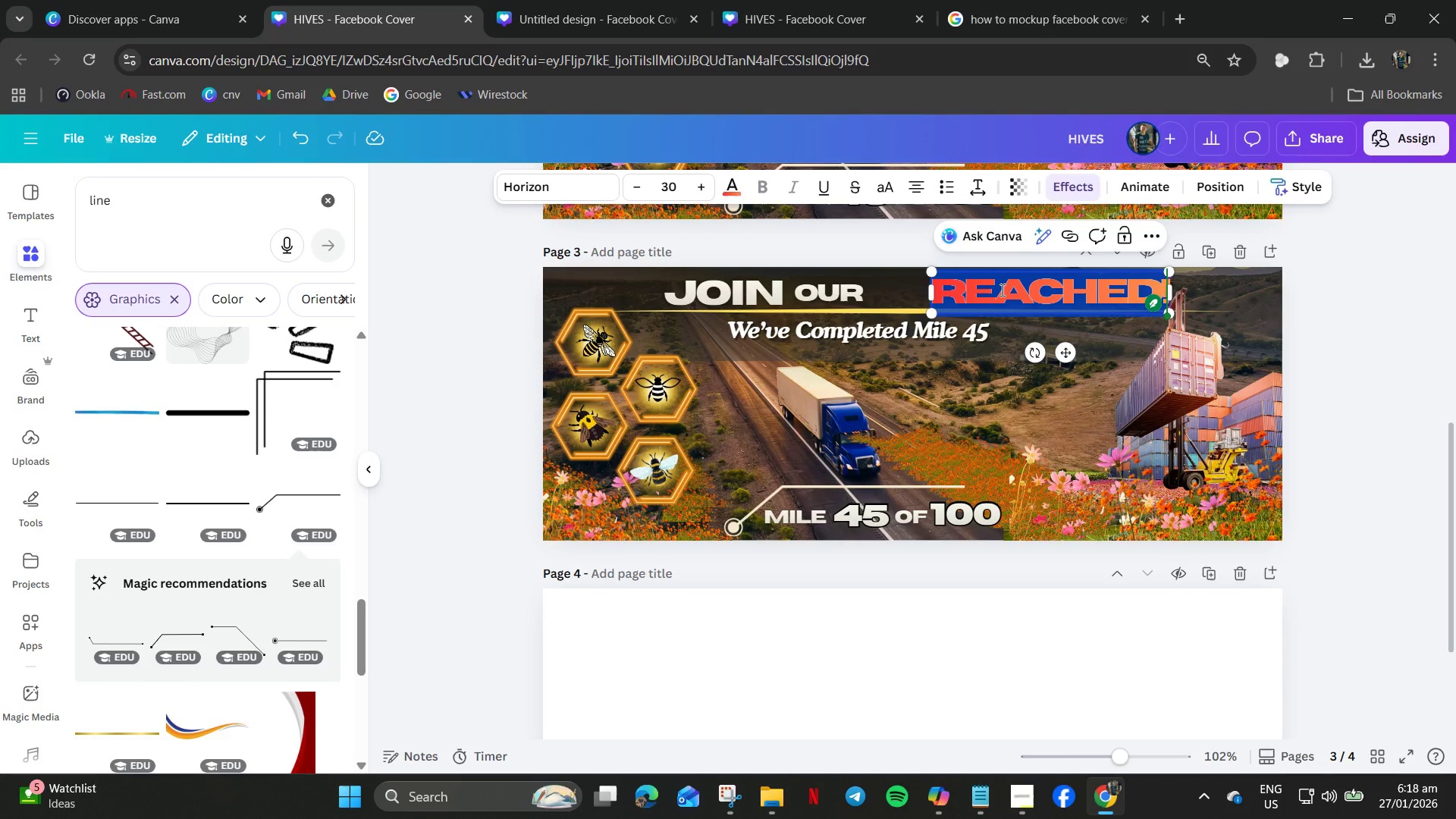 
type(VOLUNTEER TEAM!)
 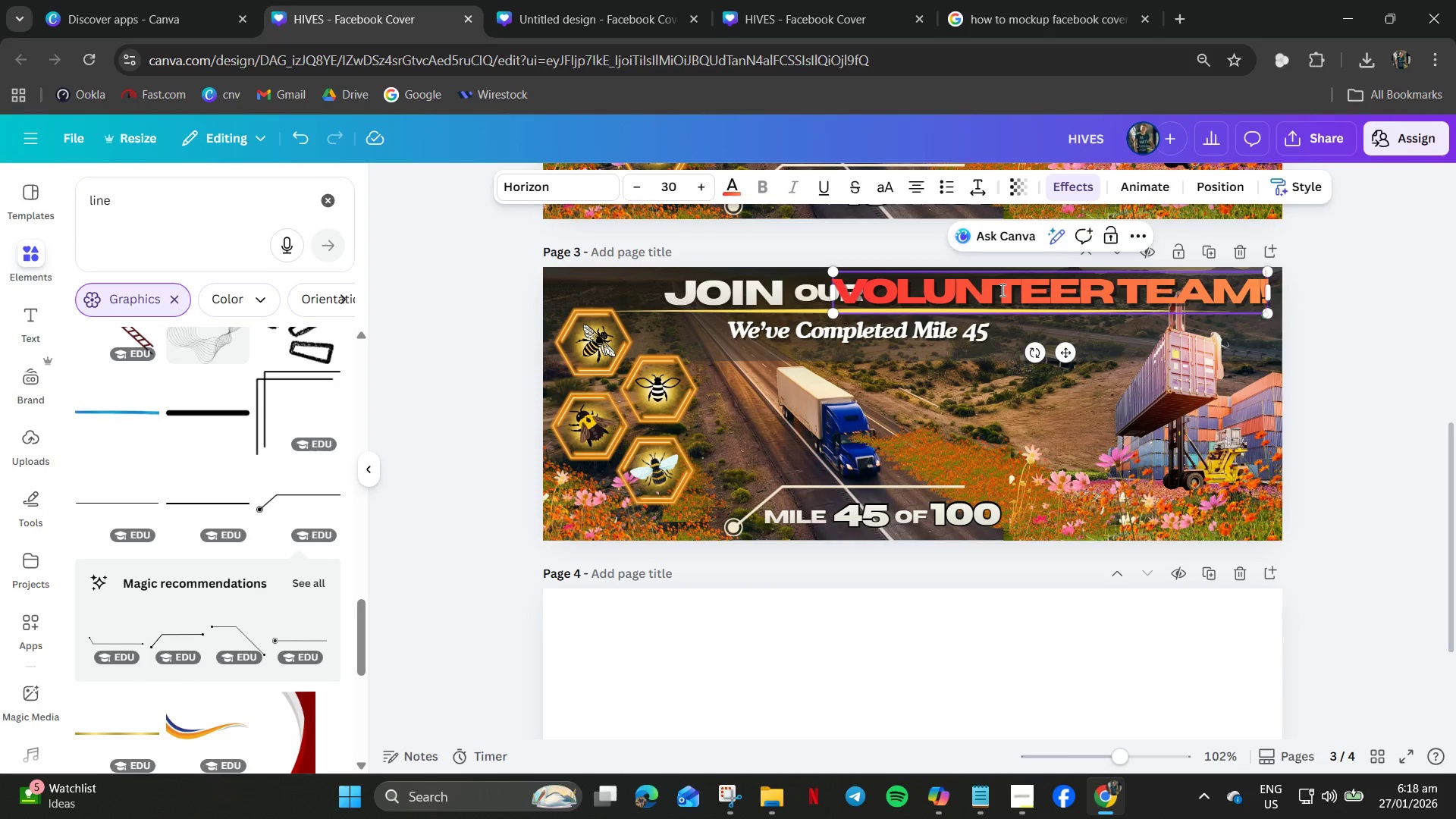 
key(Control+A)
 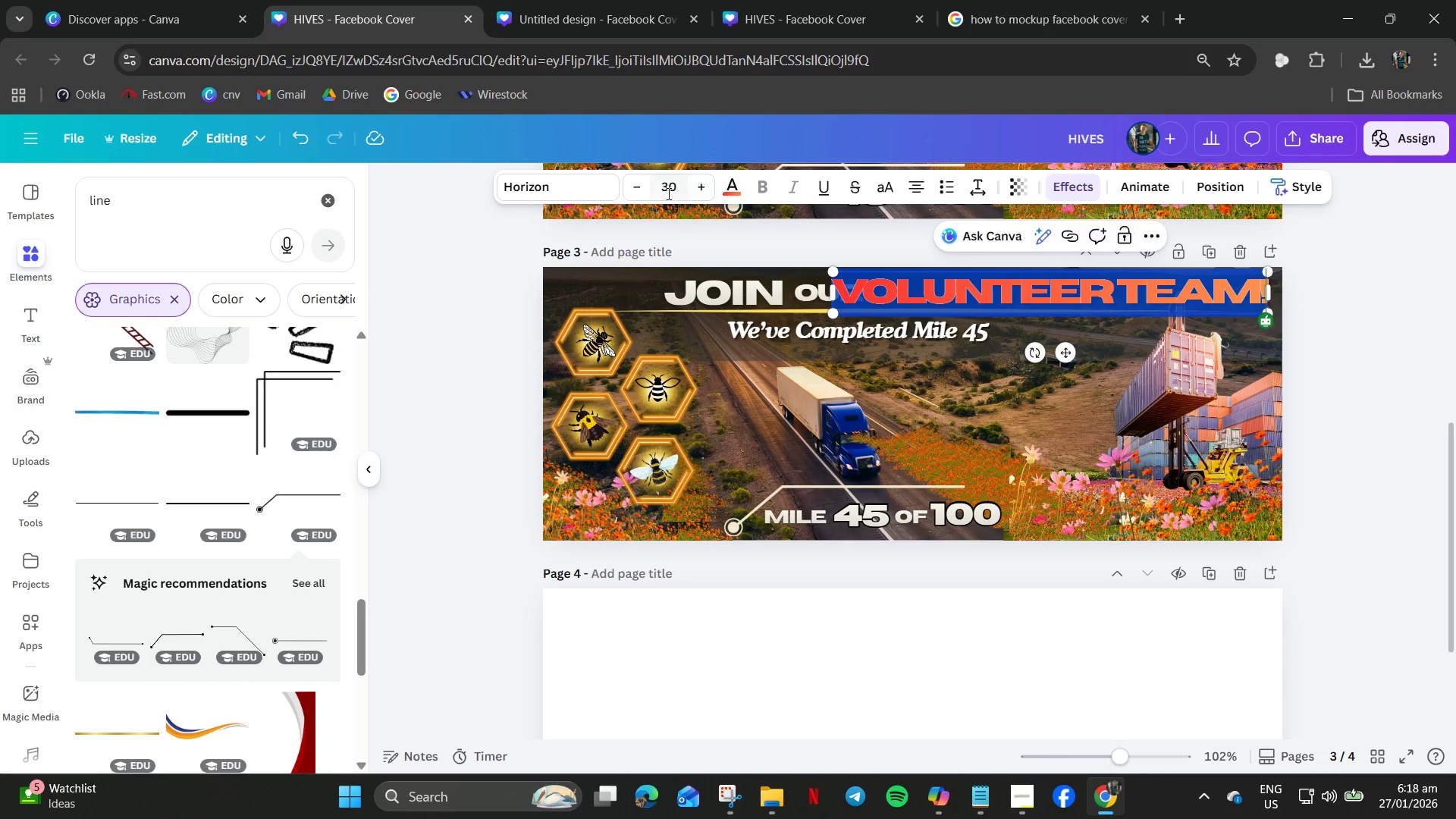 
left_click([637, 188])
 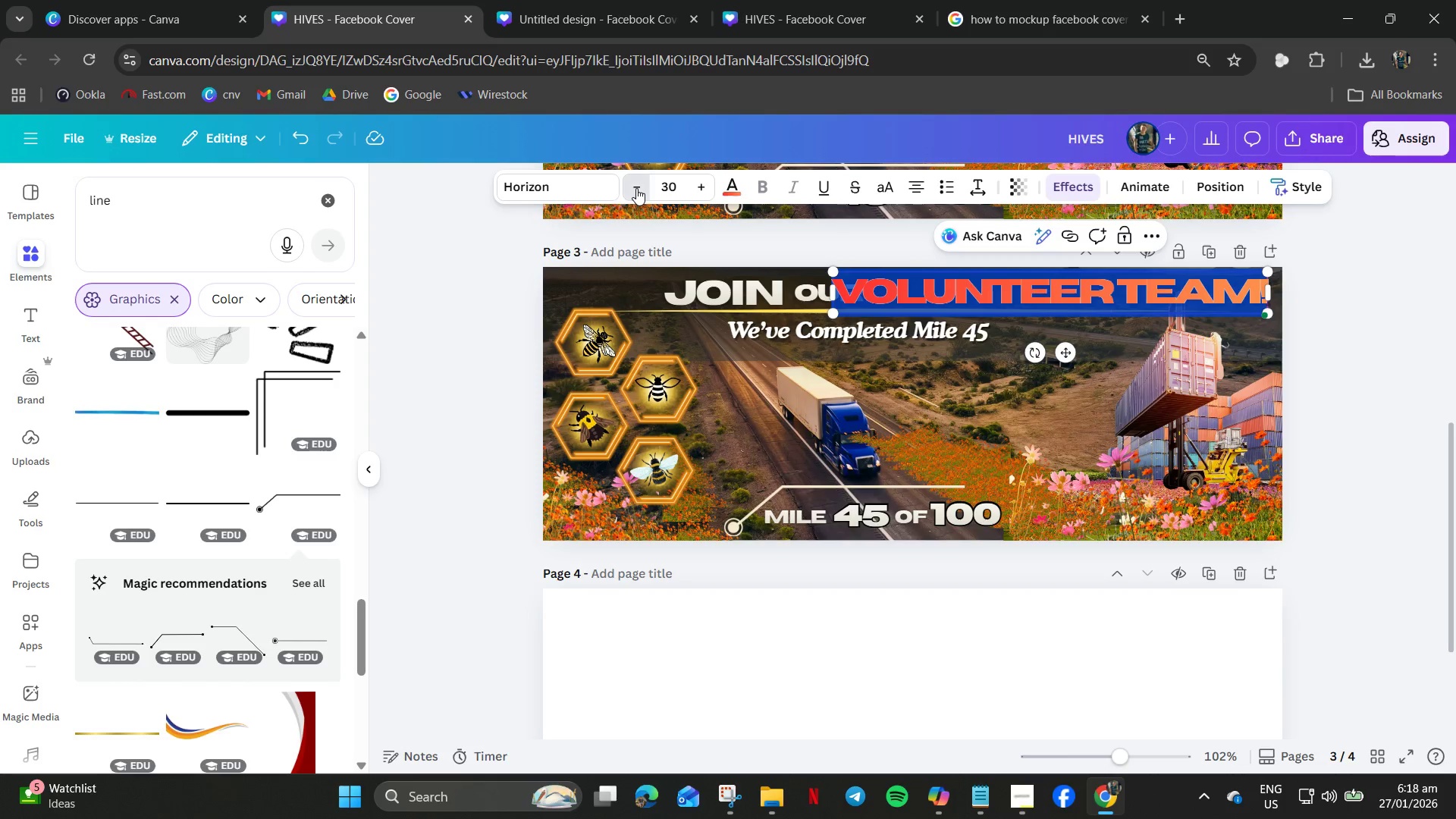 
triple_click([636, 188])
 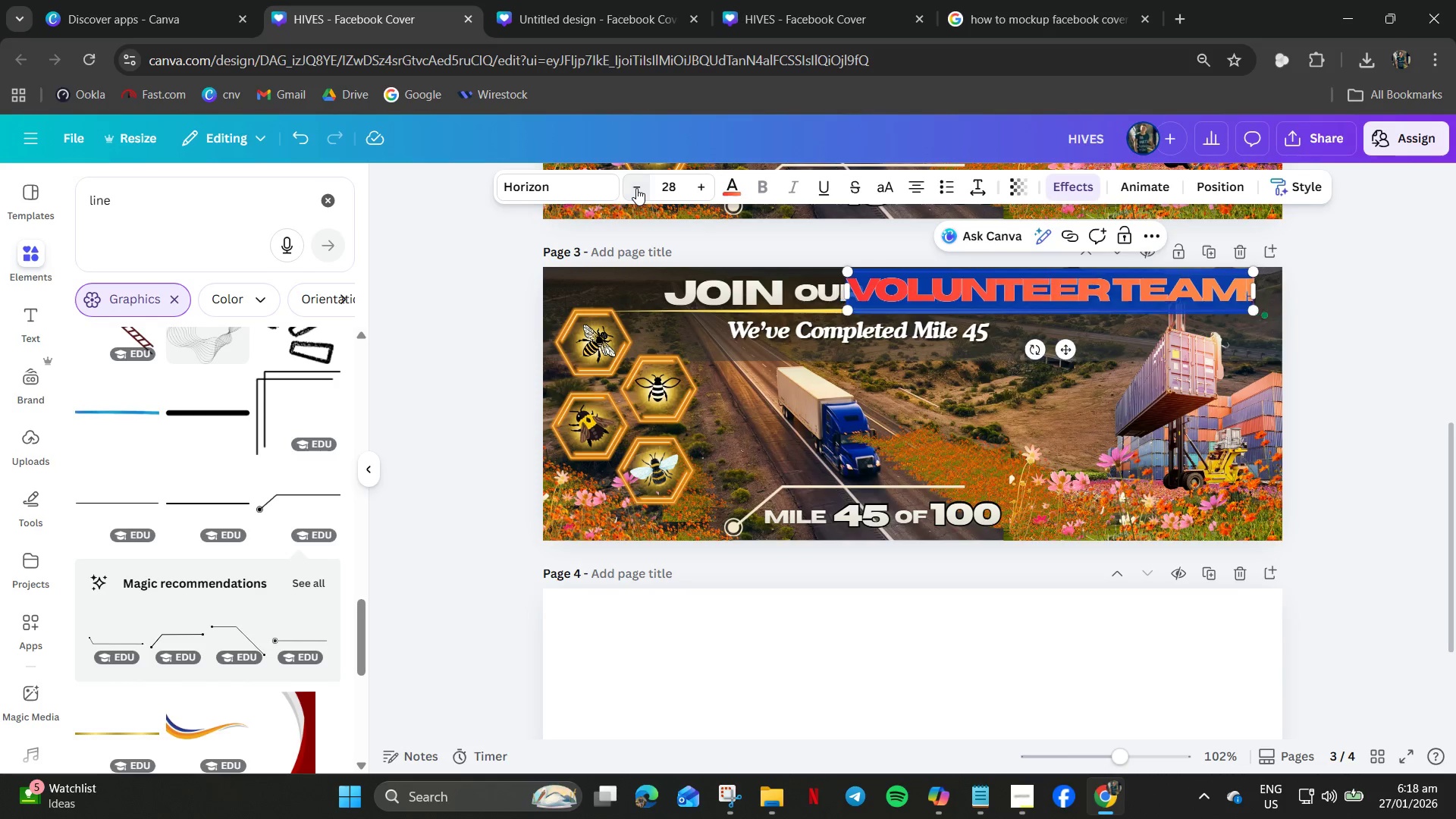 
triple_click([636, 188])
 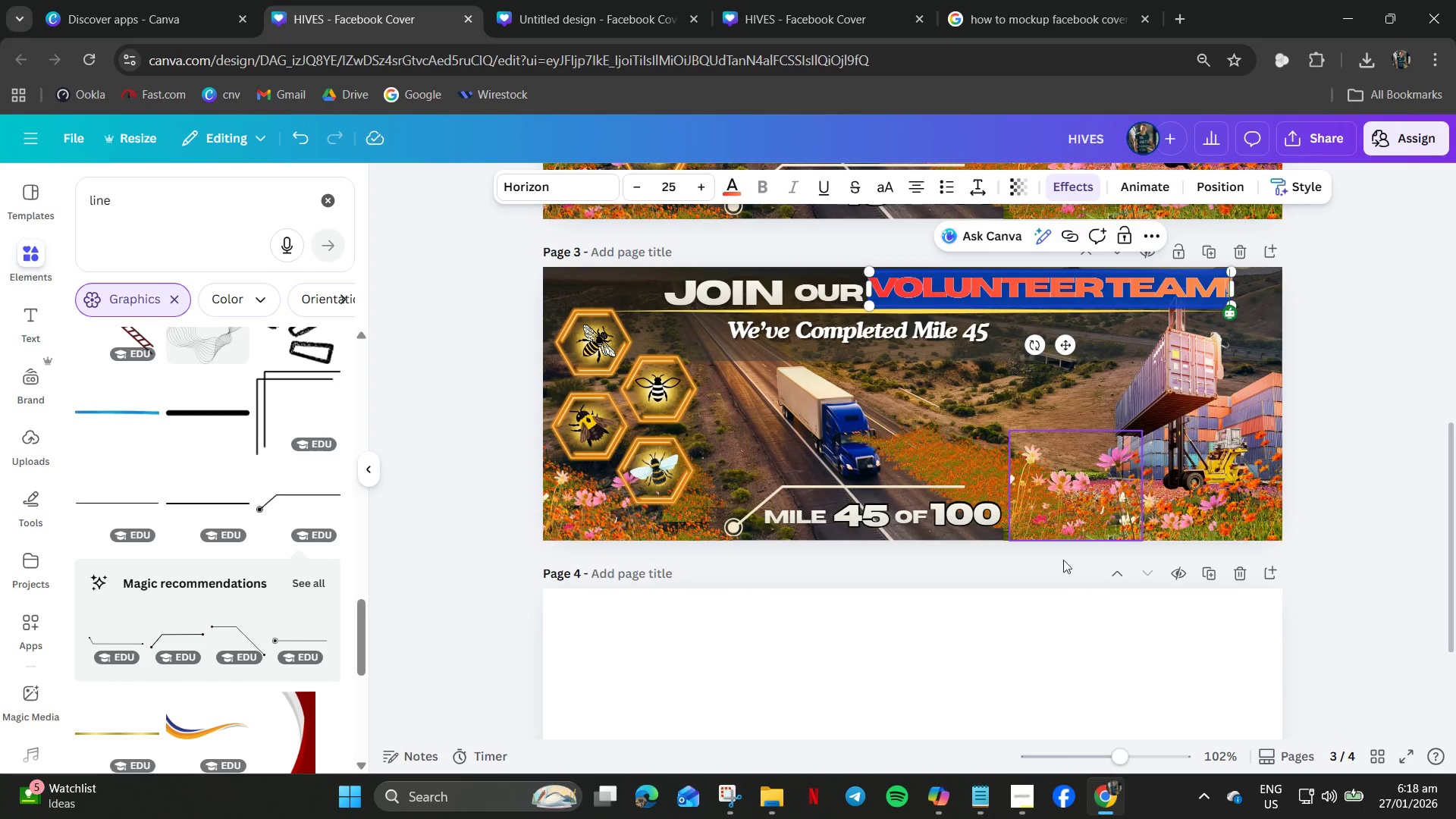 
left_click([1056, 648])
 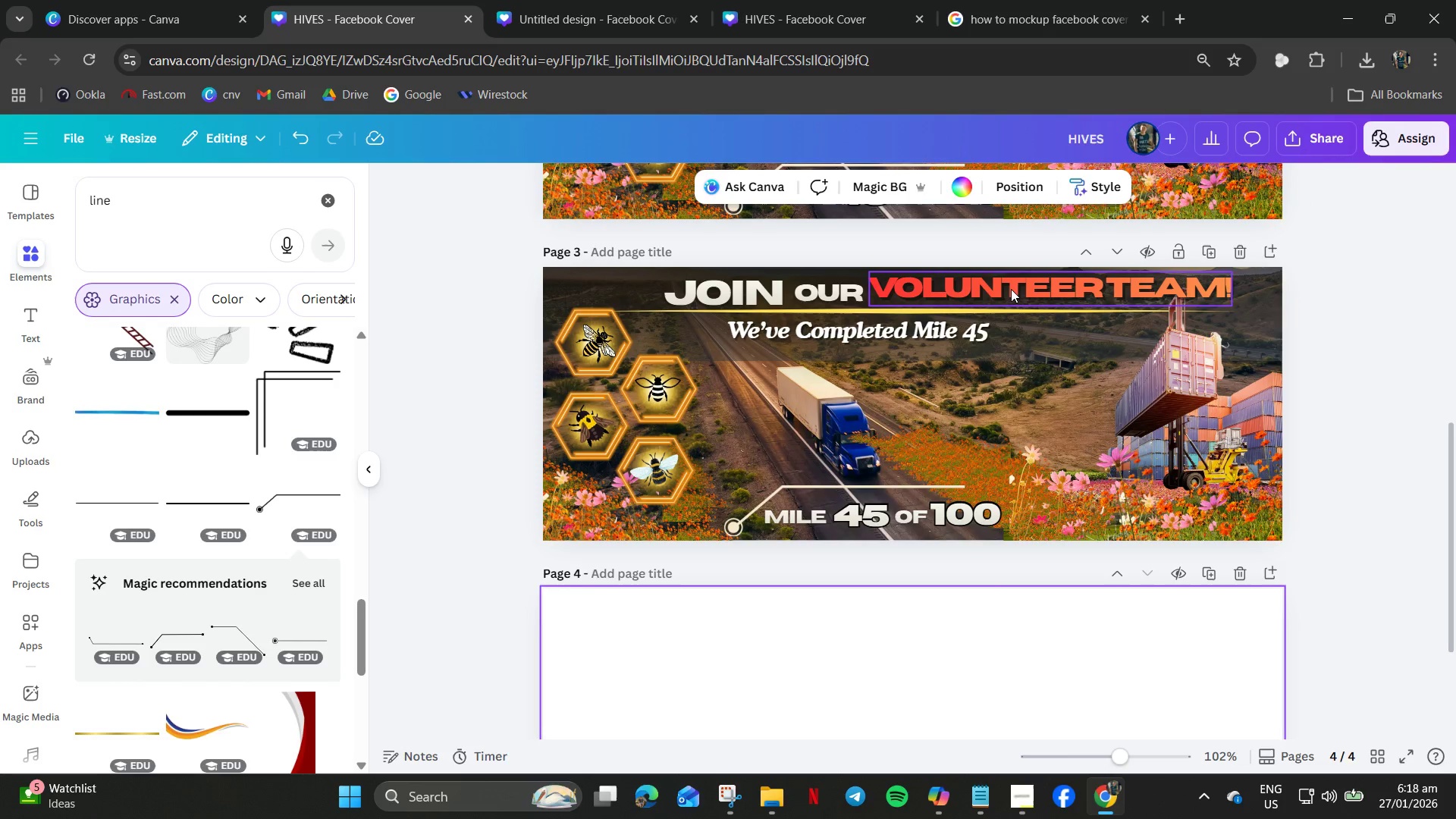 
left_click_drag(start_coordinate=[1009, 289], to_coordinate=[1002, 298])
 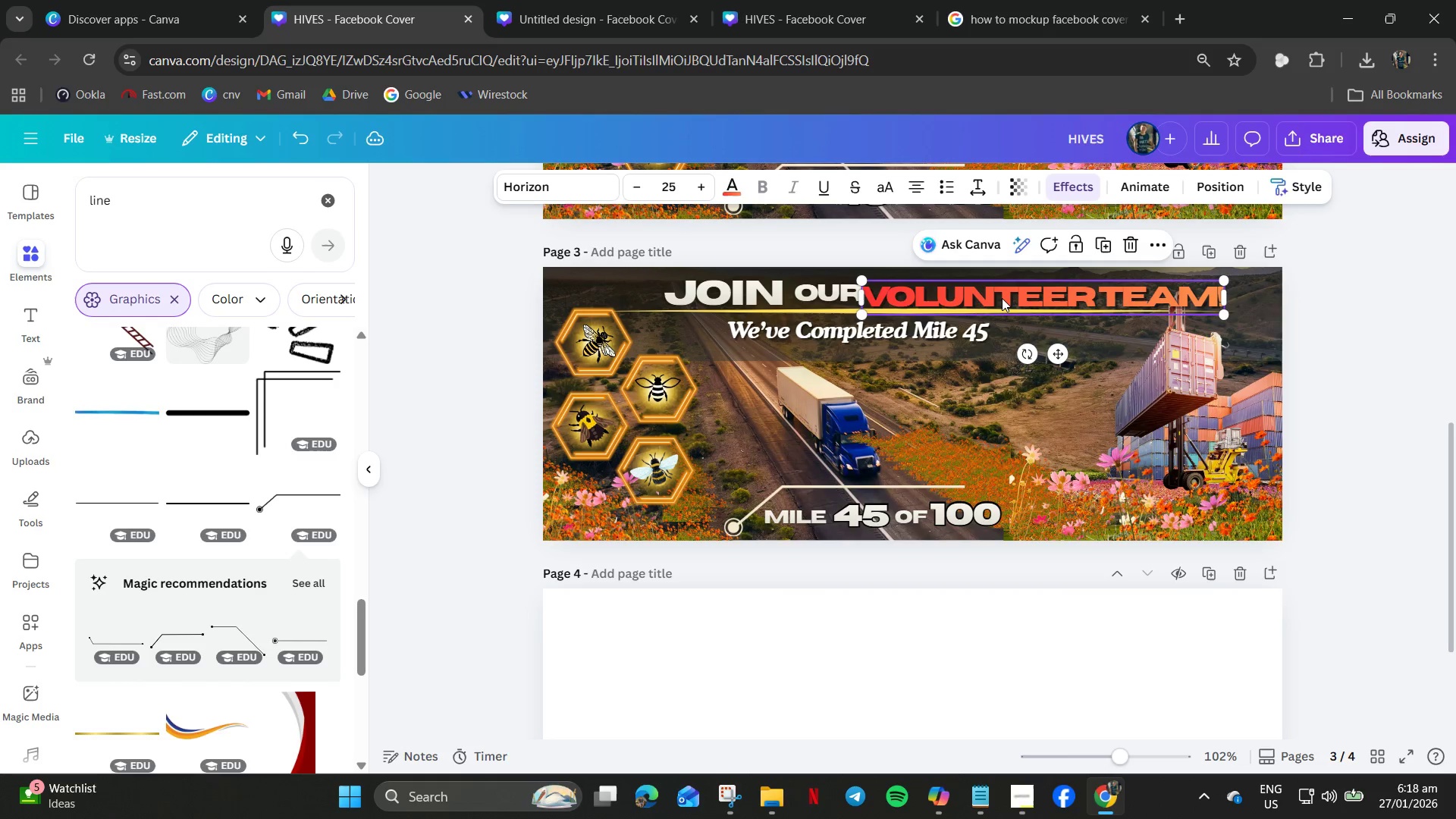 
left_click([1002, 298])
 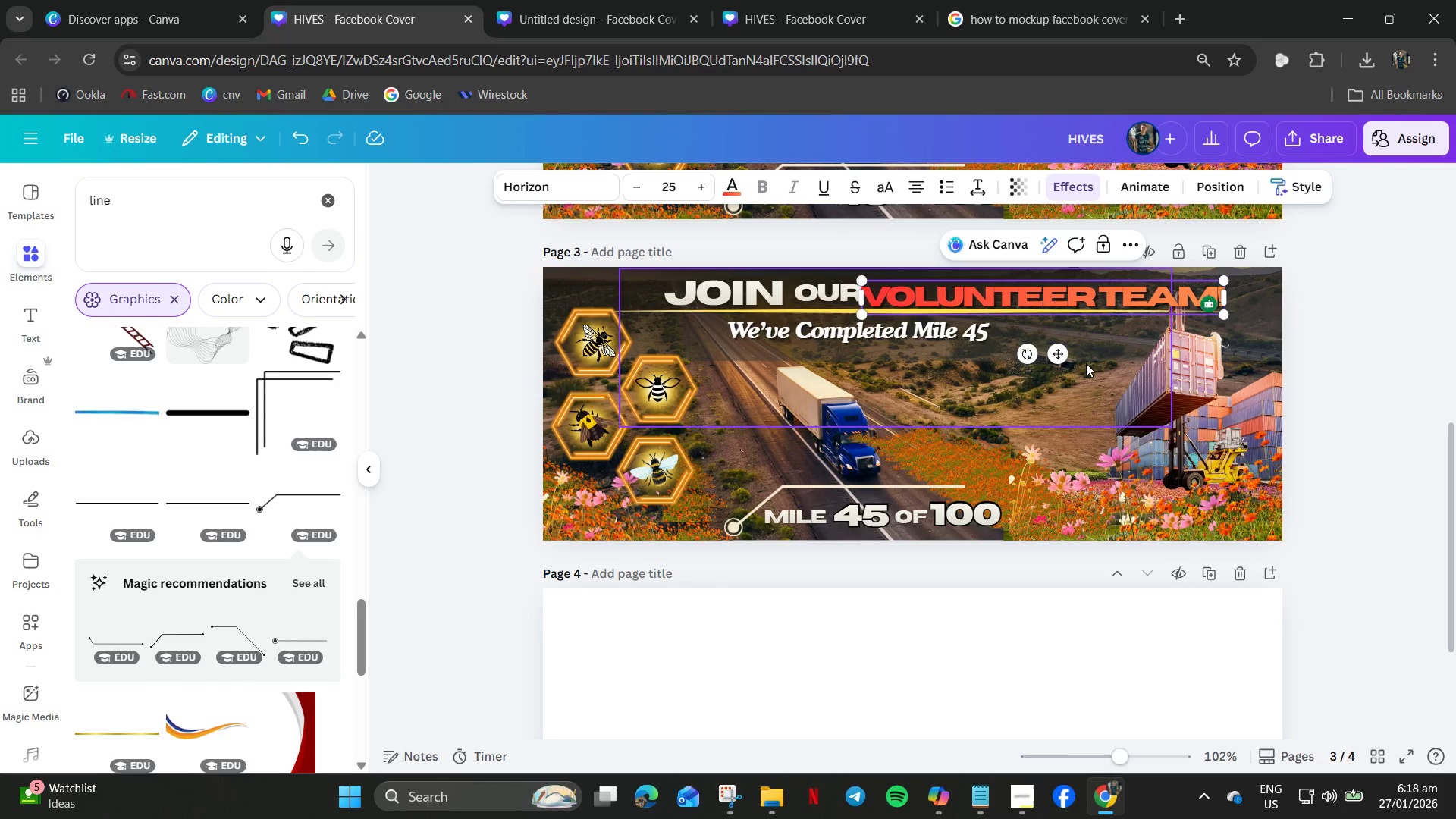 
left_click_drag(start_coordinate=[1057, 356], to_coordinate=[1065, 350])
 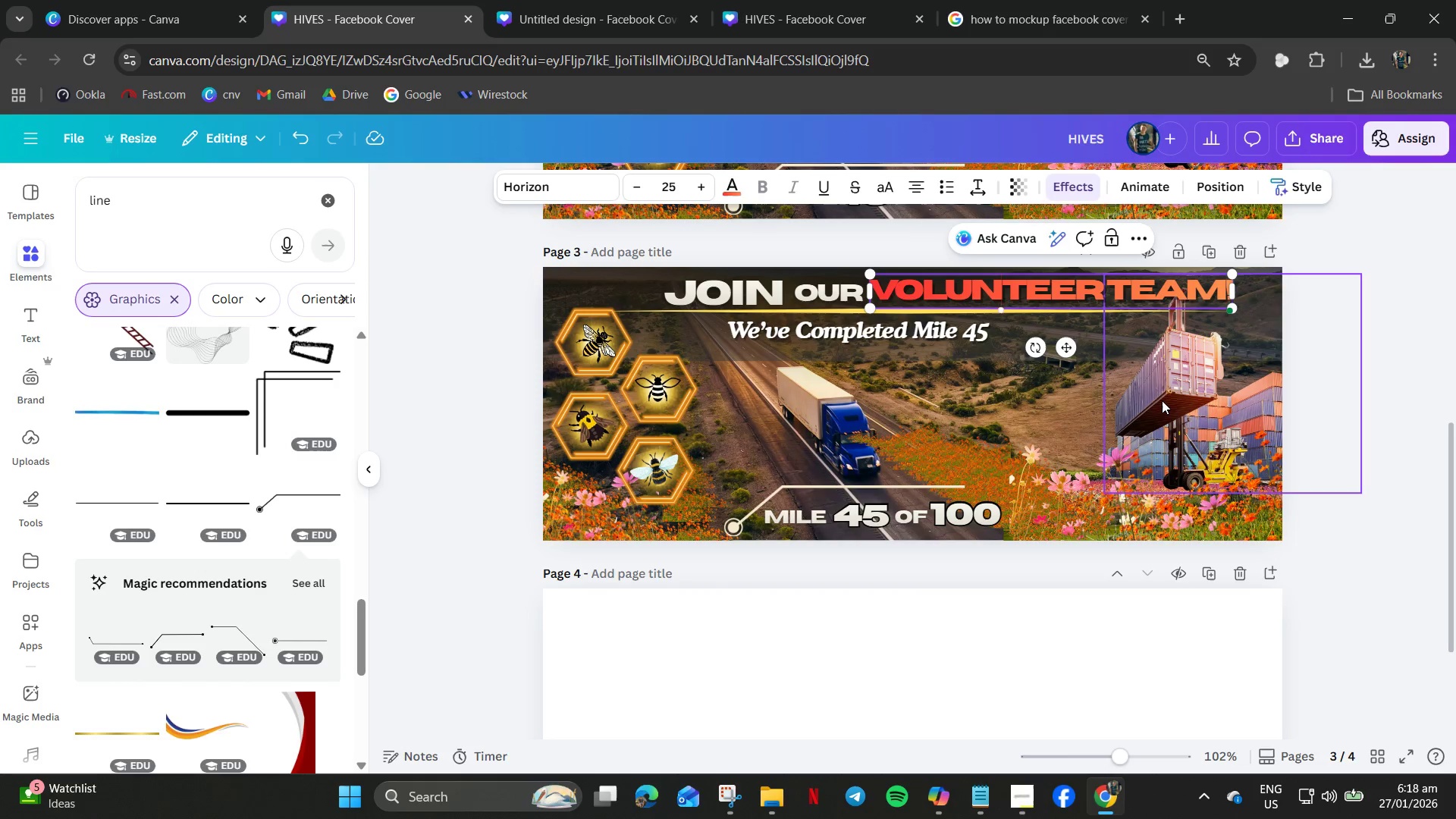 
left_click([1163, 400])
 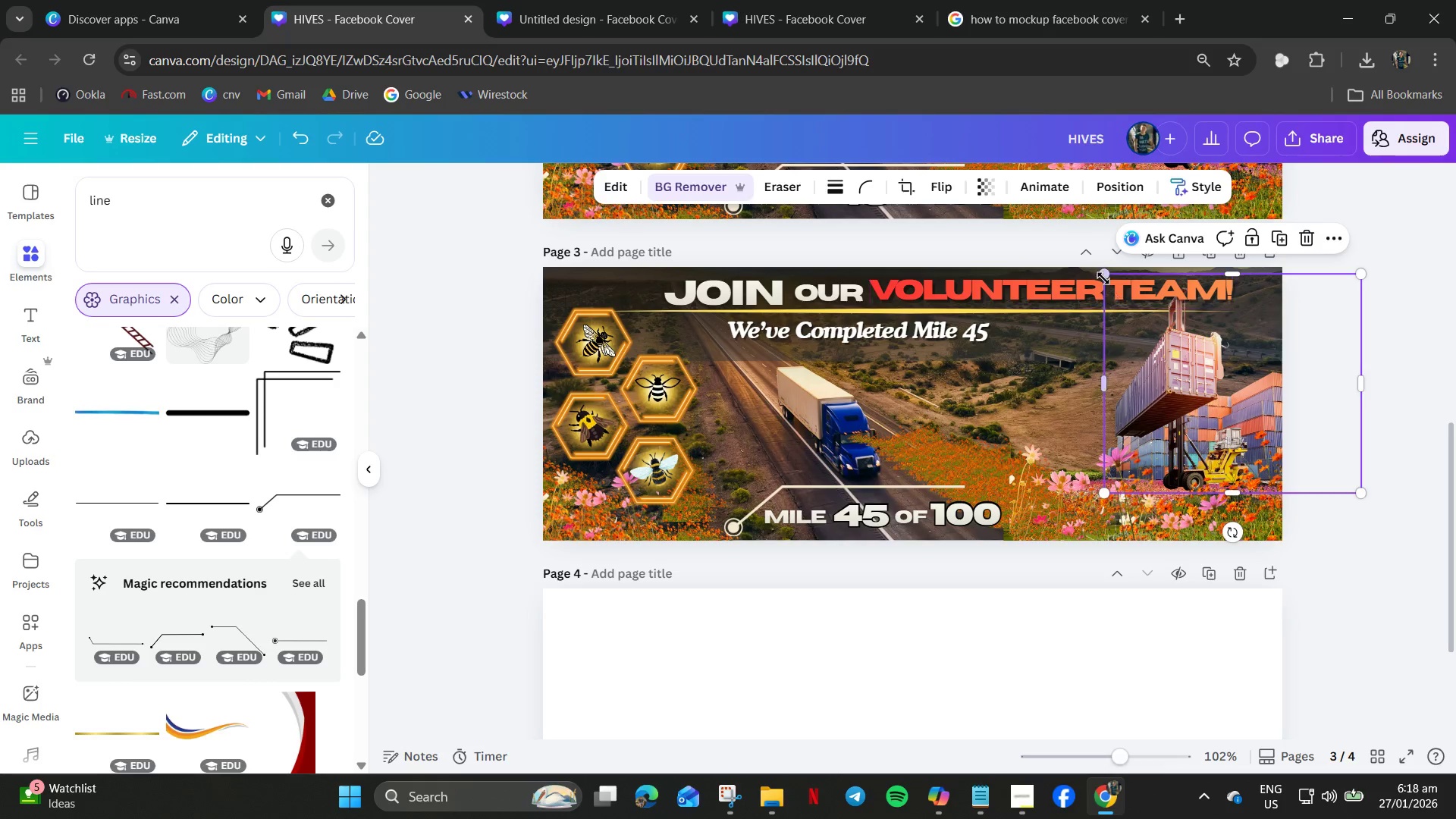 
left_click_drag(start_coordinate=[1102, 275], to_coordinate=[1112, 303])
 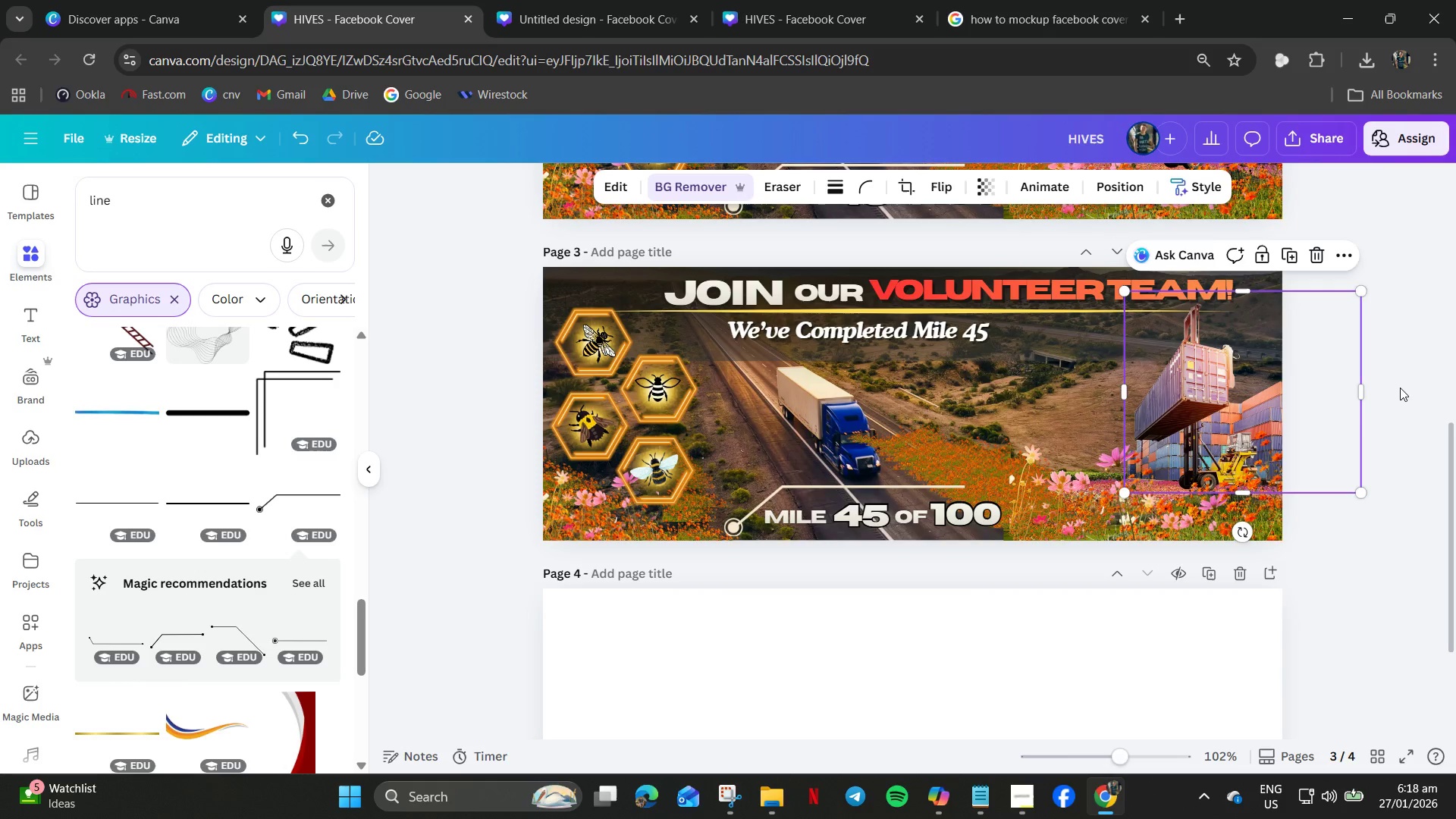 
left_click([1404, 388])
 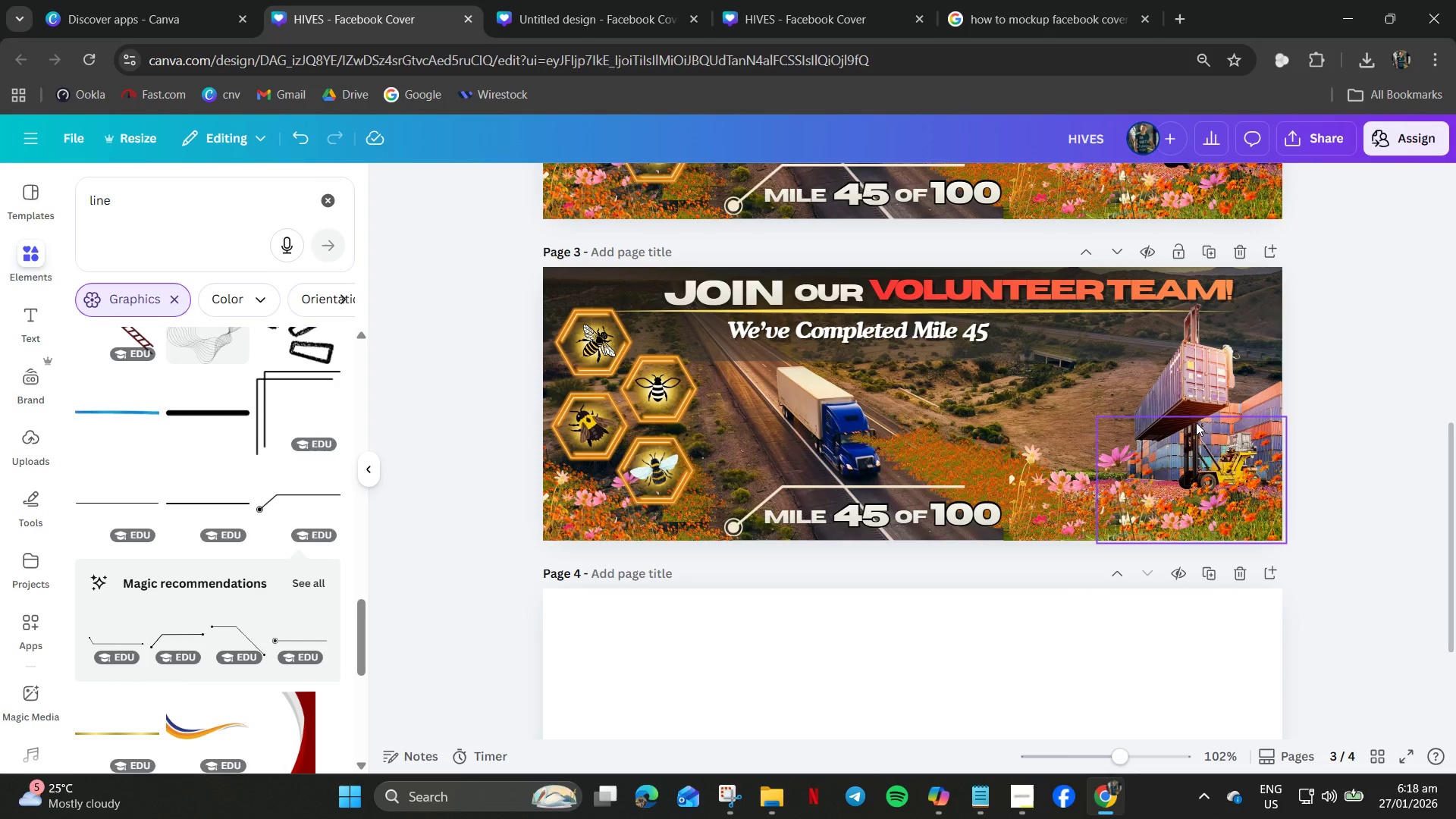 
left_click_drag(start_coordinate=[1196, 422], to_coordinate=[1208, 426])
 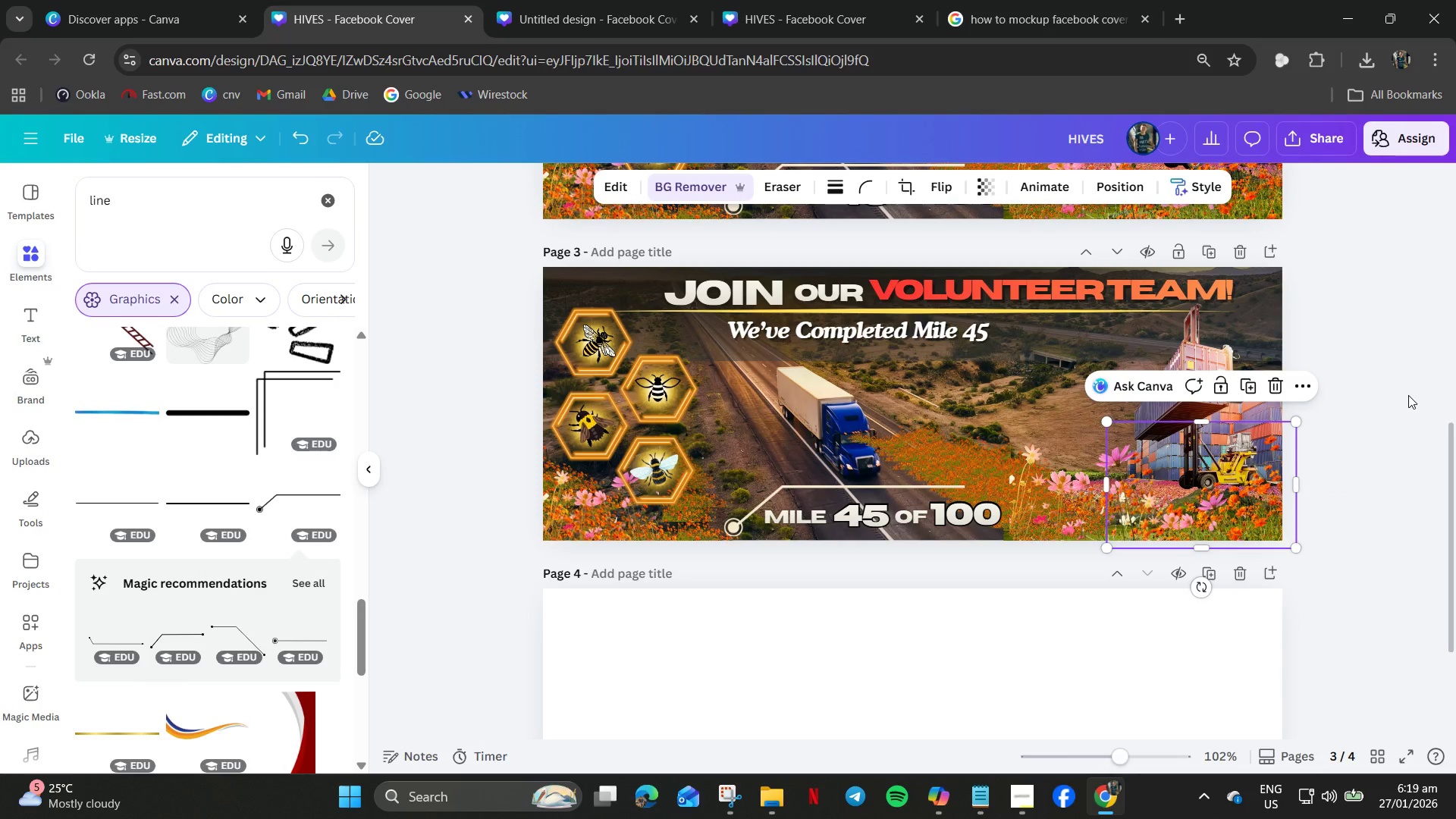 
left_click([1408, 395])
 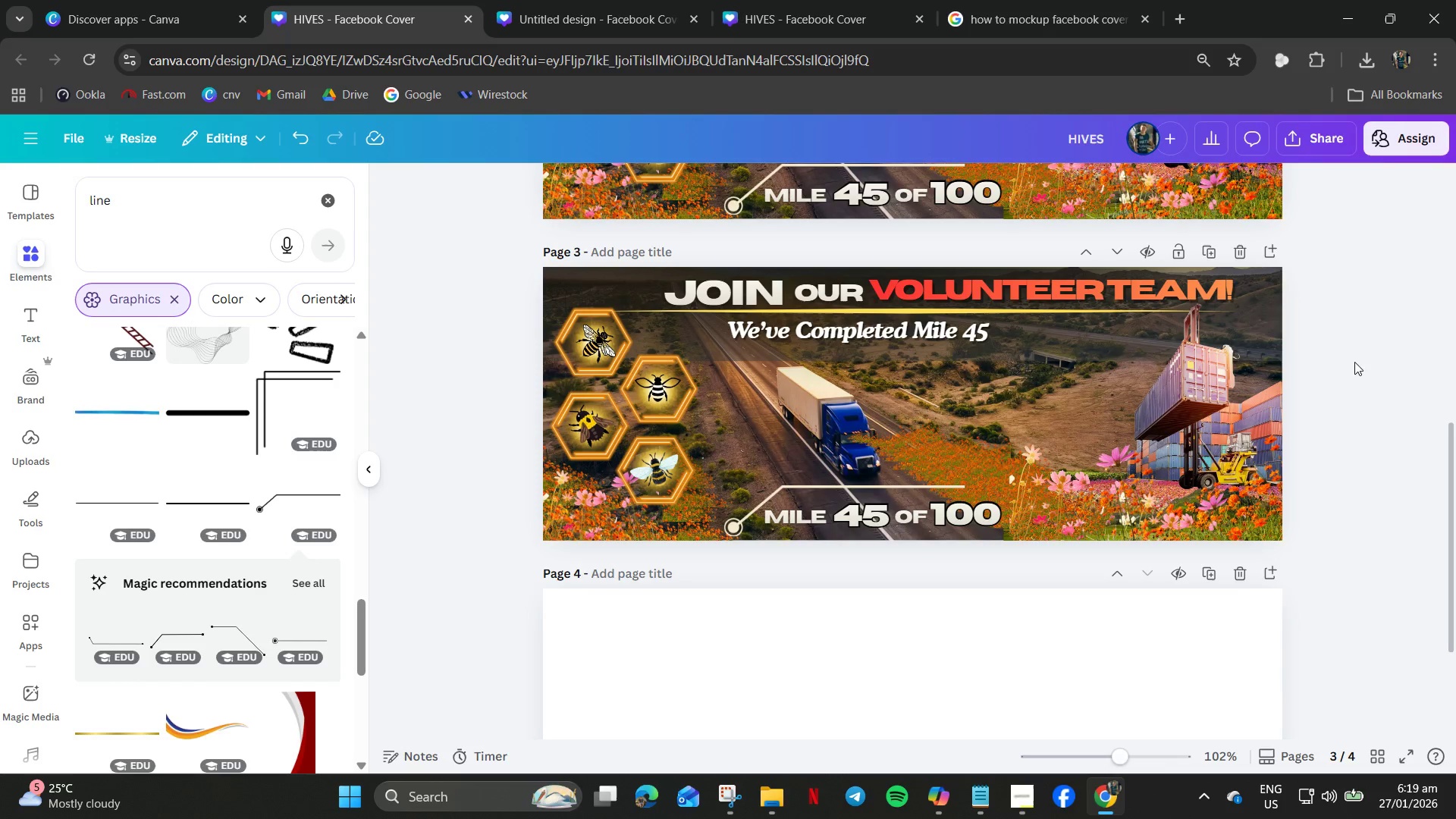 
wait(5.95)
 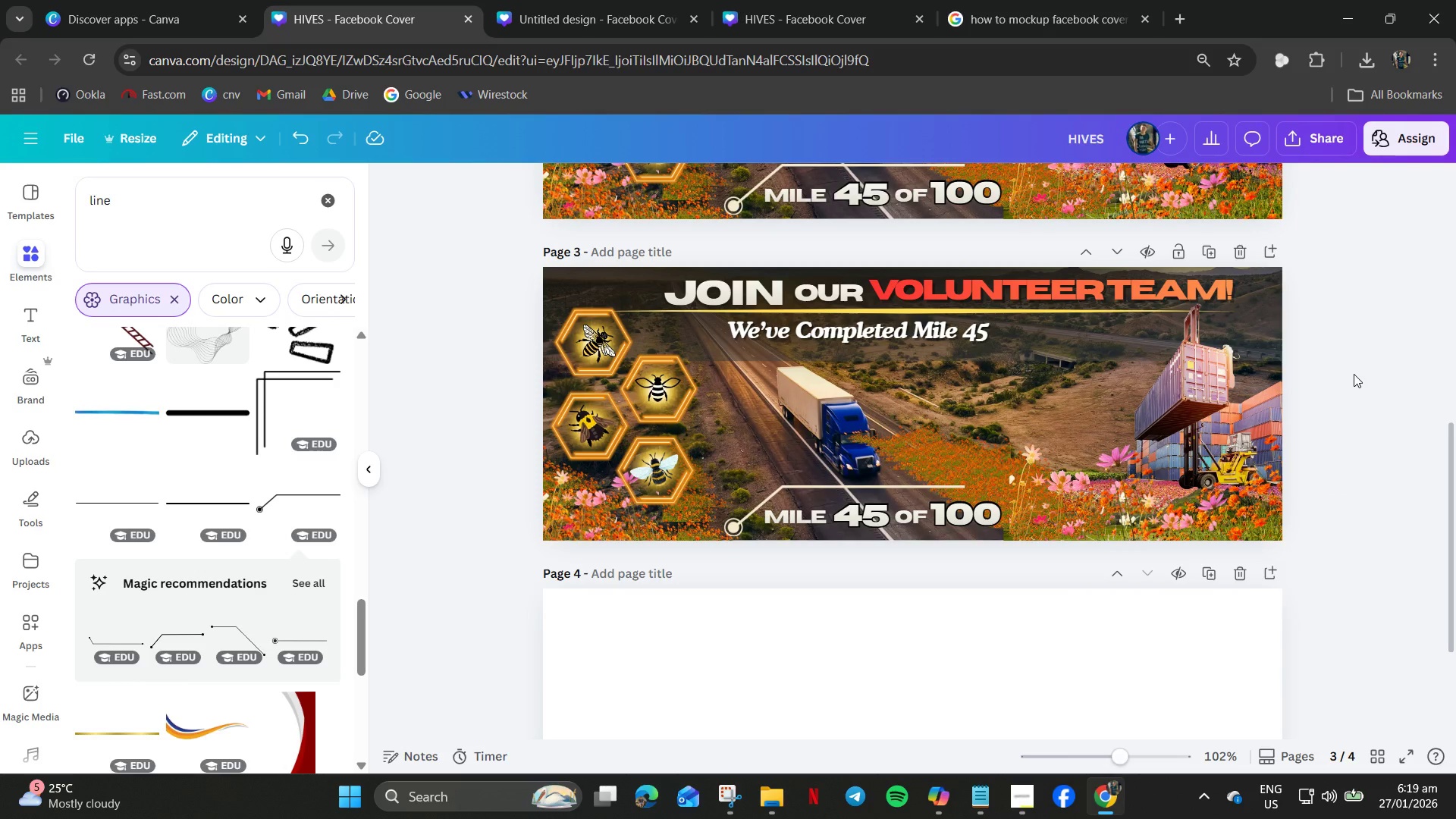 
double_click([867, 334])
 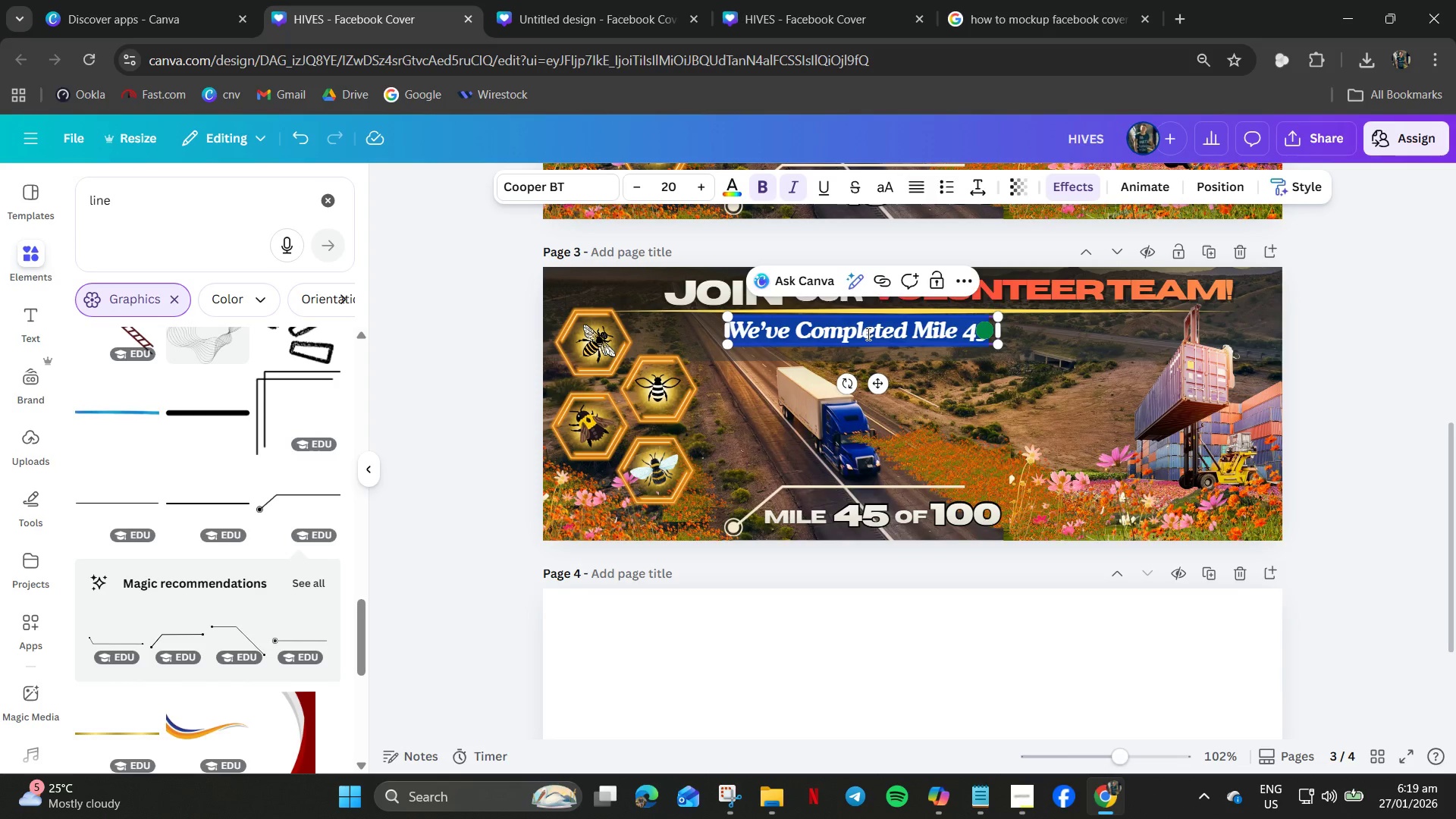 
type(Help Plaant the Next Mile!)
 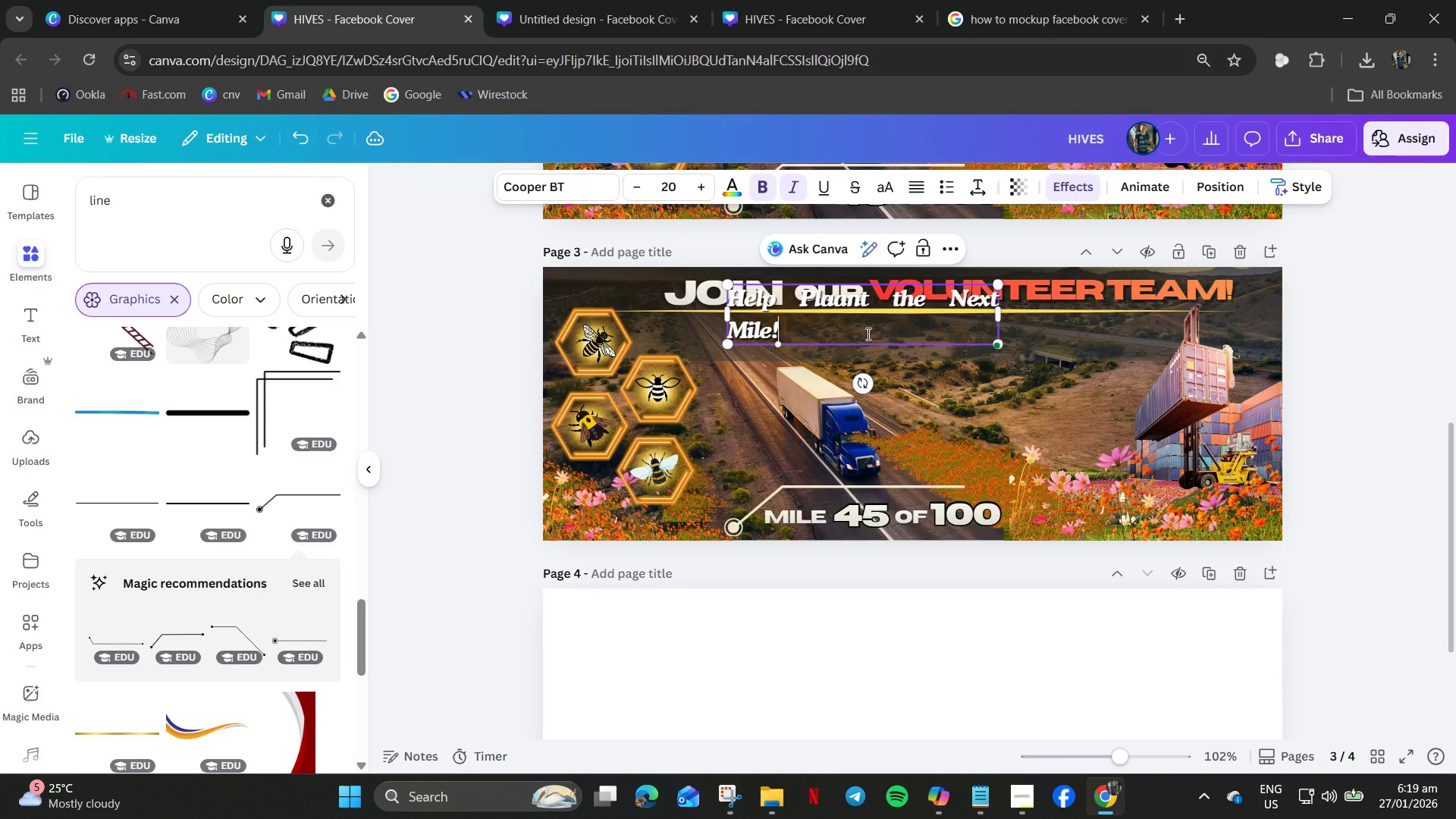 
left_click_drag(start_coordinate=[995, 321], to_coordinate=[1002, 320])
 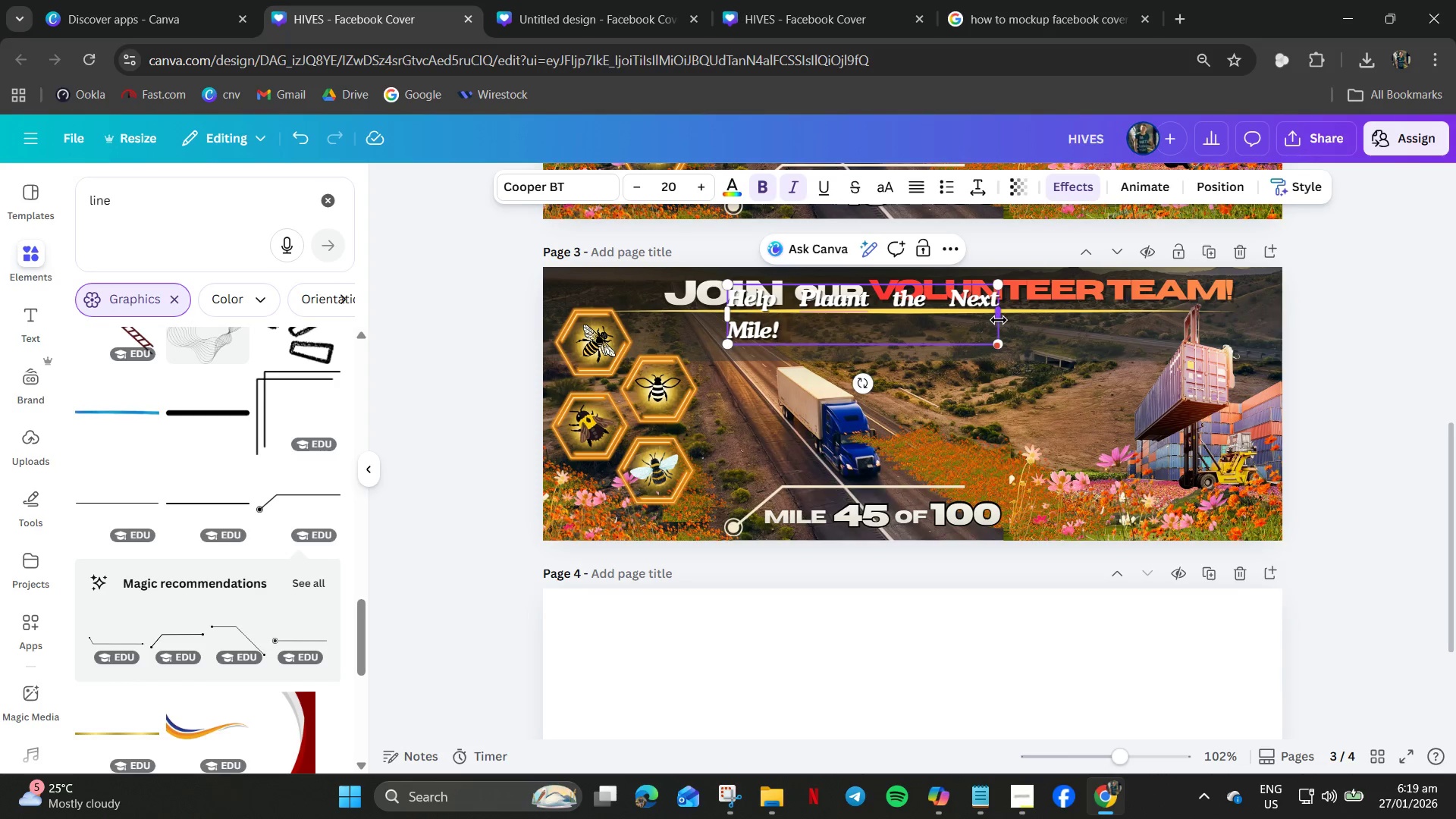 
left_click_drag(start_coordinate=[999, 320], to_coordinate=[1029, 322])
 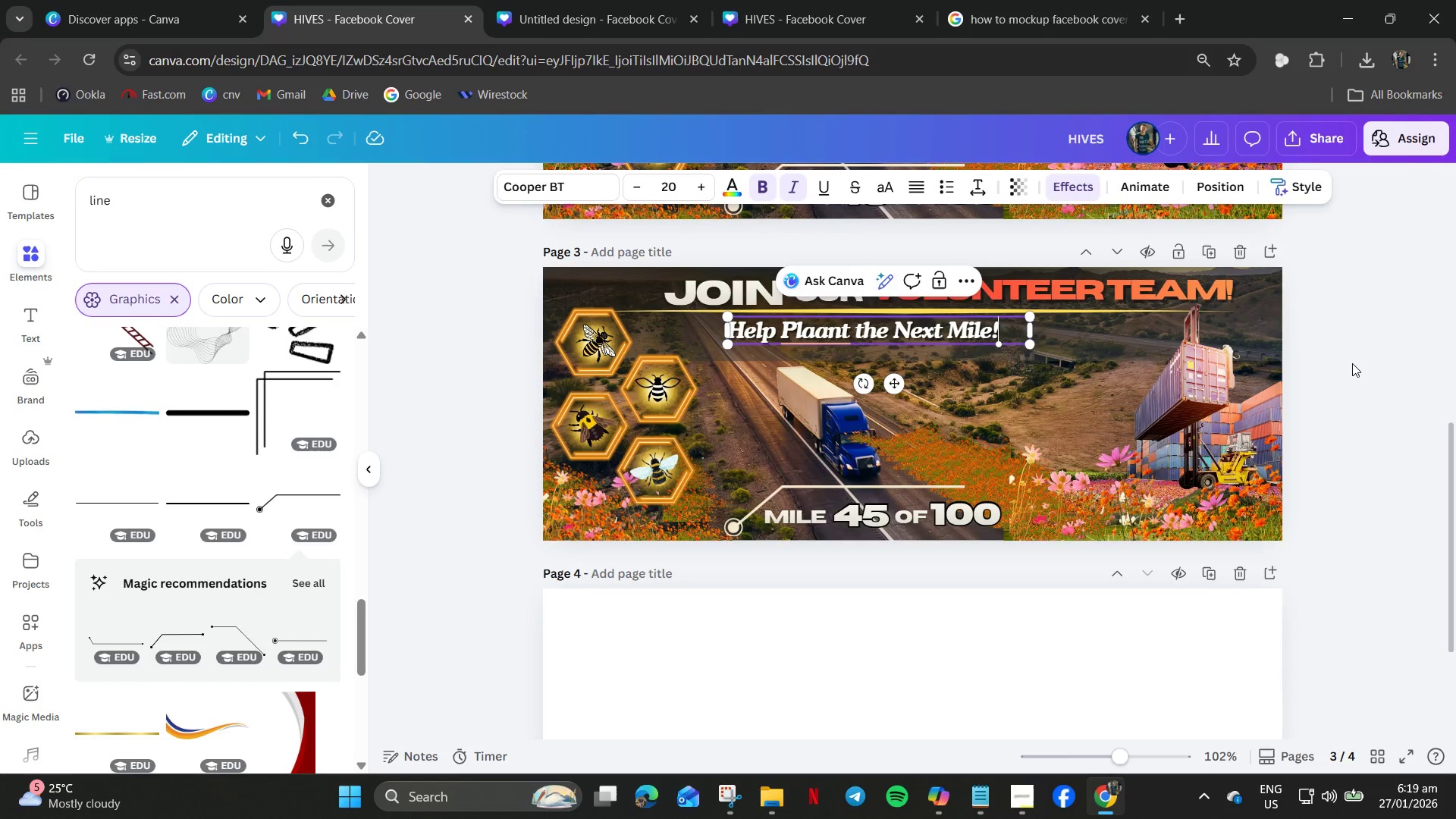 
left_click([1353, 362])
 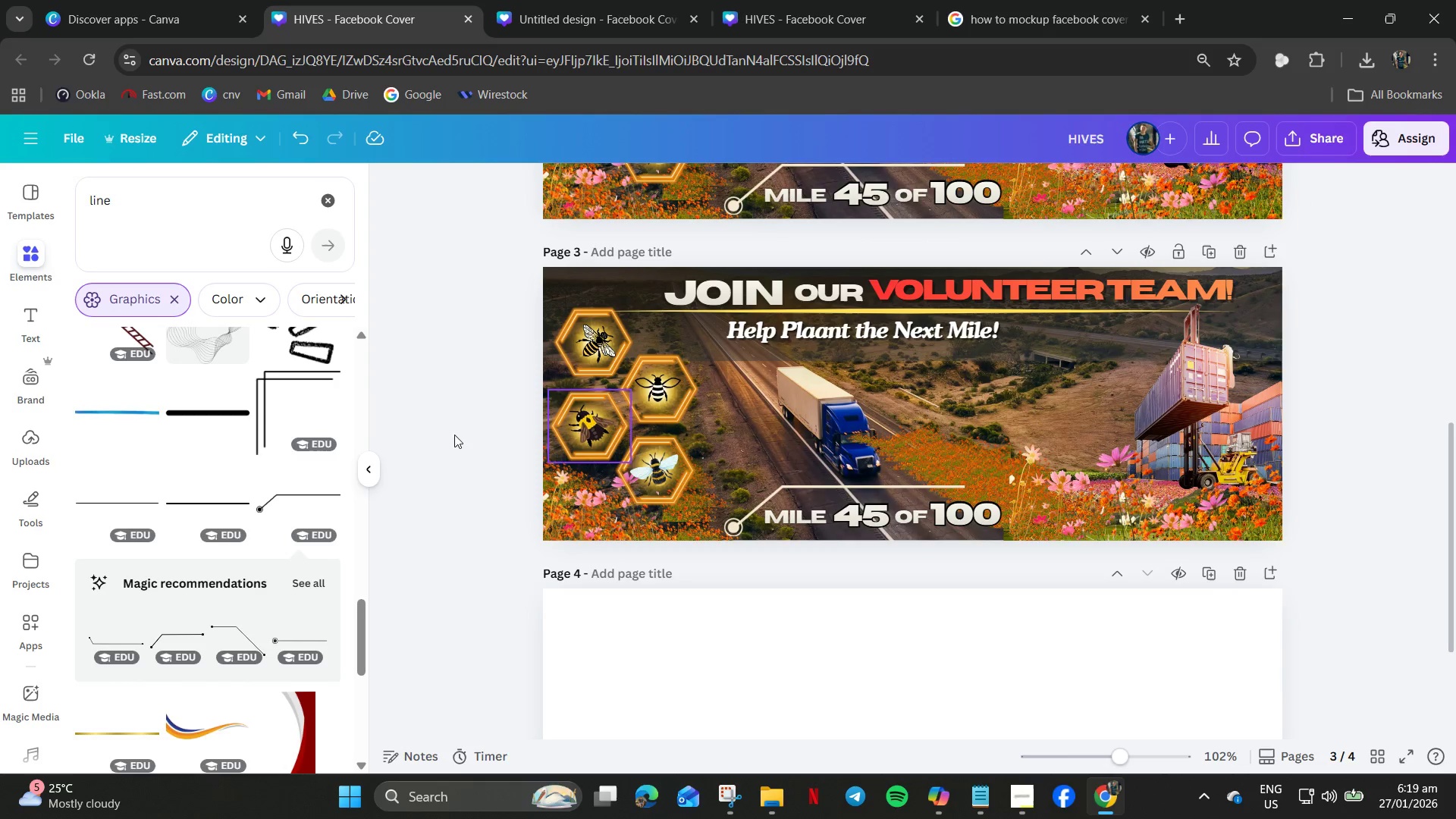 
left_click([127, 215])
 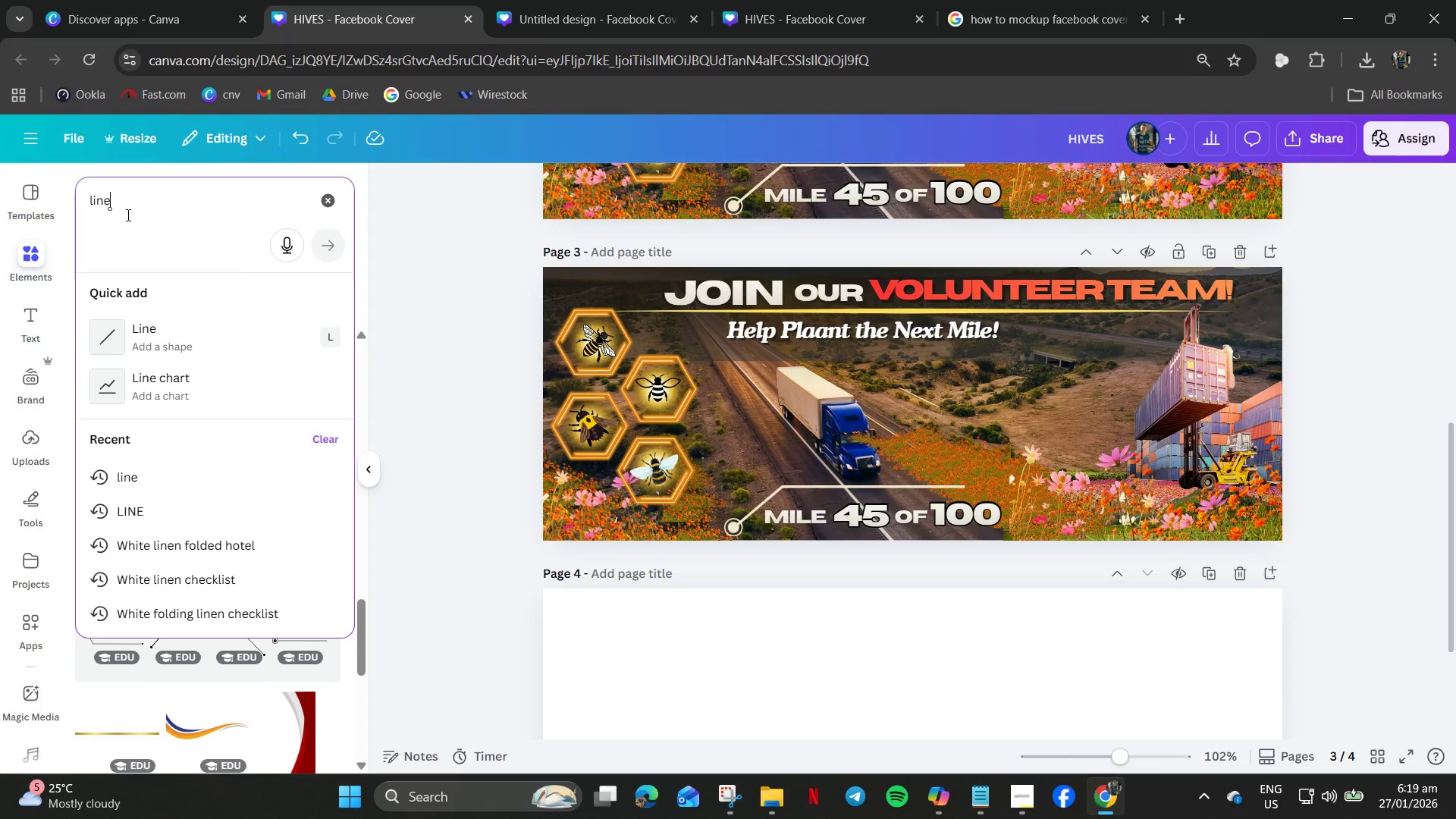 
key(Control+A)
 